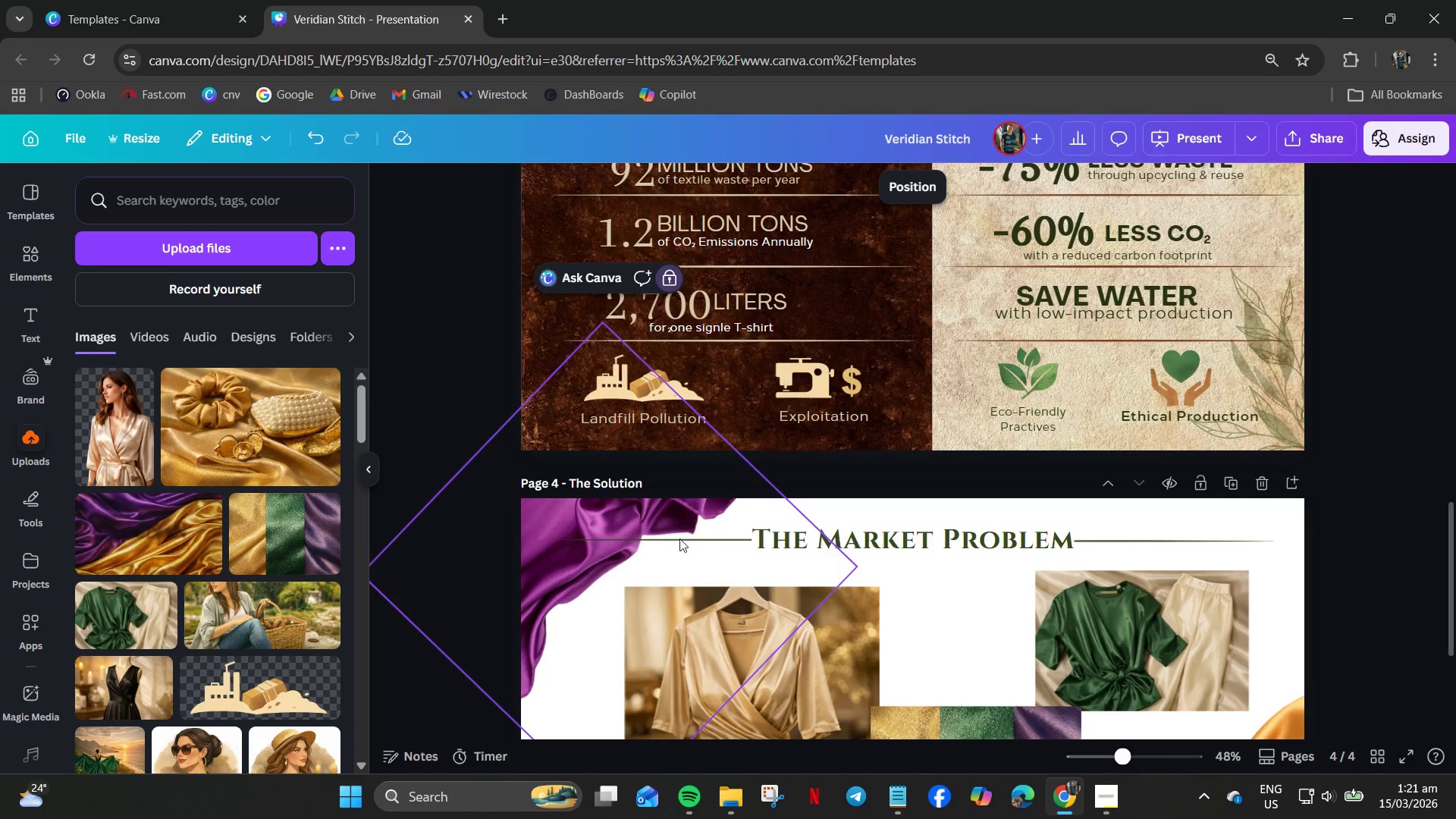 
left_click([686, 540])
 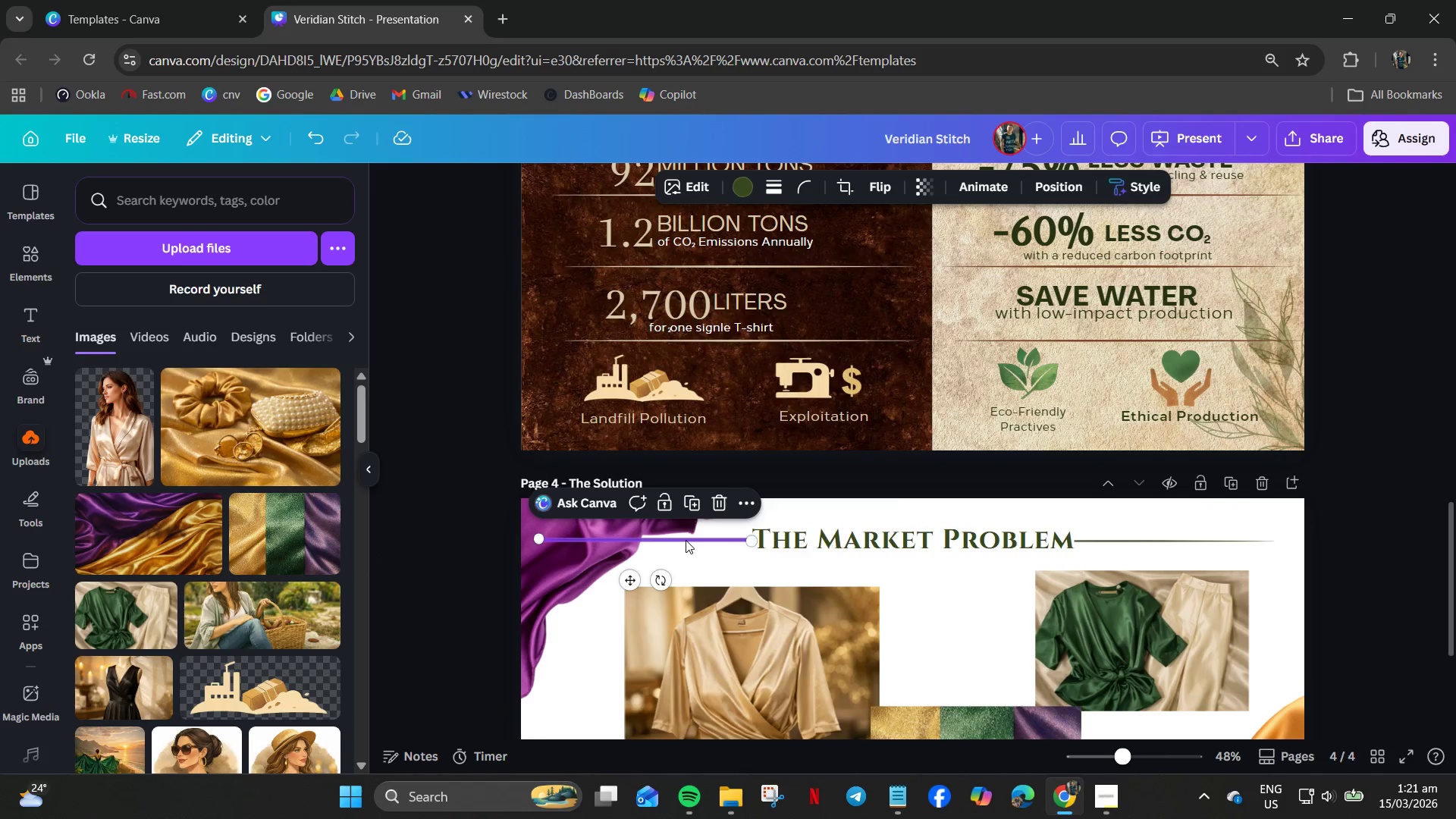 
right_click([686, 540])
 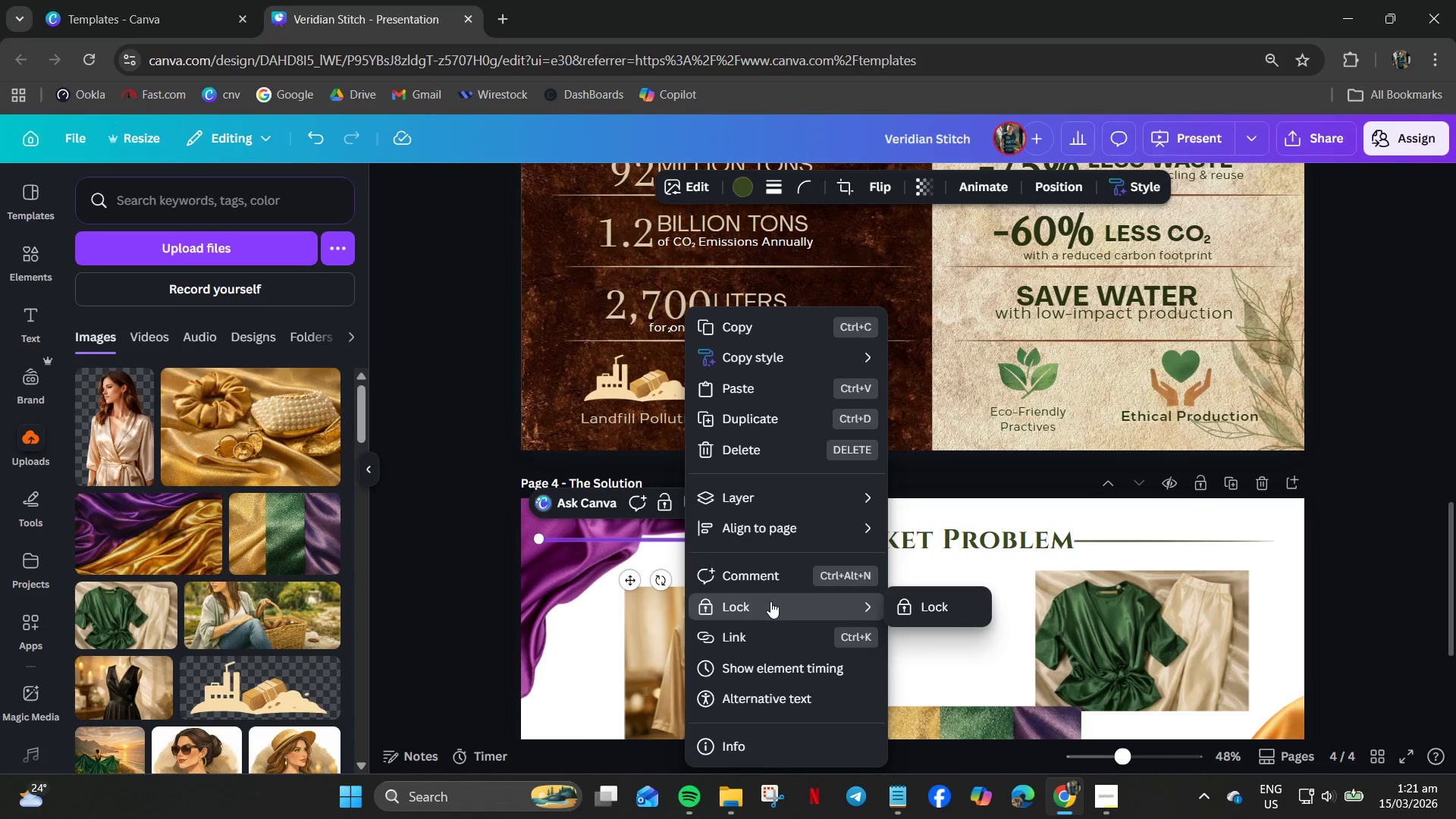 
left_click([770, 502])
 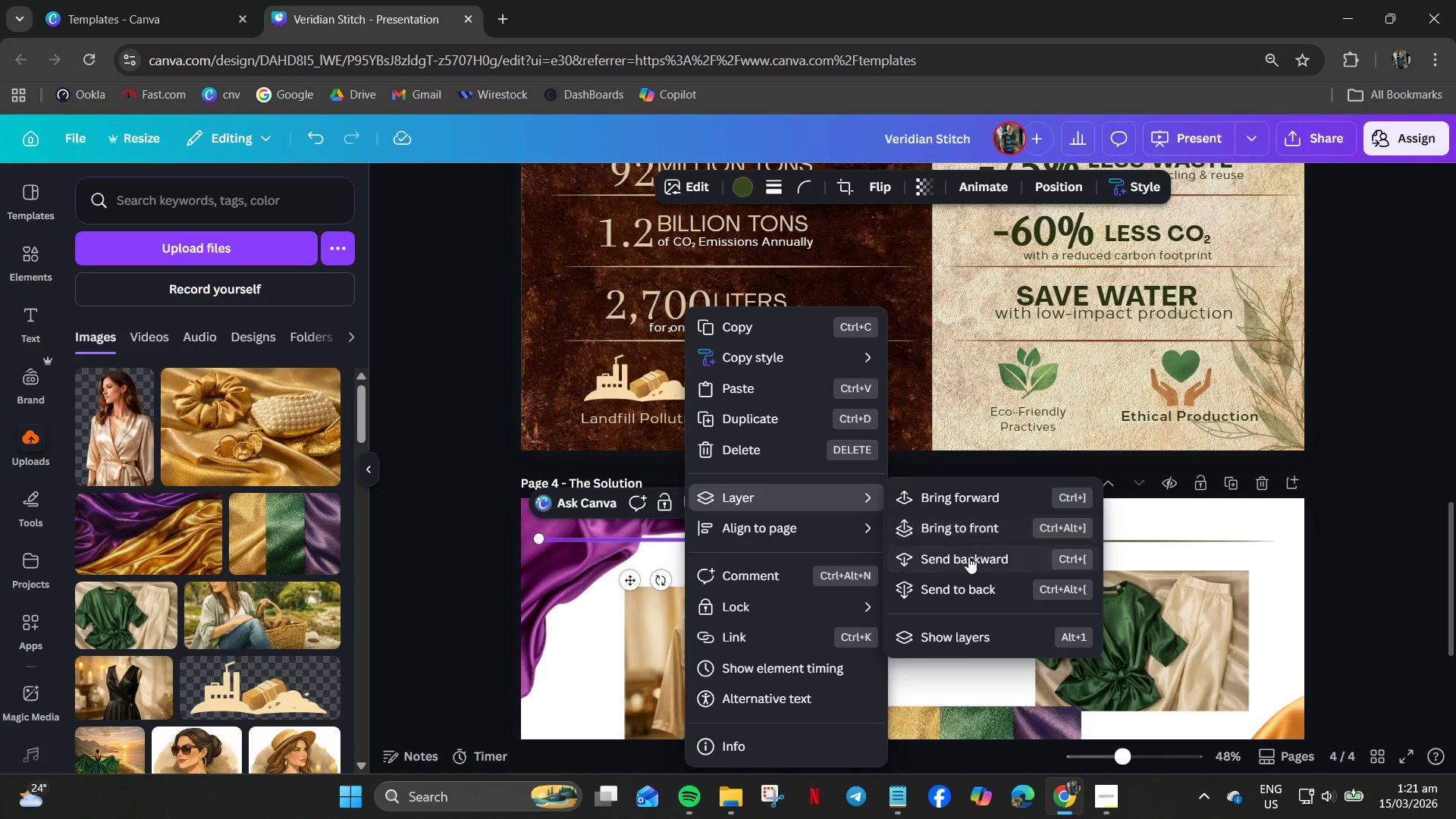 
left_click([967, 558])
 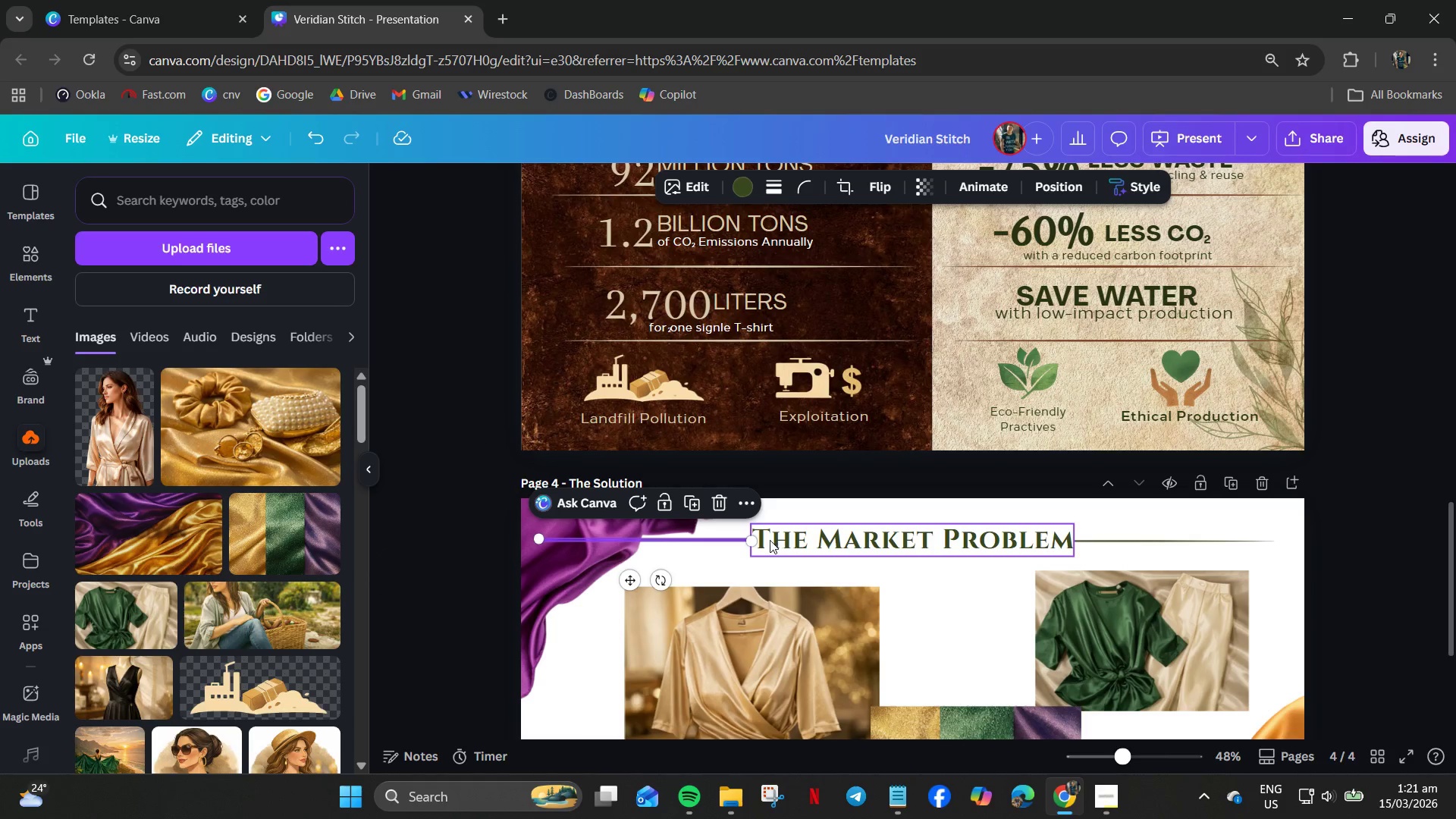 
left_click([789, 552])
 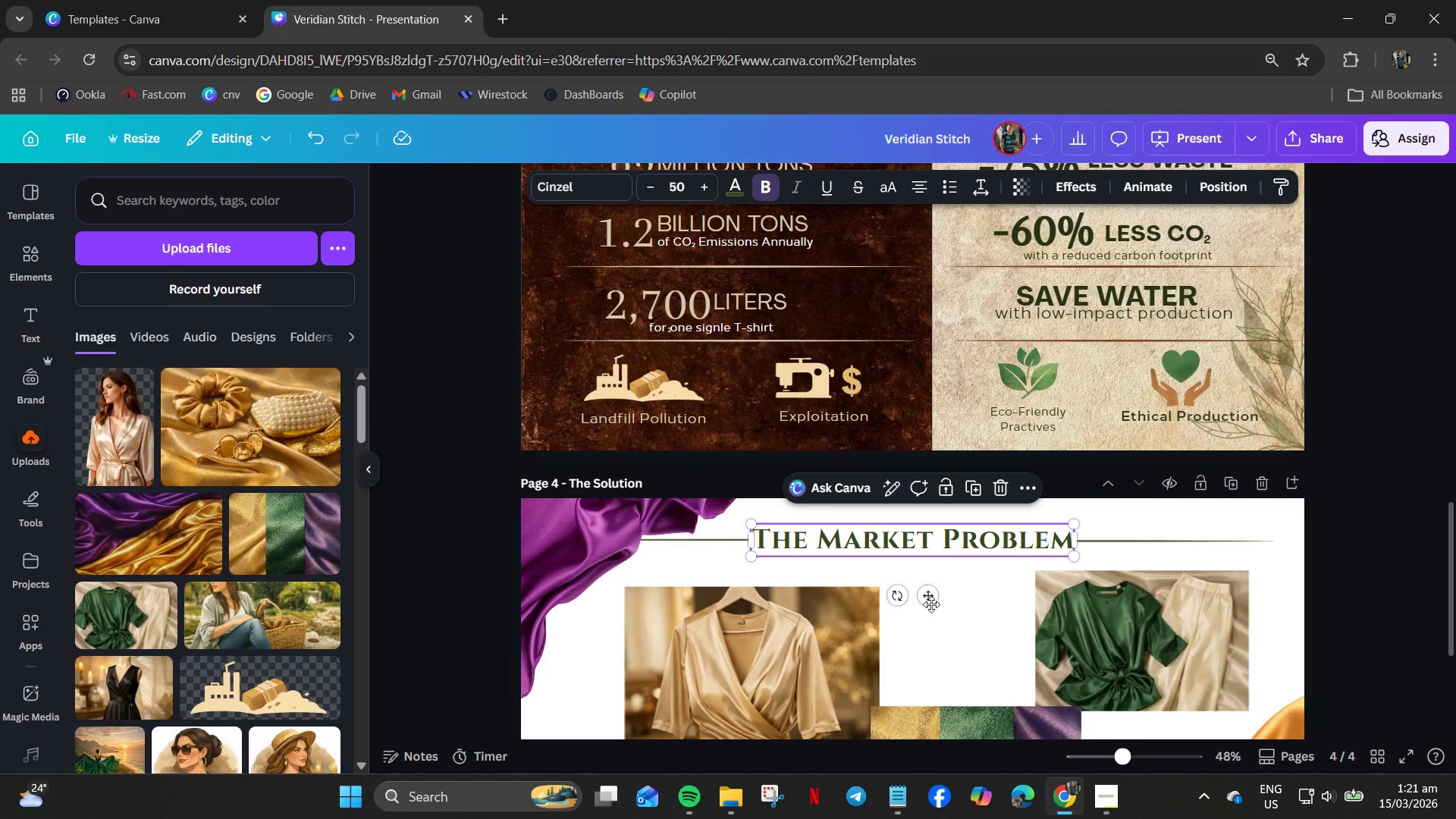 
left_click([931, 604])
 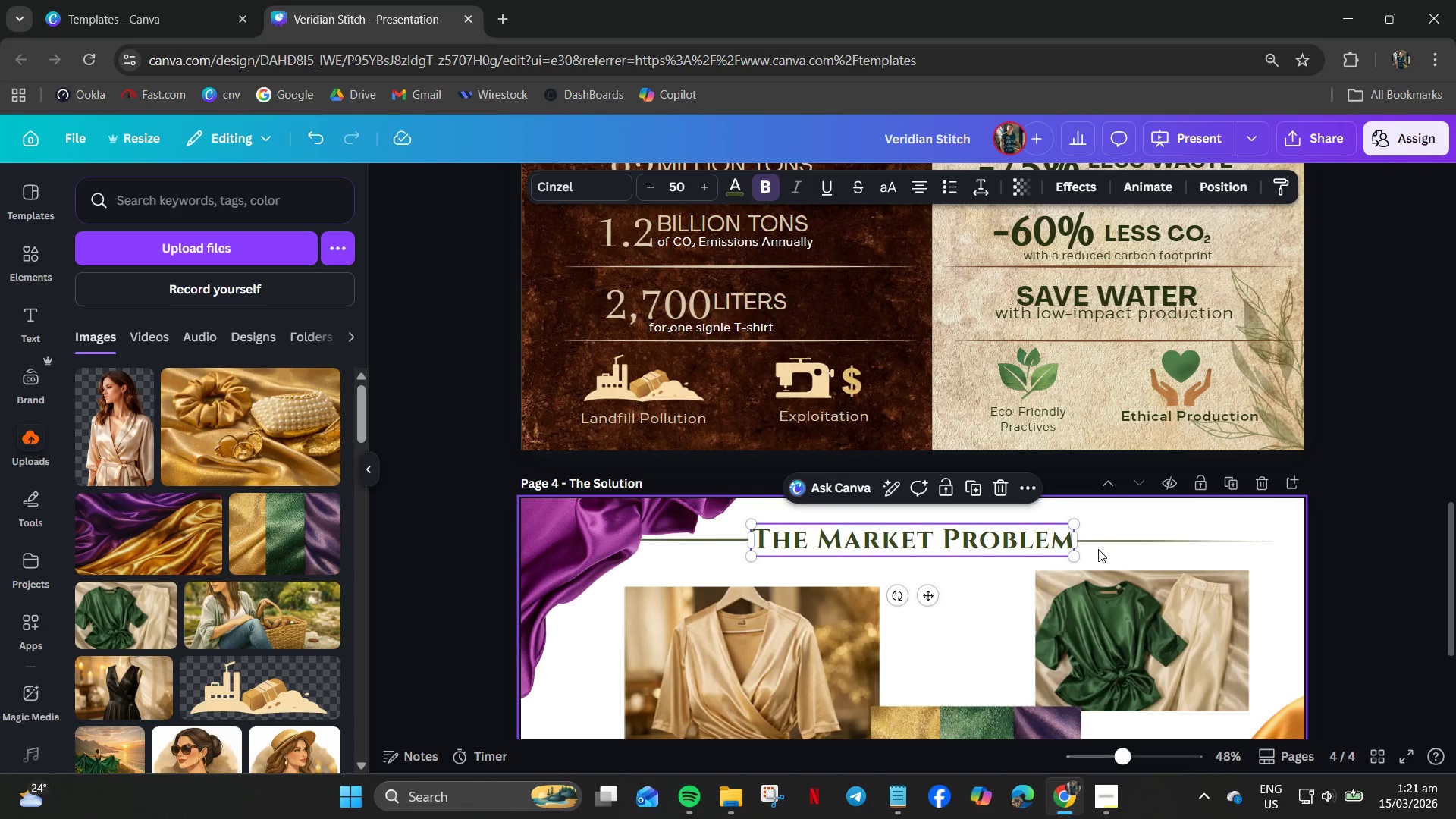 
left_click([1108, 544])
 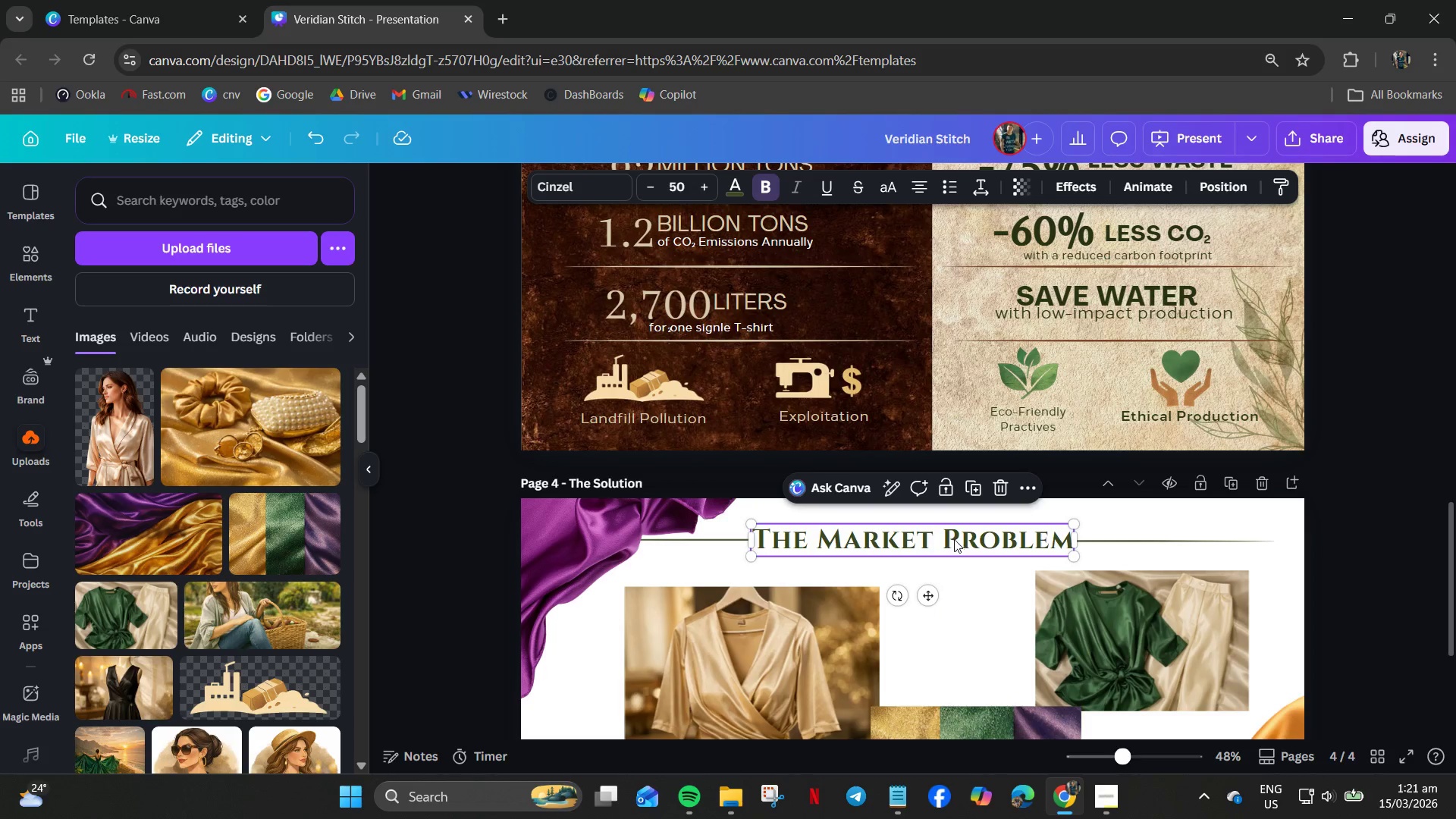 
double_click([940, 535])
 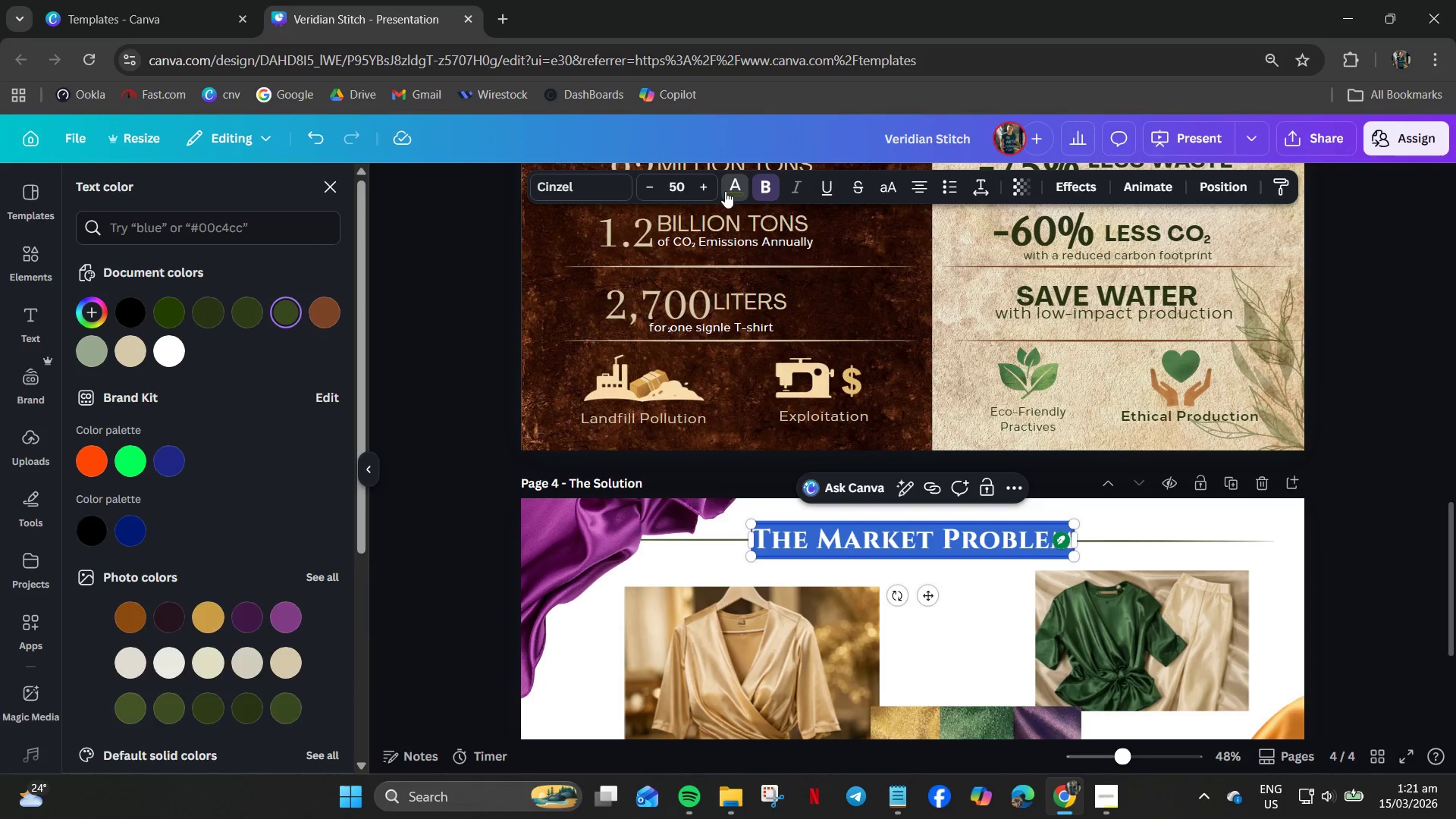 
scroll: coordinate [232, 484], scroll_direction: down, amount: 5.0
 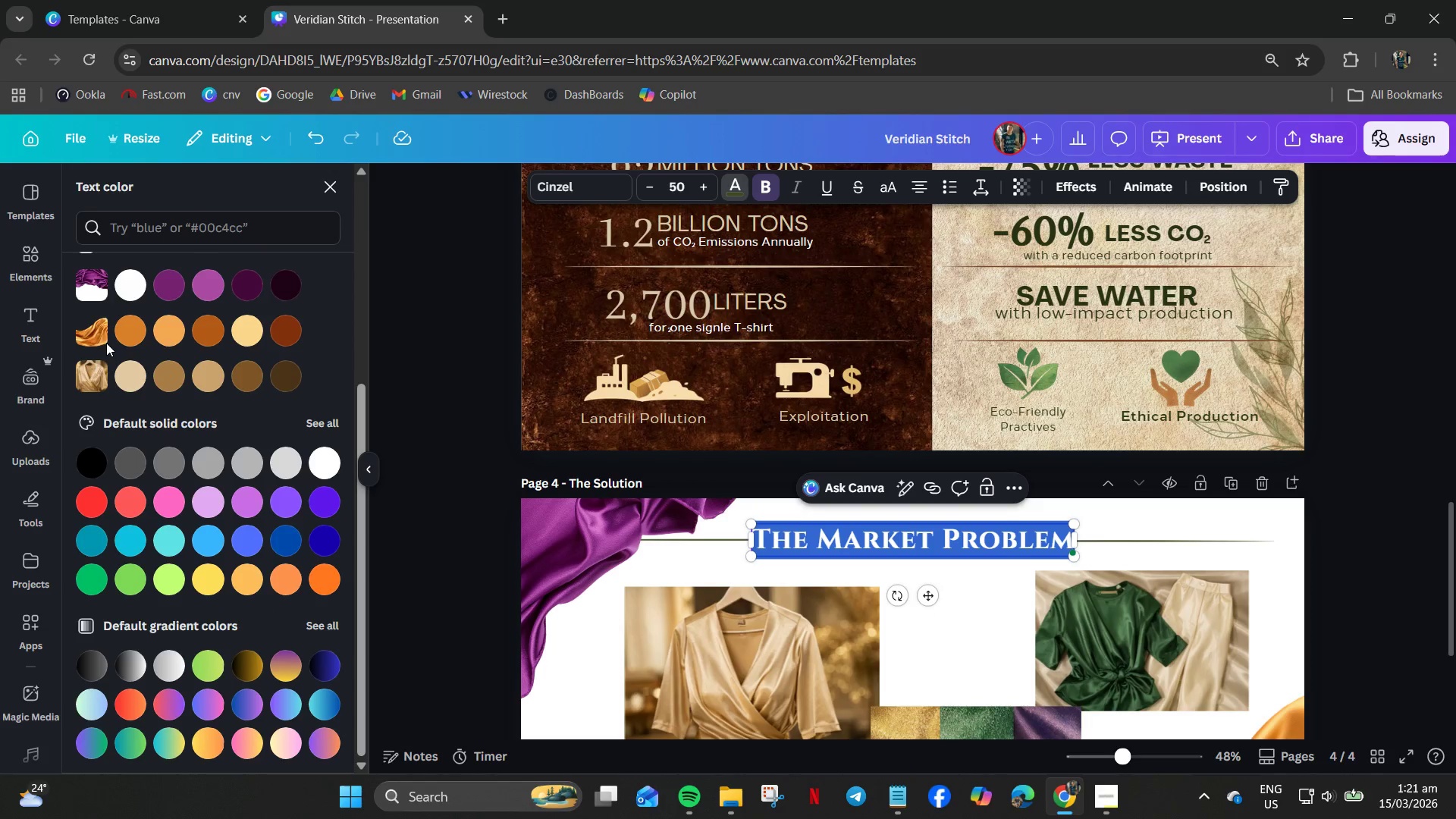 
left_click([121, 328])
 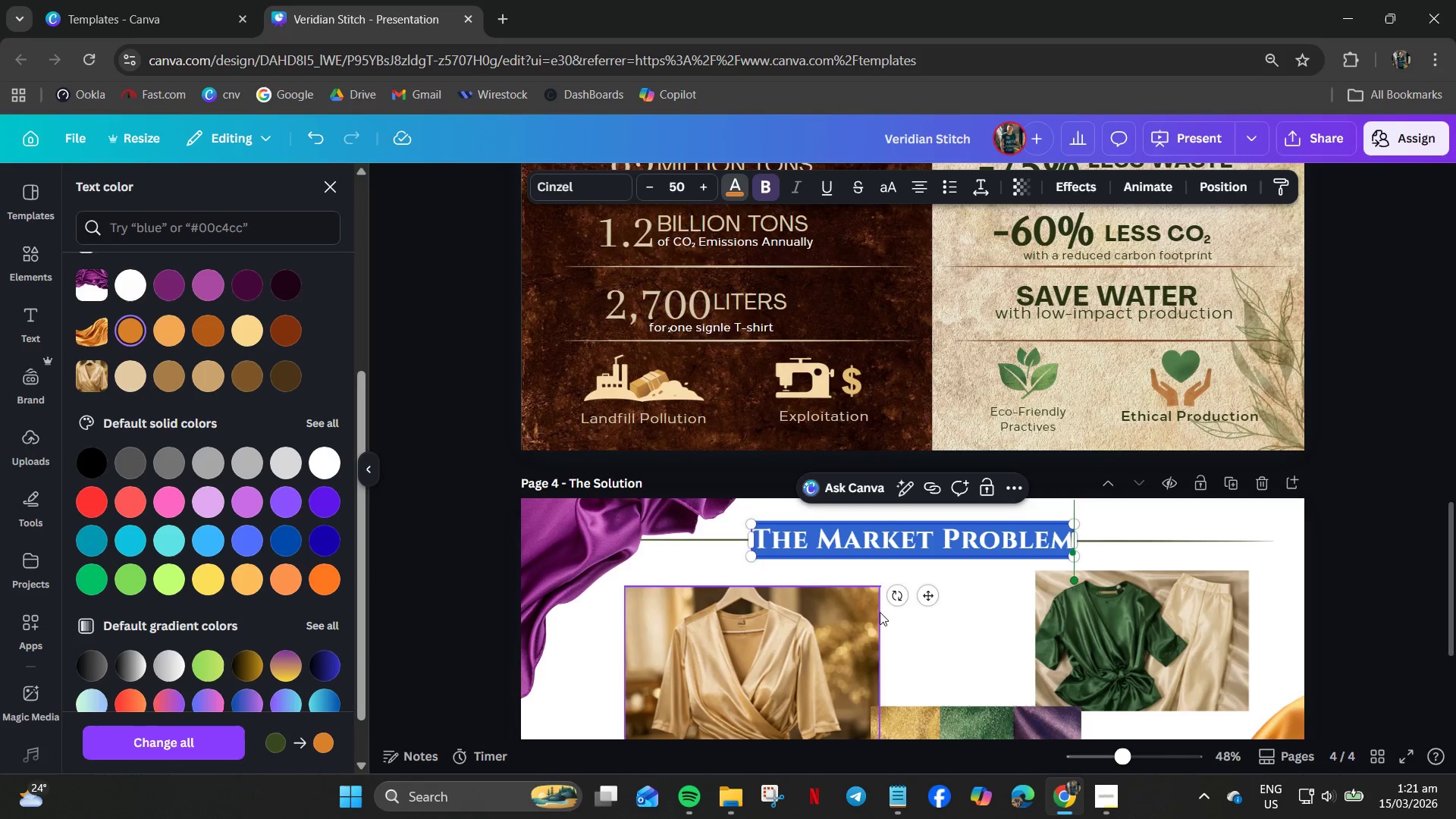 
left_click([938, 618])
 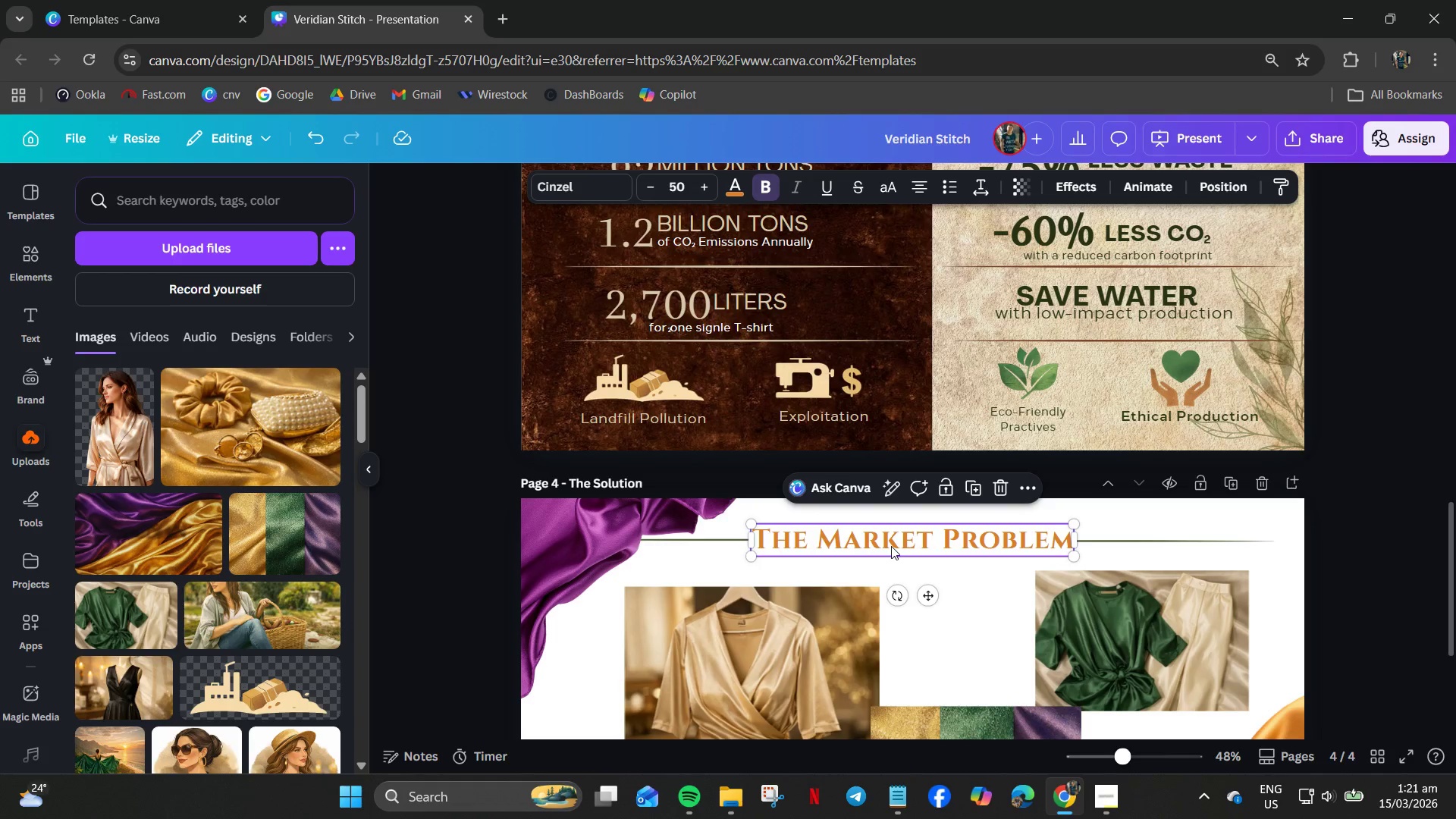 
hold_key(key=ControlLeft, duration=0.62)
 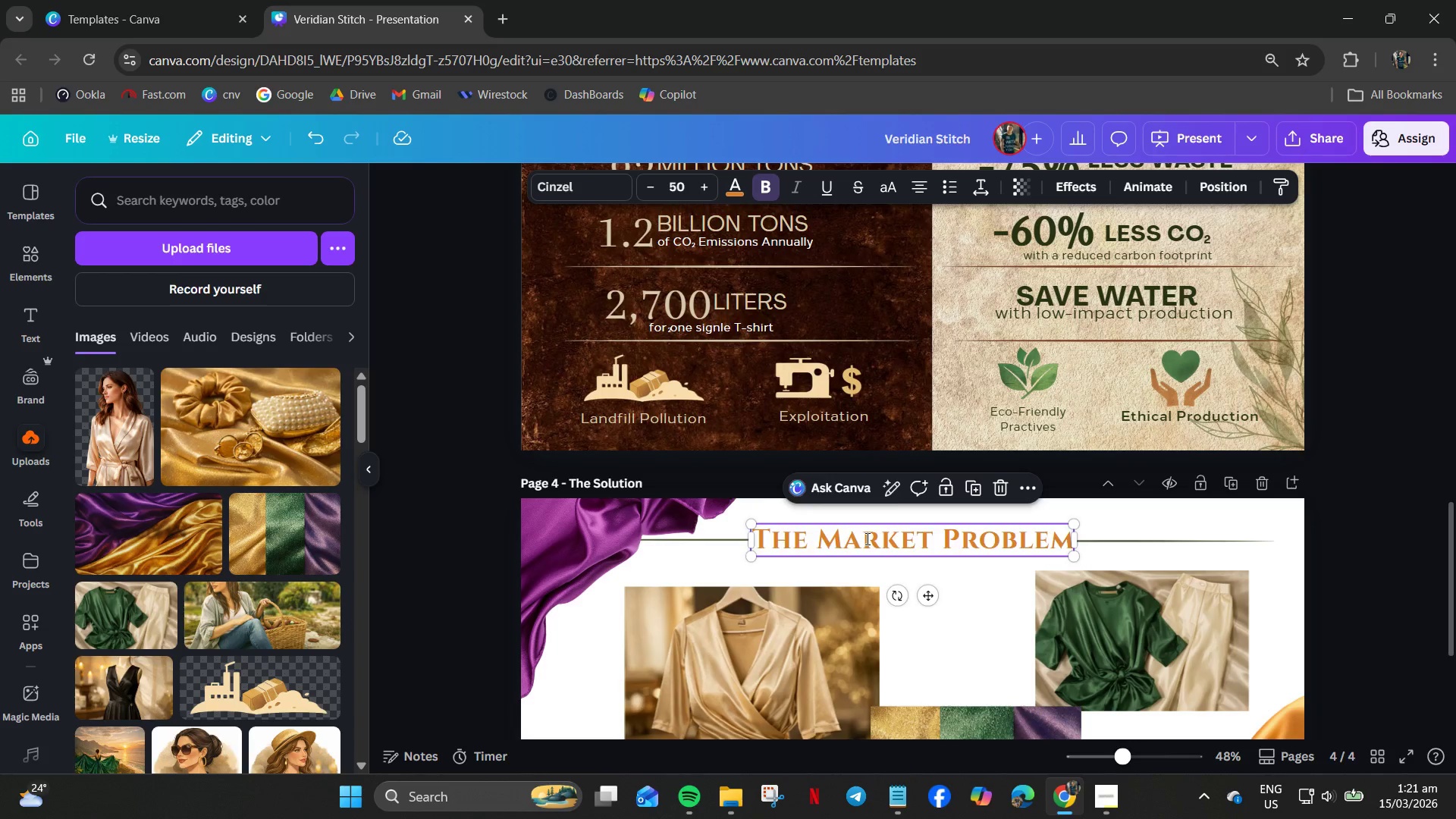 
double_click([866, 538])
 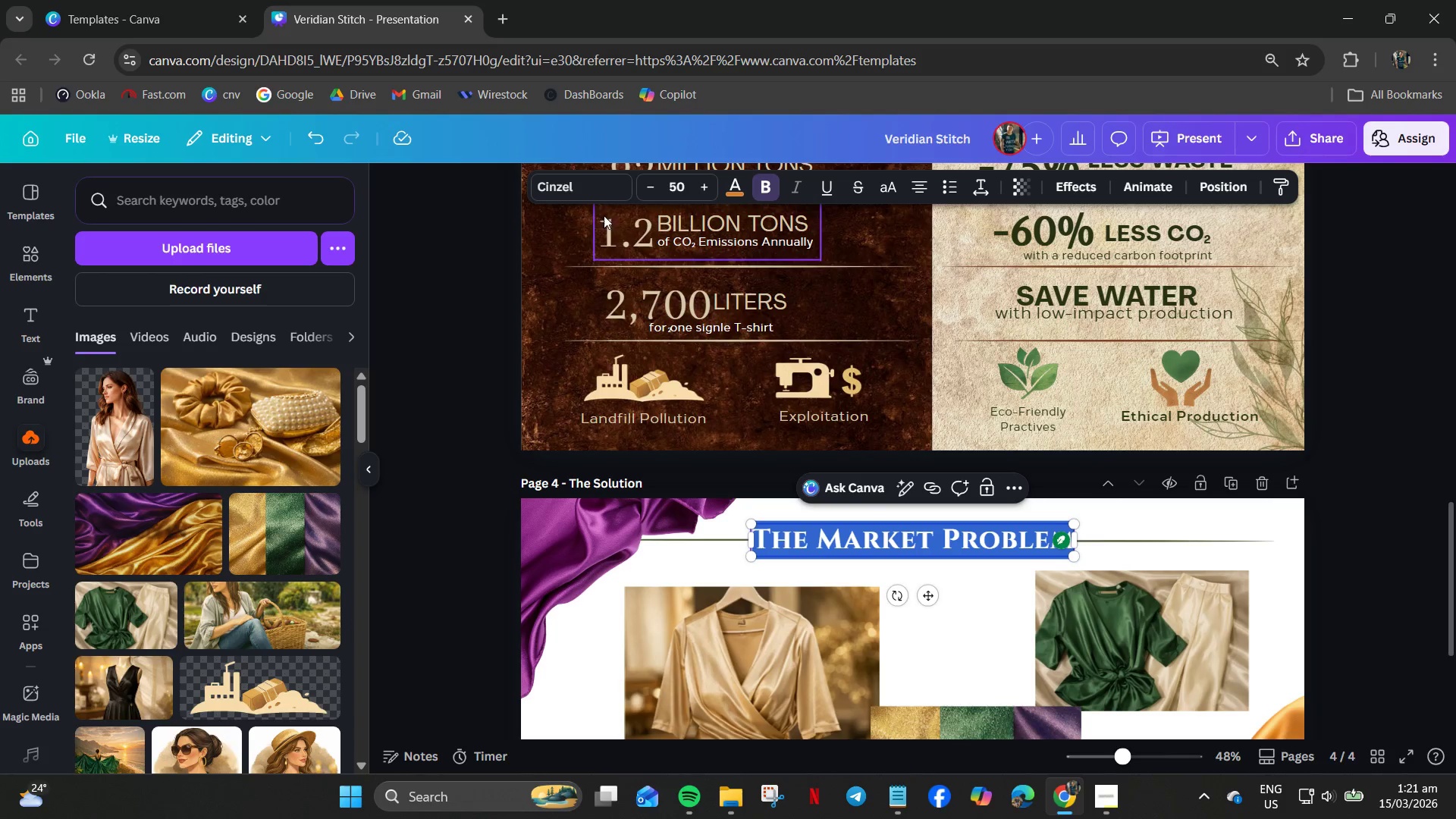 
left_click([581, 200])
 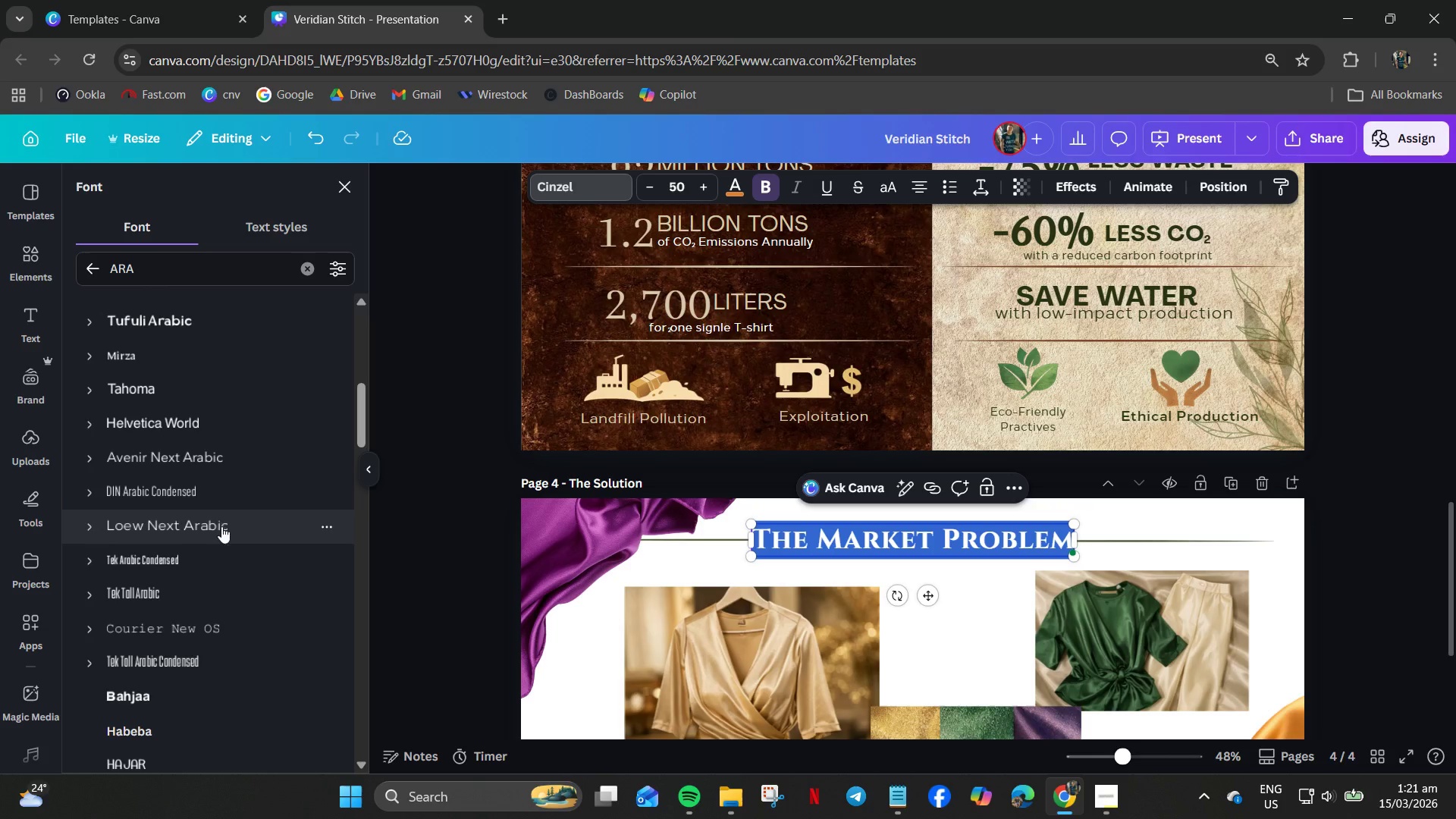 
wait(5.81)
 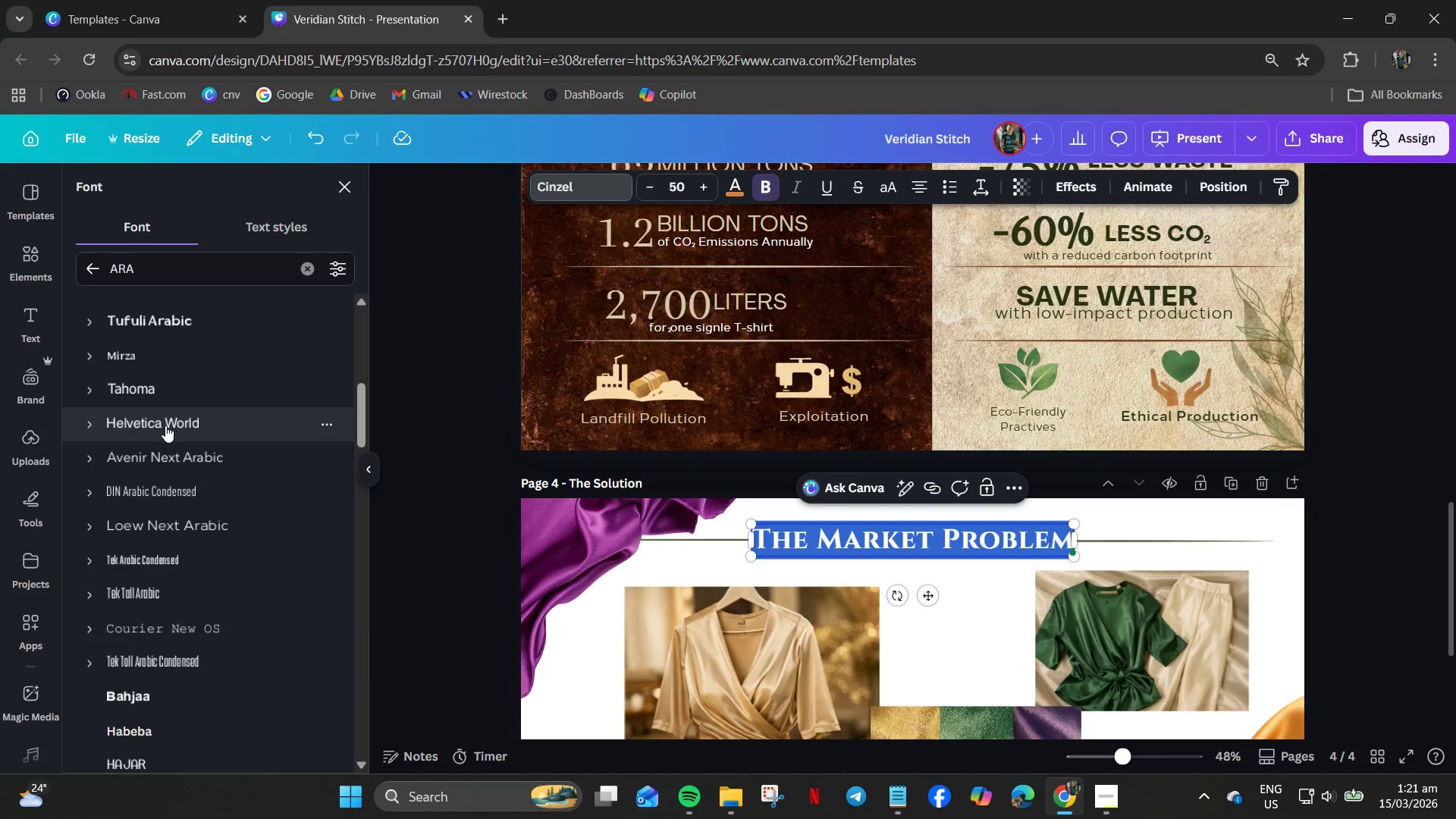 
left_click_drag(start_coordinate=[364, 426], to_coordinate=[358, 382])
 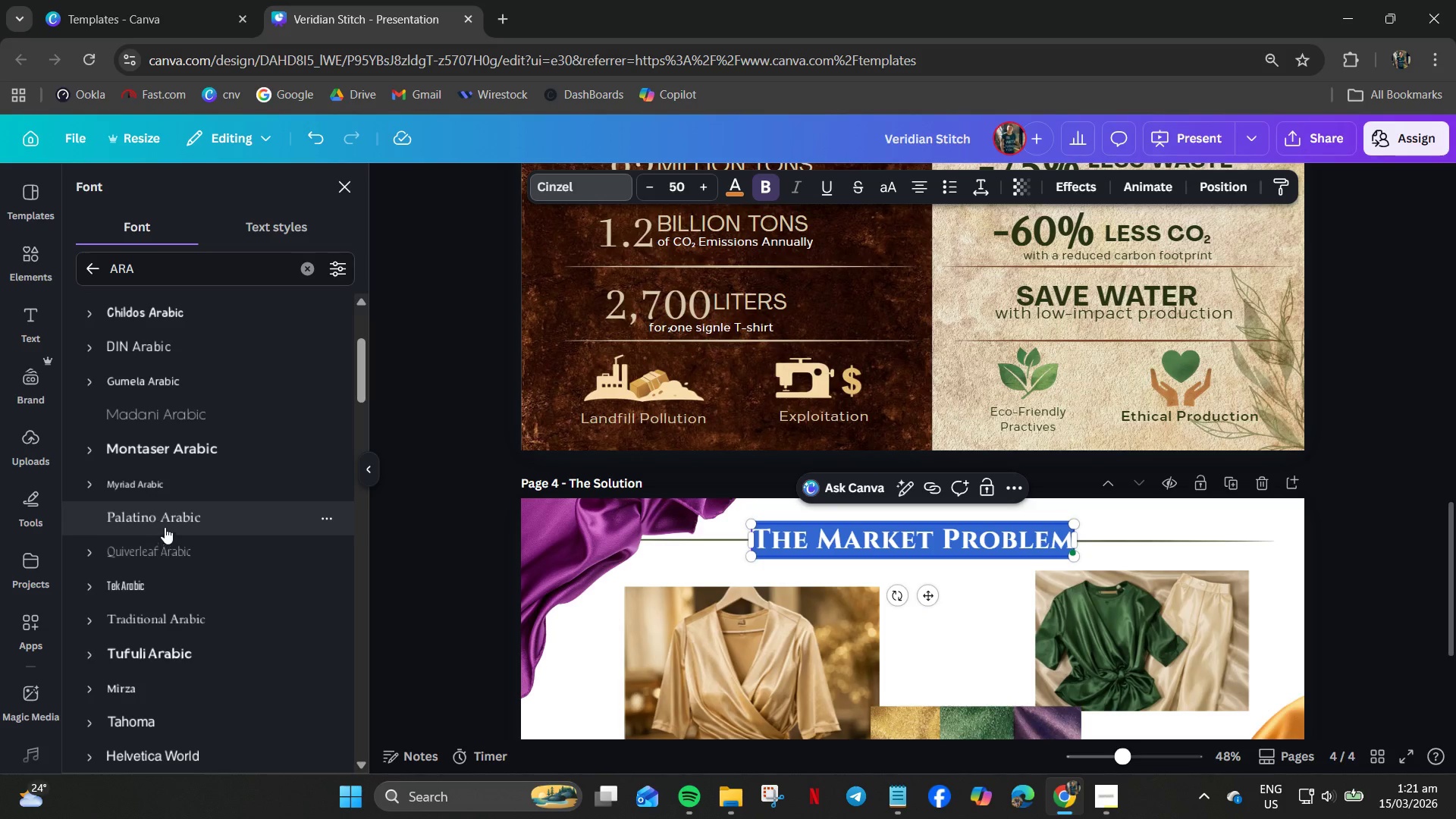 
scroll: coordinate [146, 476], scroll_direction: up, amount: 5.0
 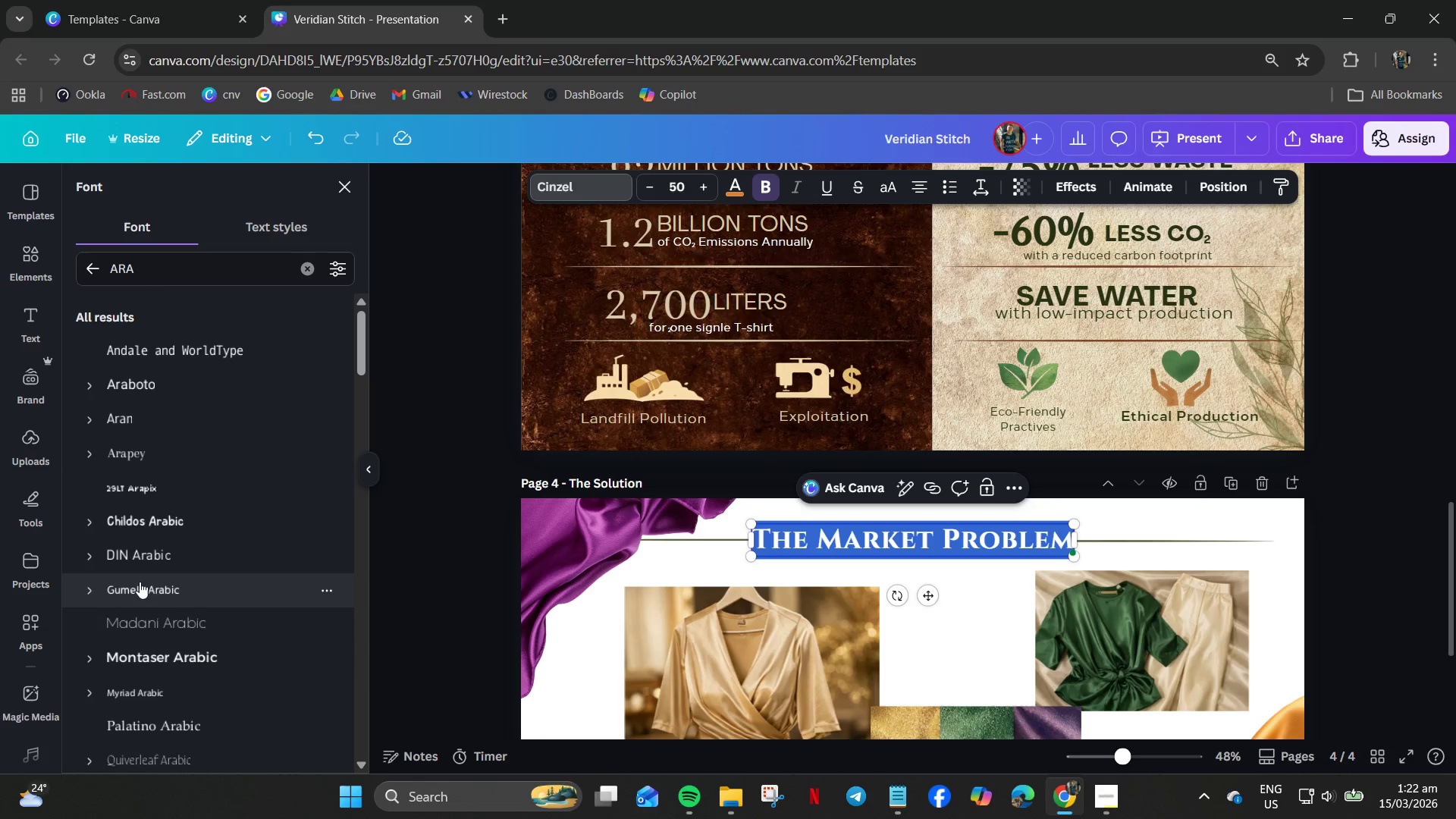 
wait(5.1)
 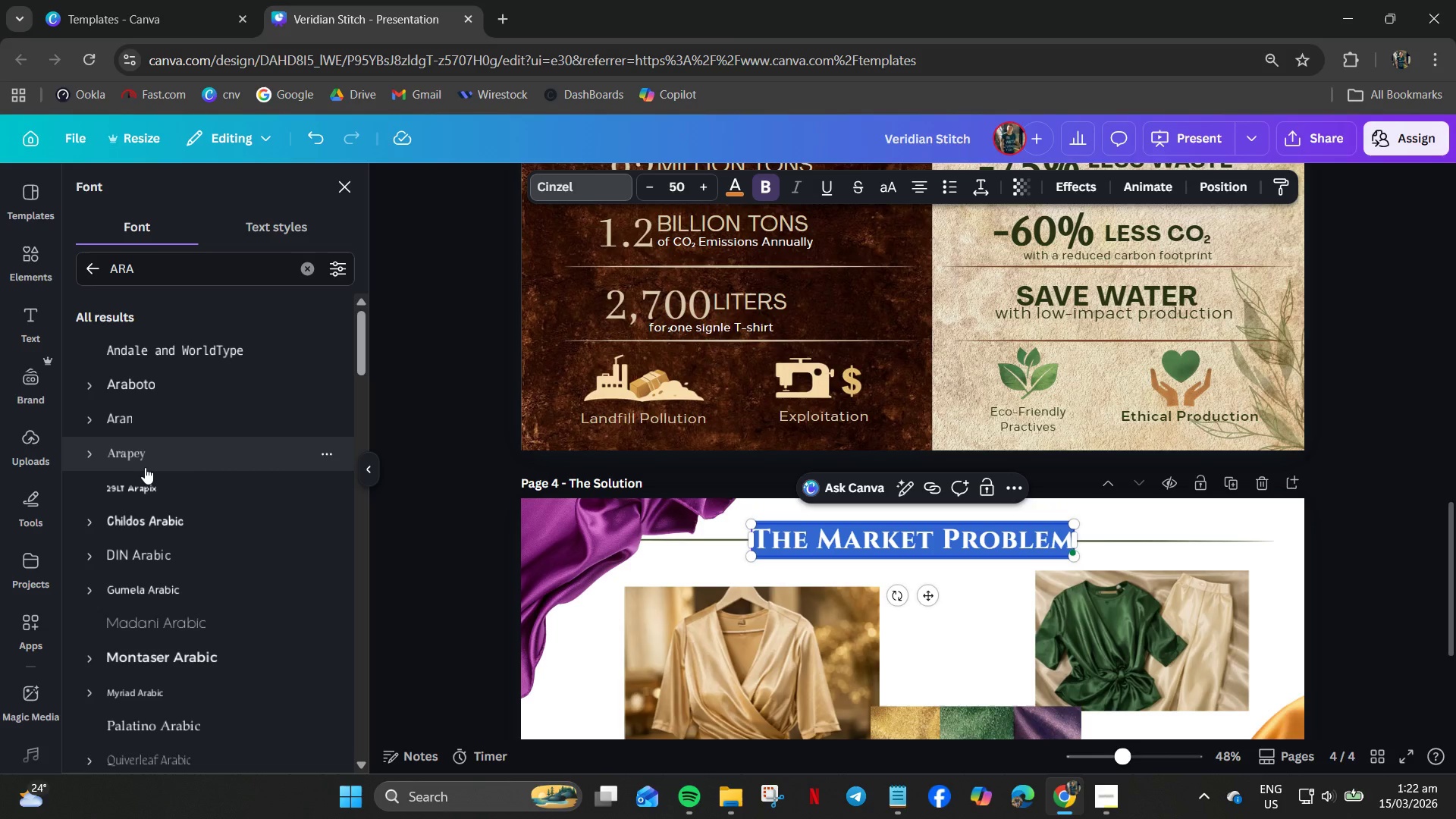 
scroll: coordinate [157, 650], scroll_direction: down, amount: 13.0
 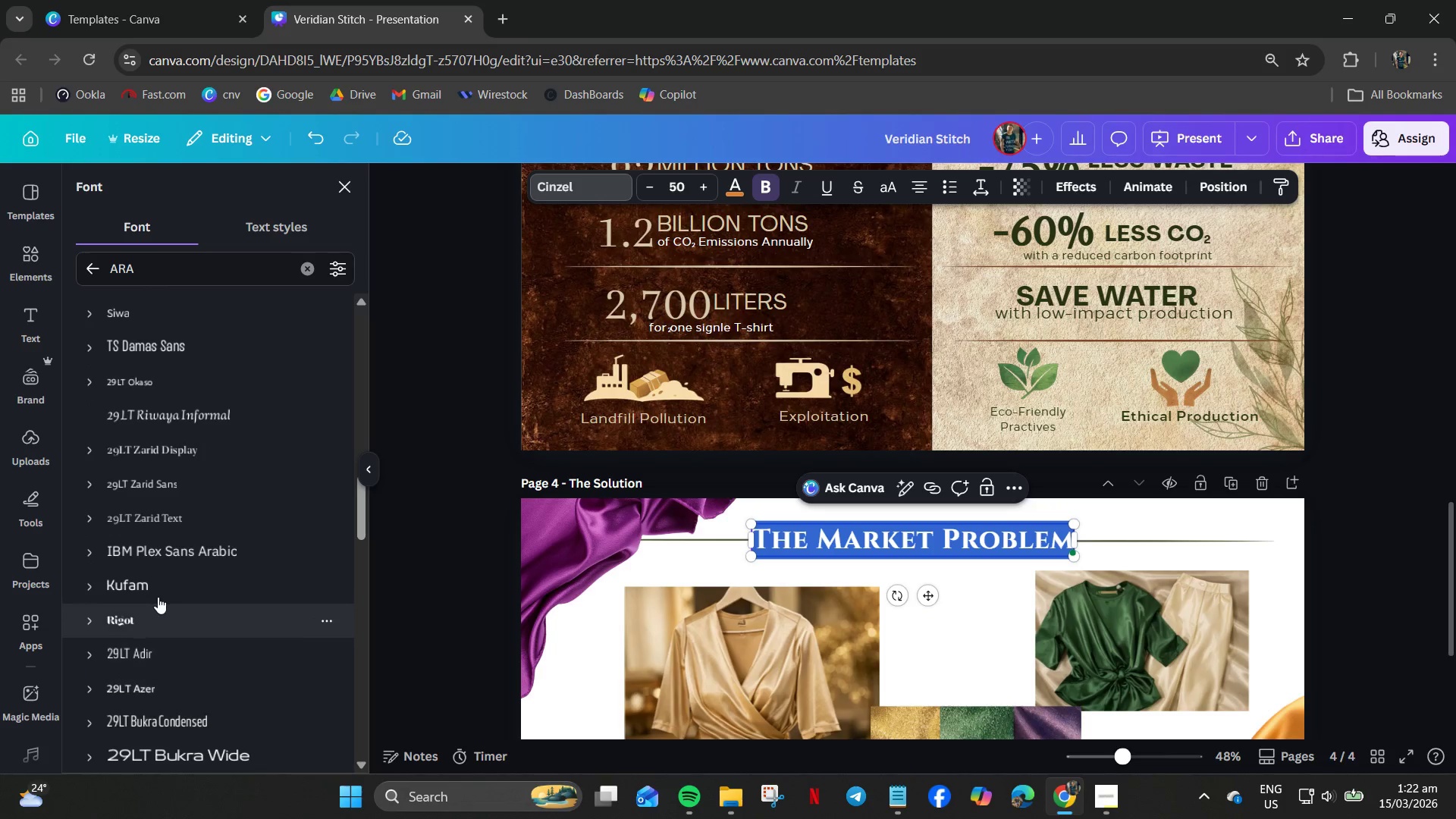 
scroll: coordinate [162, 583], scroll_direction: down, amount: 13.0
 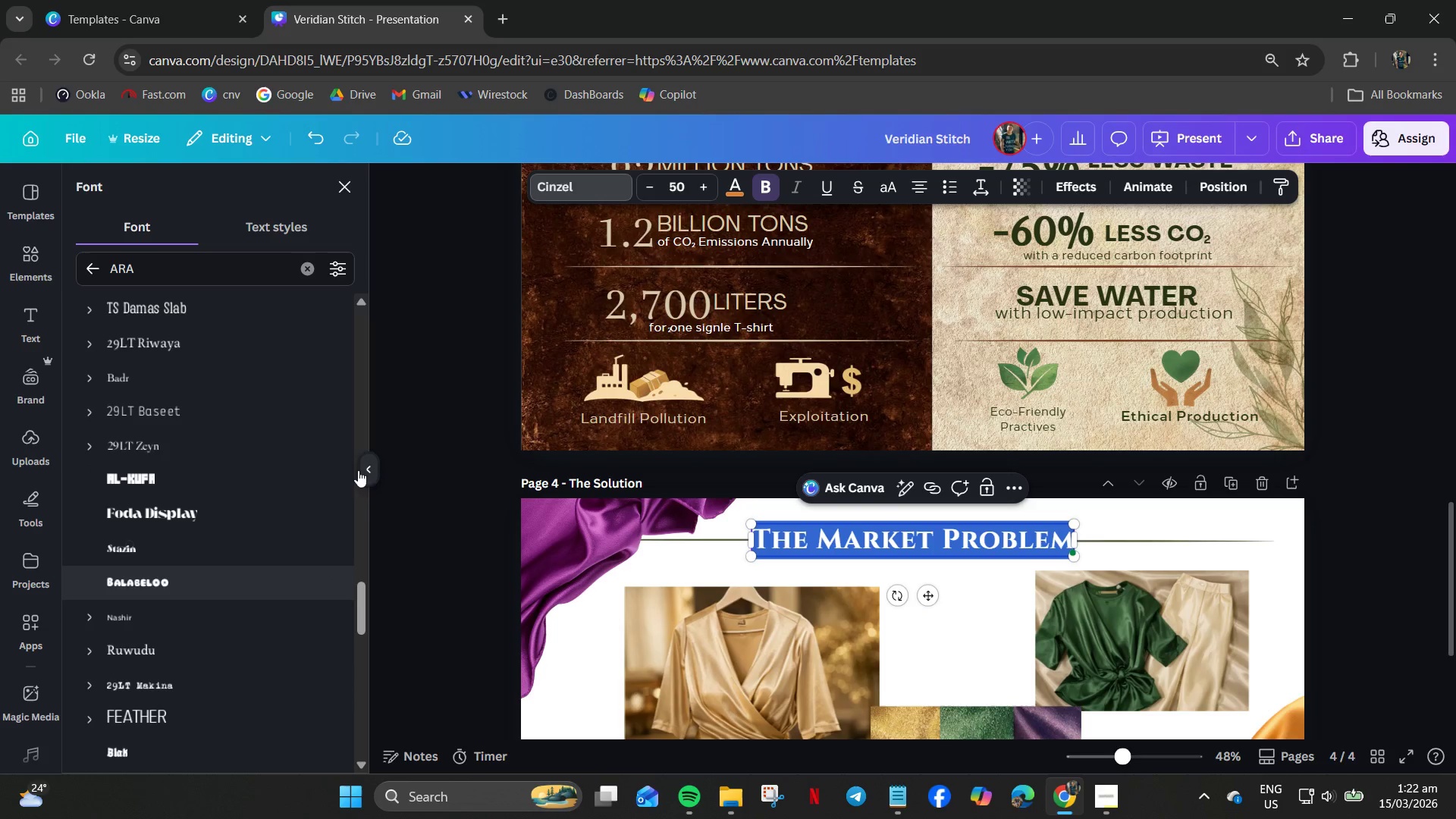 
wait(6.27)
 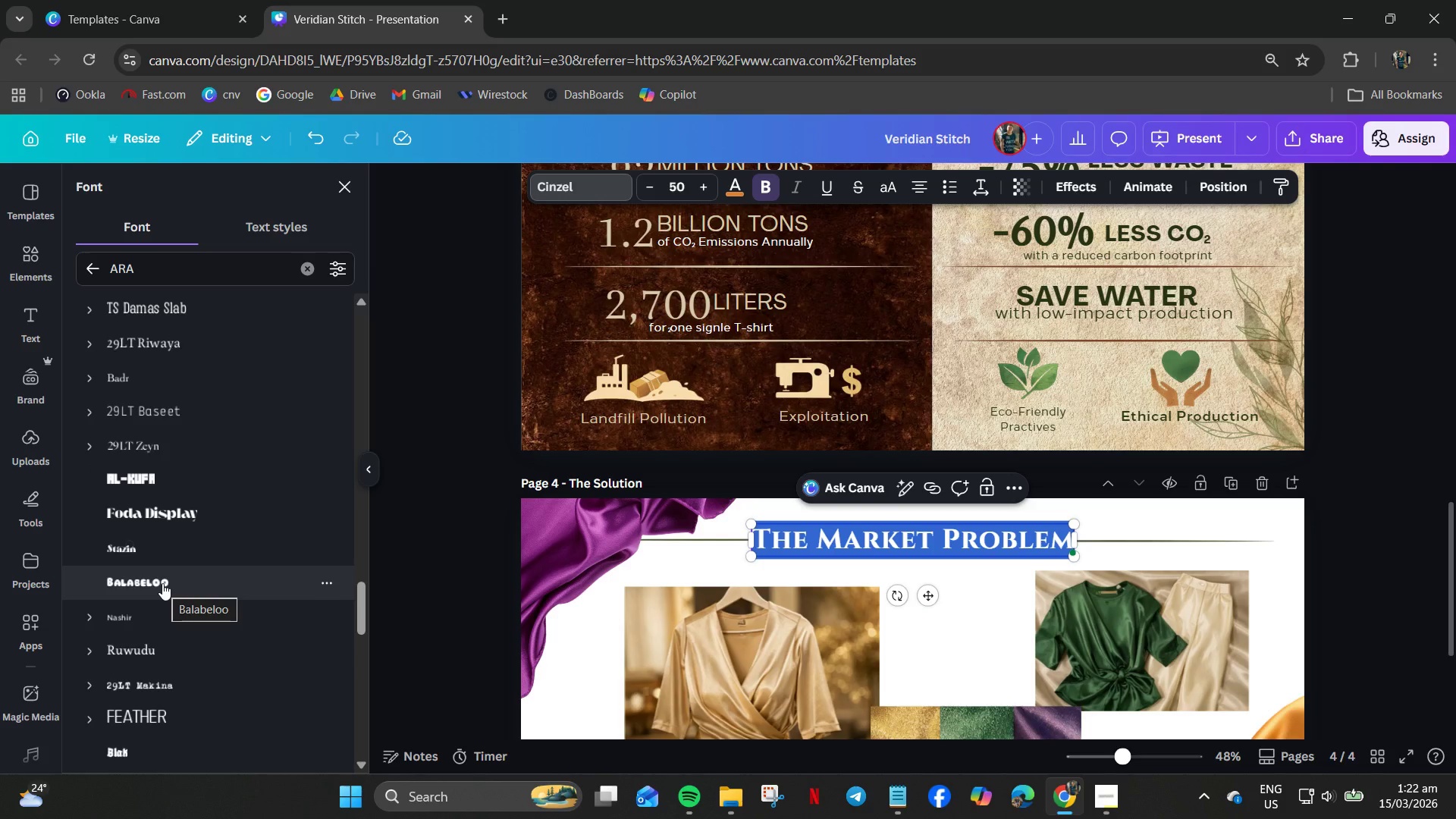 
left_click_drag(start_coordinate=[361, 598], to_coordinate=[359, 645])
 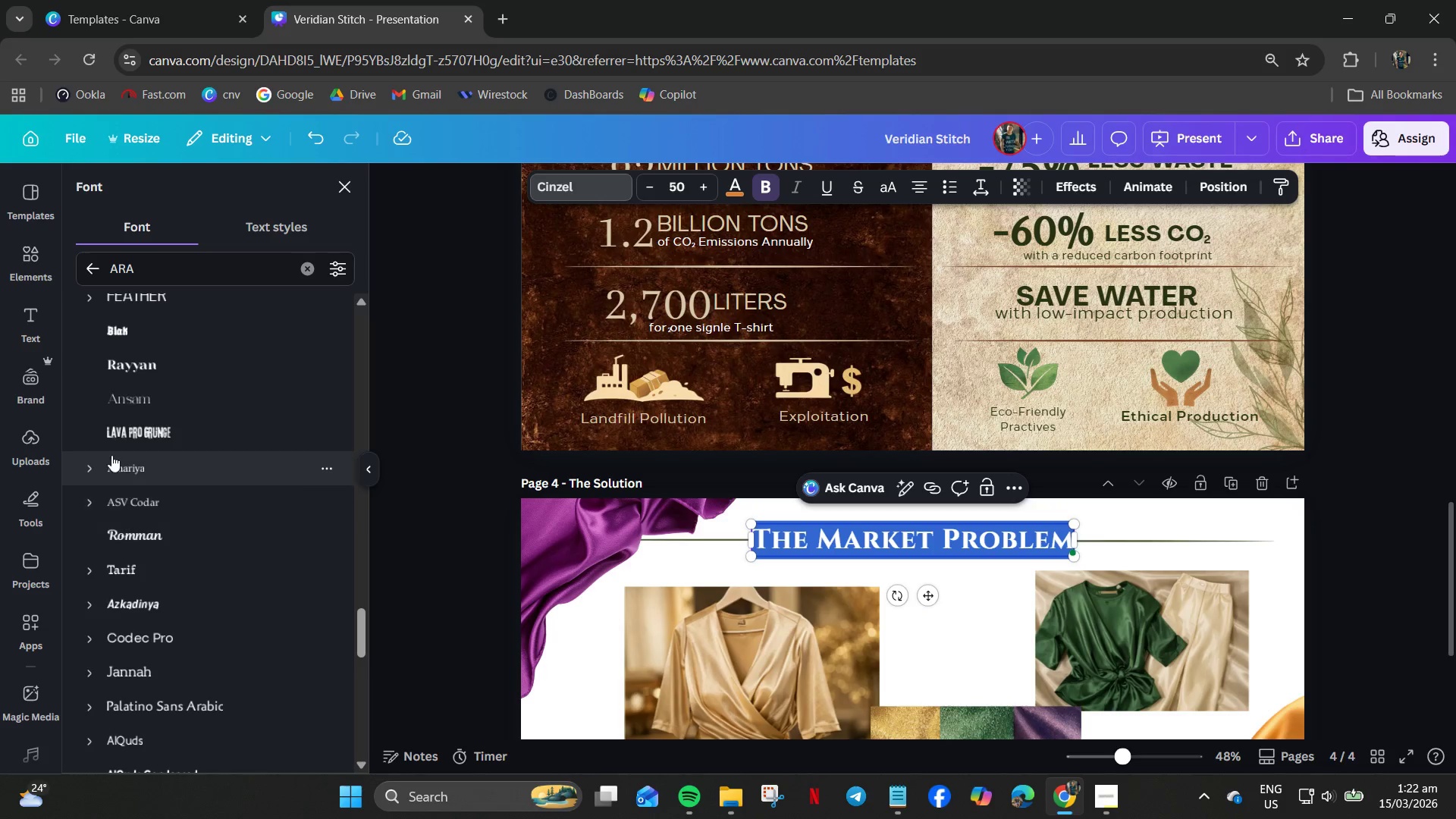 
left_click_drag(start_coordinate=[108, 448], to_coordinate=[118, 464])
 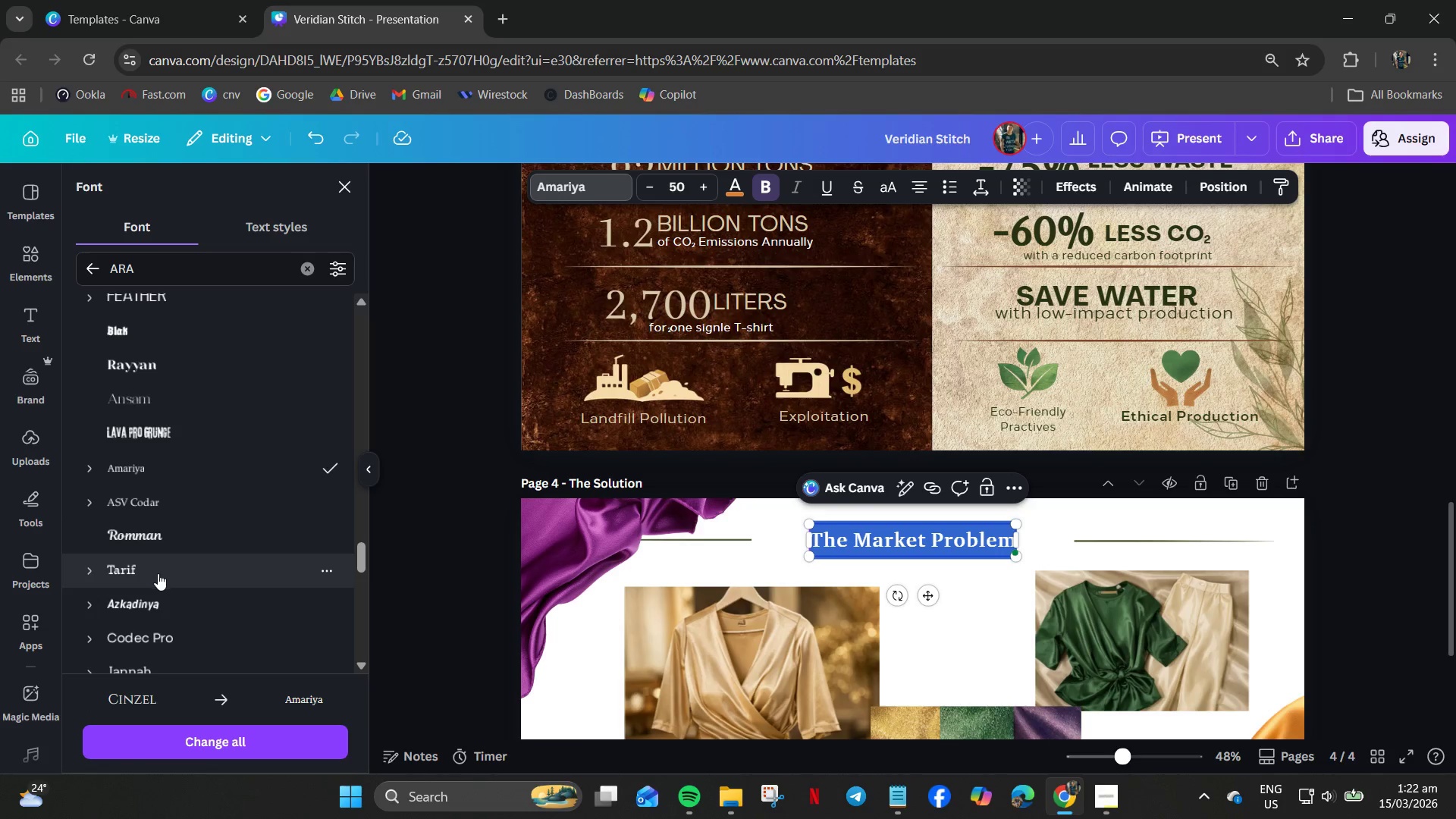 
scroll: coordinate [165, 498], scroll_direction: down, amount: 8.0
 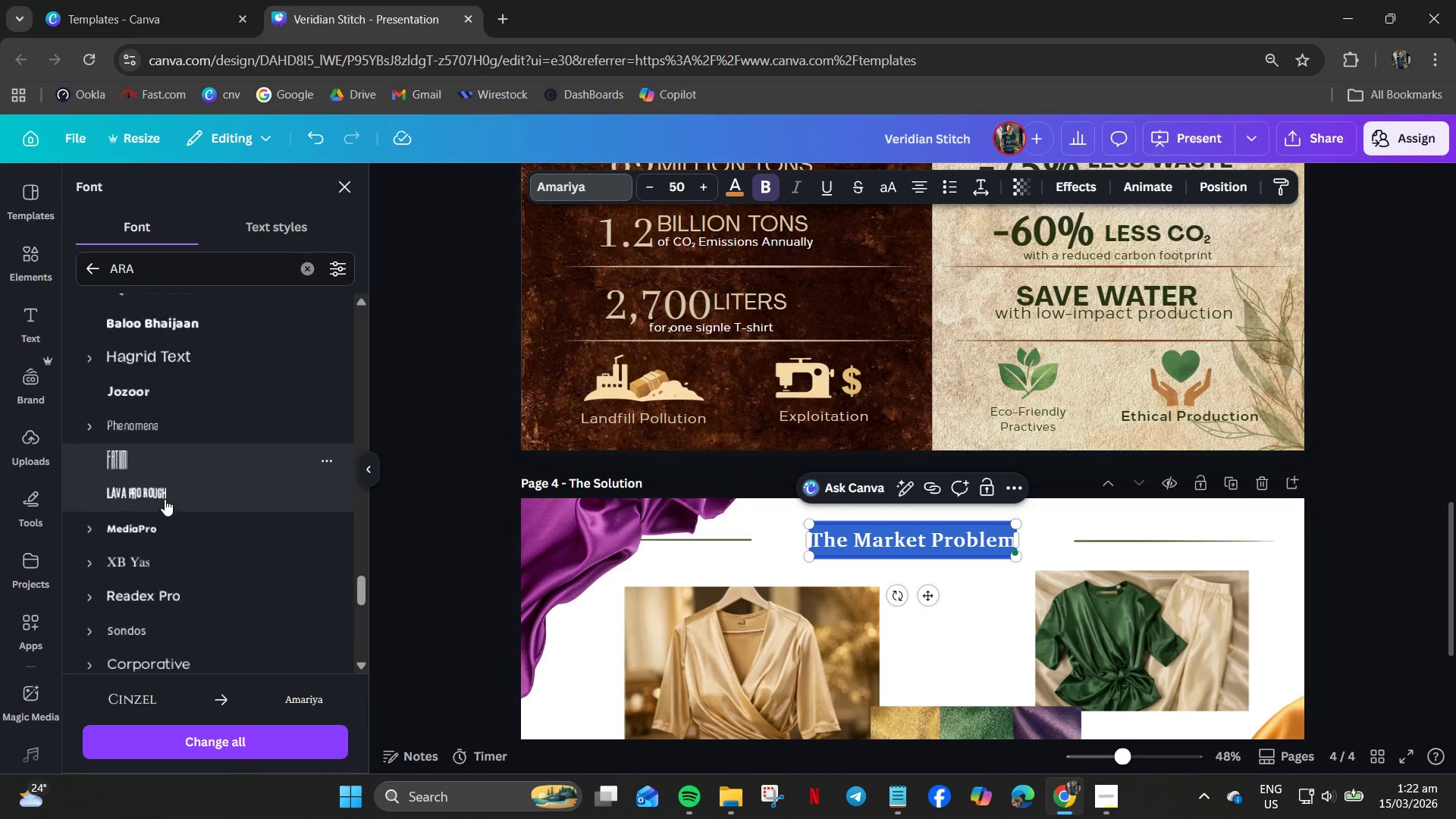 
mouse_move([164, 484])
 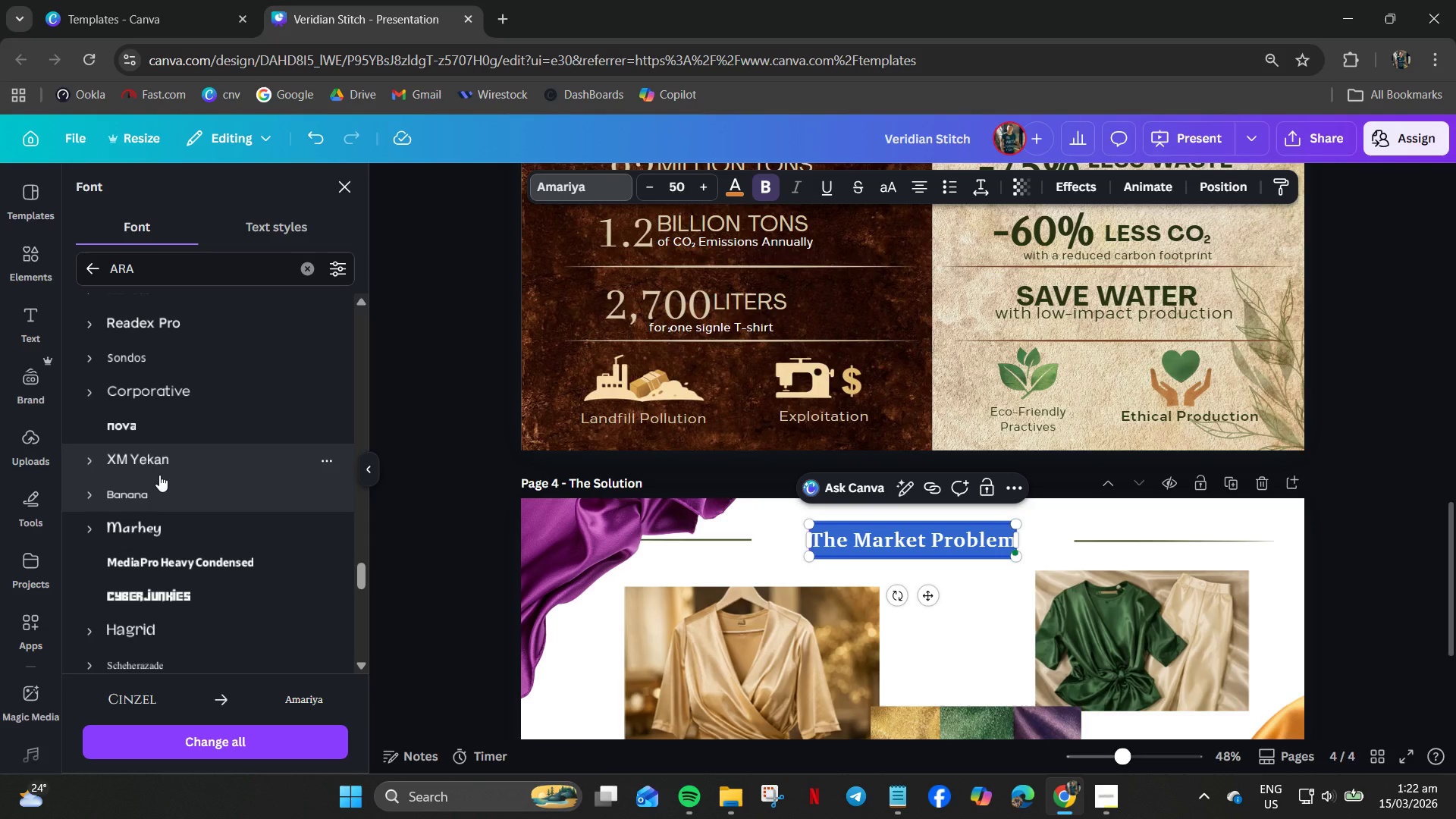 
scroll: coordinate [186, 573], scroll_direction: down, amount: 16.0
 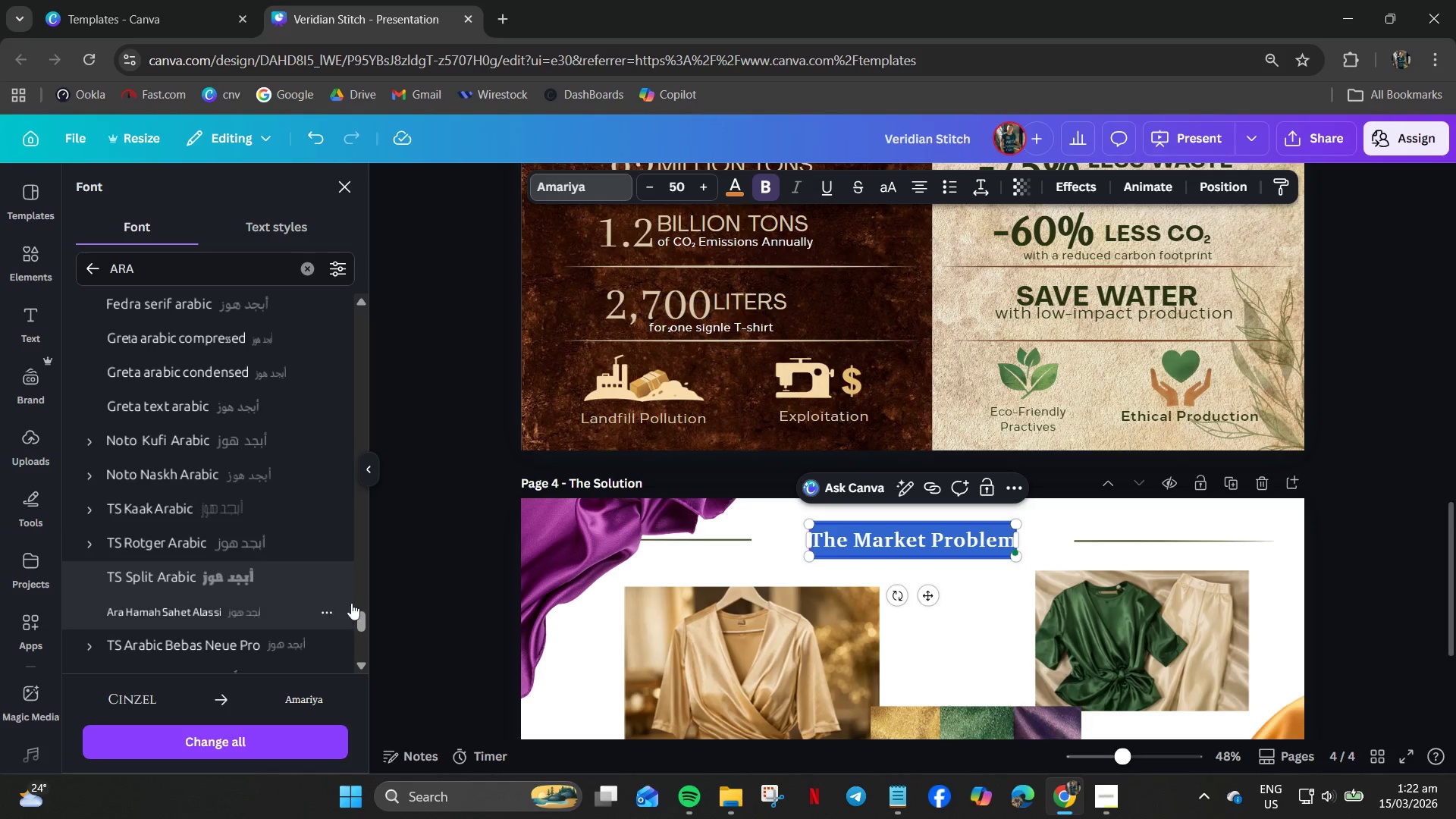 
left_click_drag(start_coordinate=[357, 612], to_coordinate=[310, 279])
 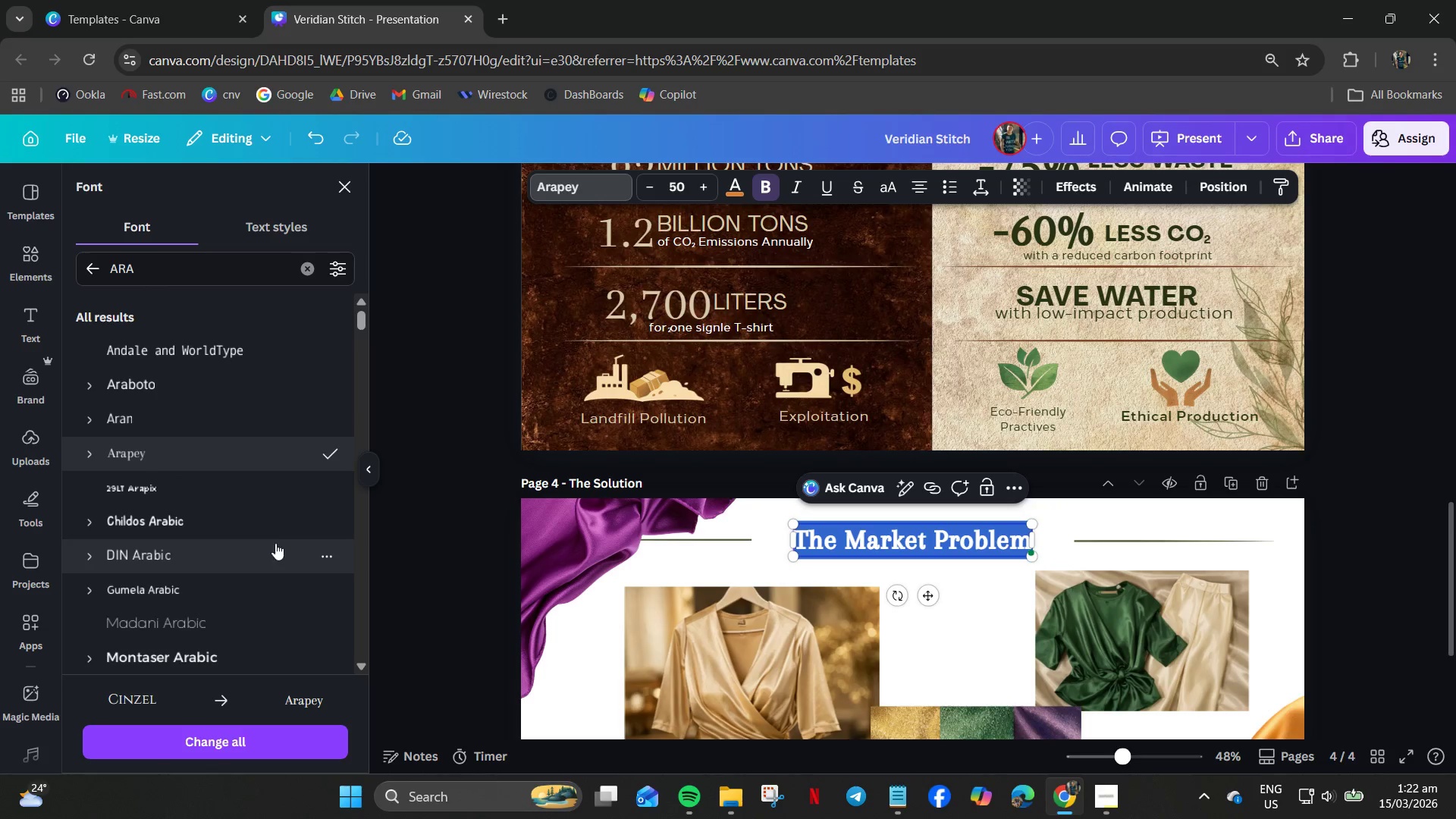 
left_click([765, 191])
 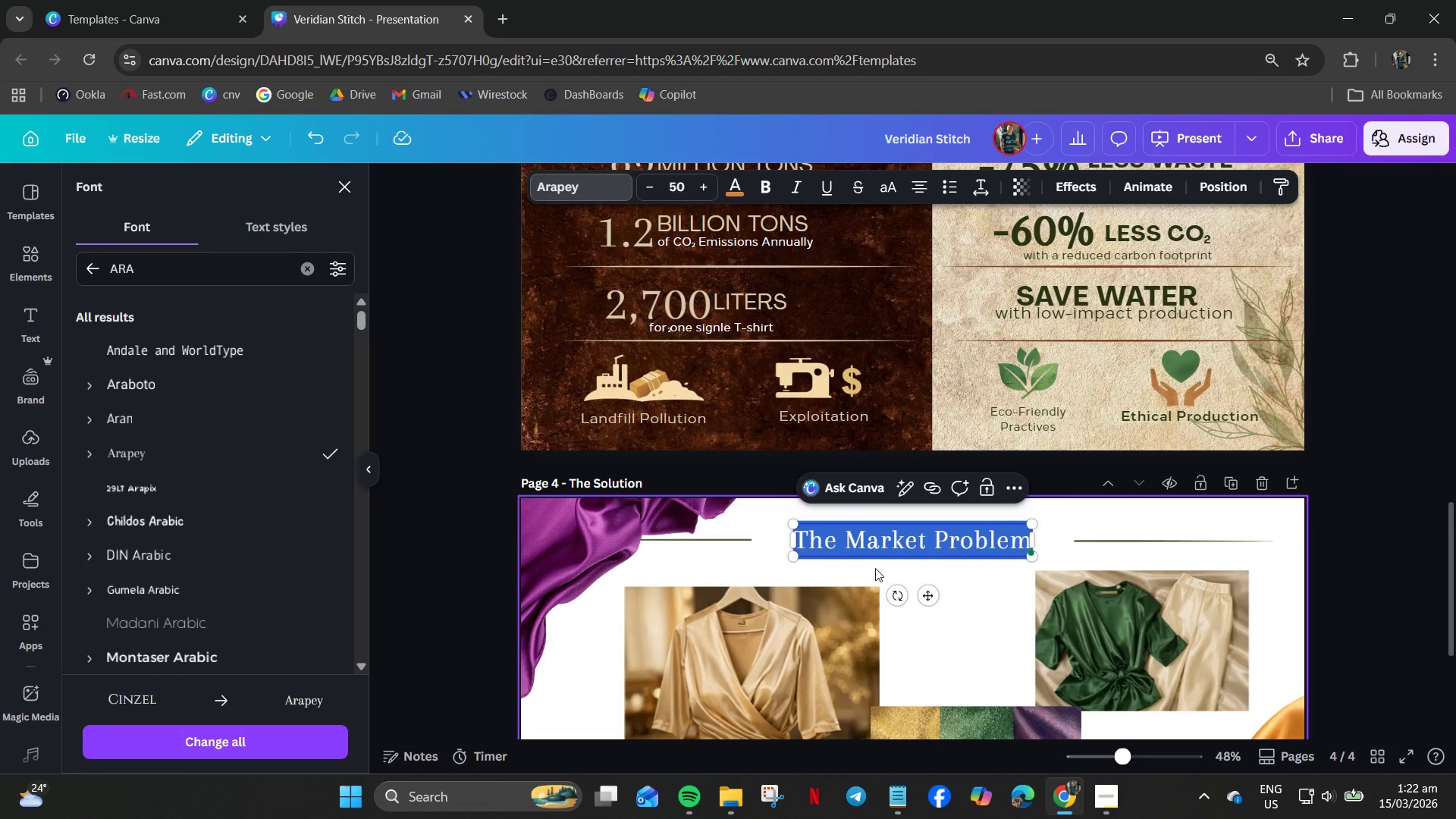 
left_click([874, 567])
 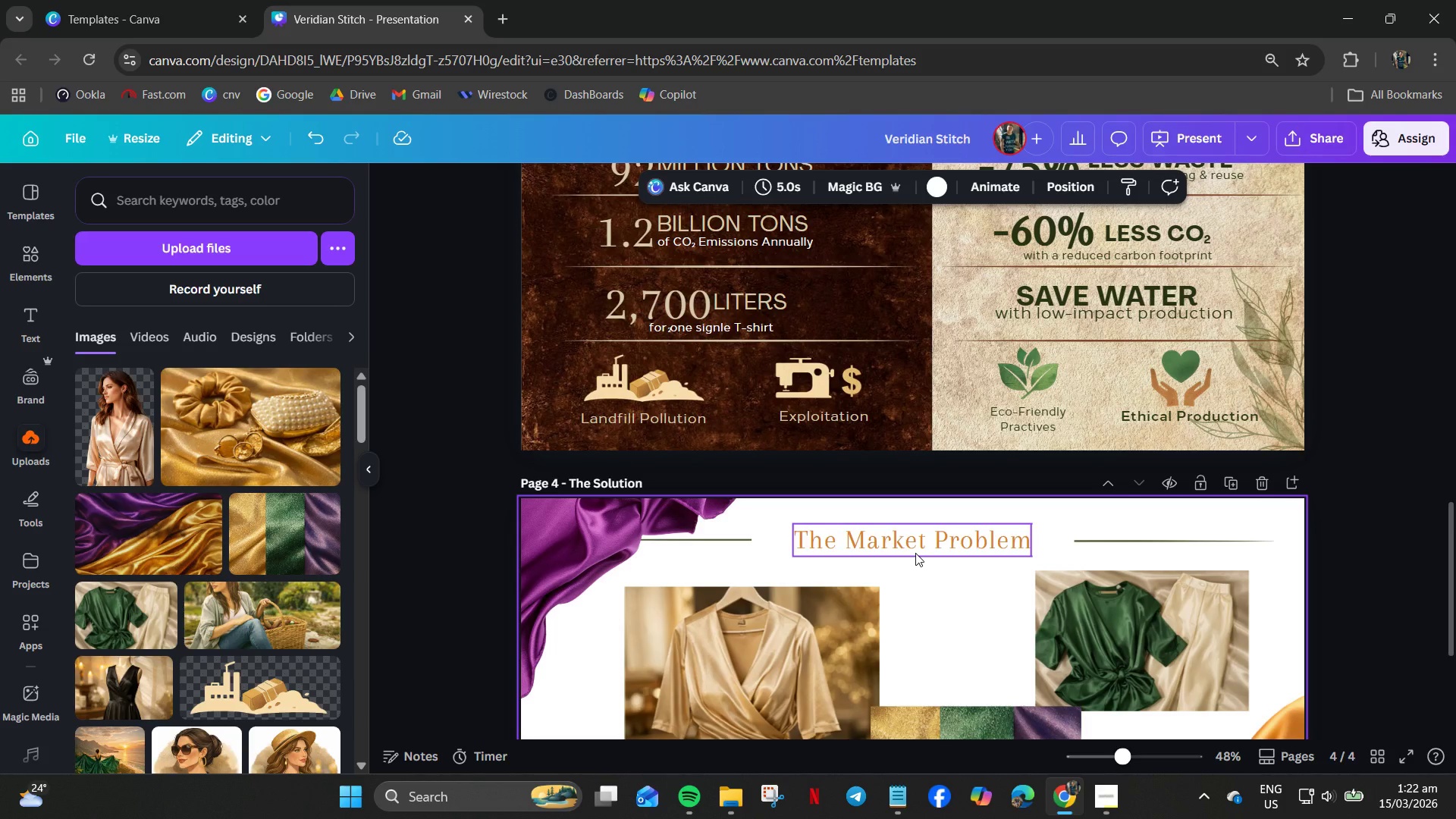 
double_click([915, 553])
 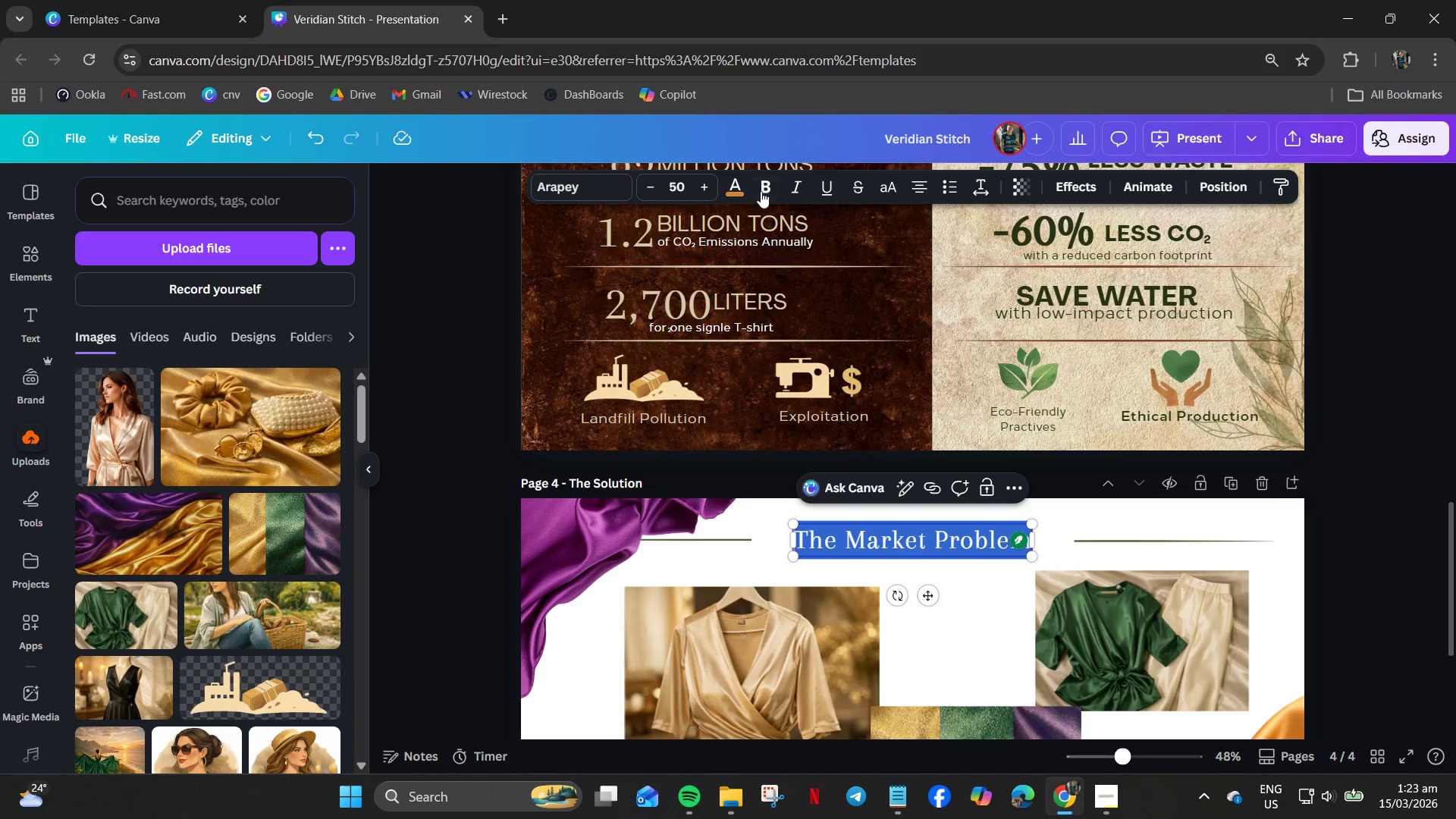 
left_click([736, 193])
 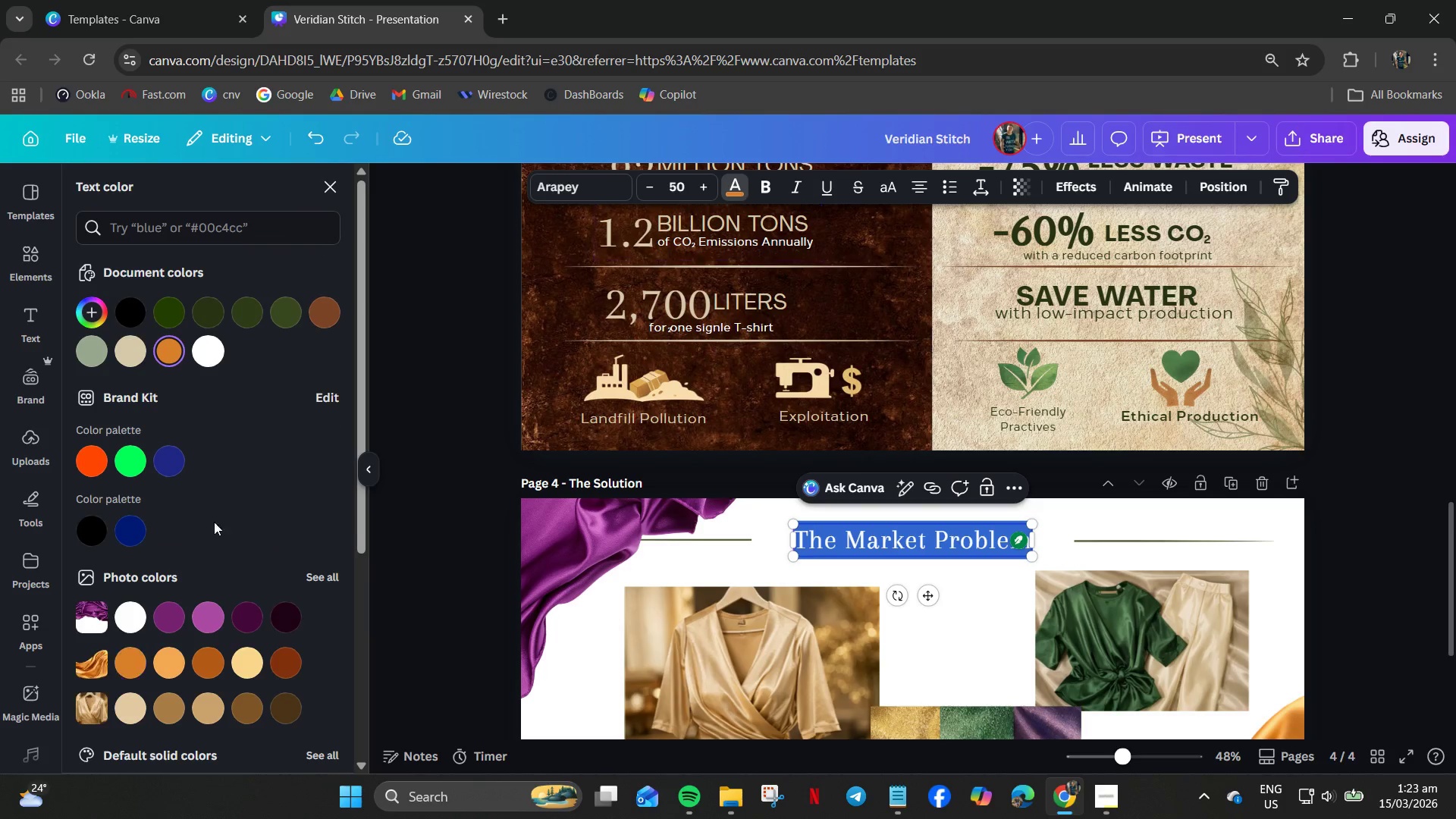 
scroll: coordinate [177, 551], scroll_direction: down, amount: 10.0
 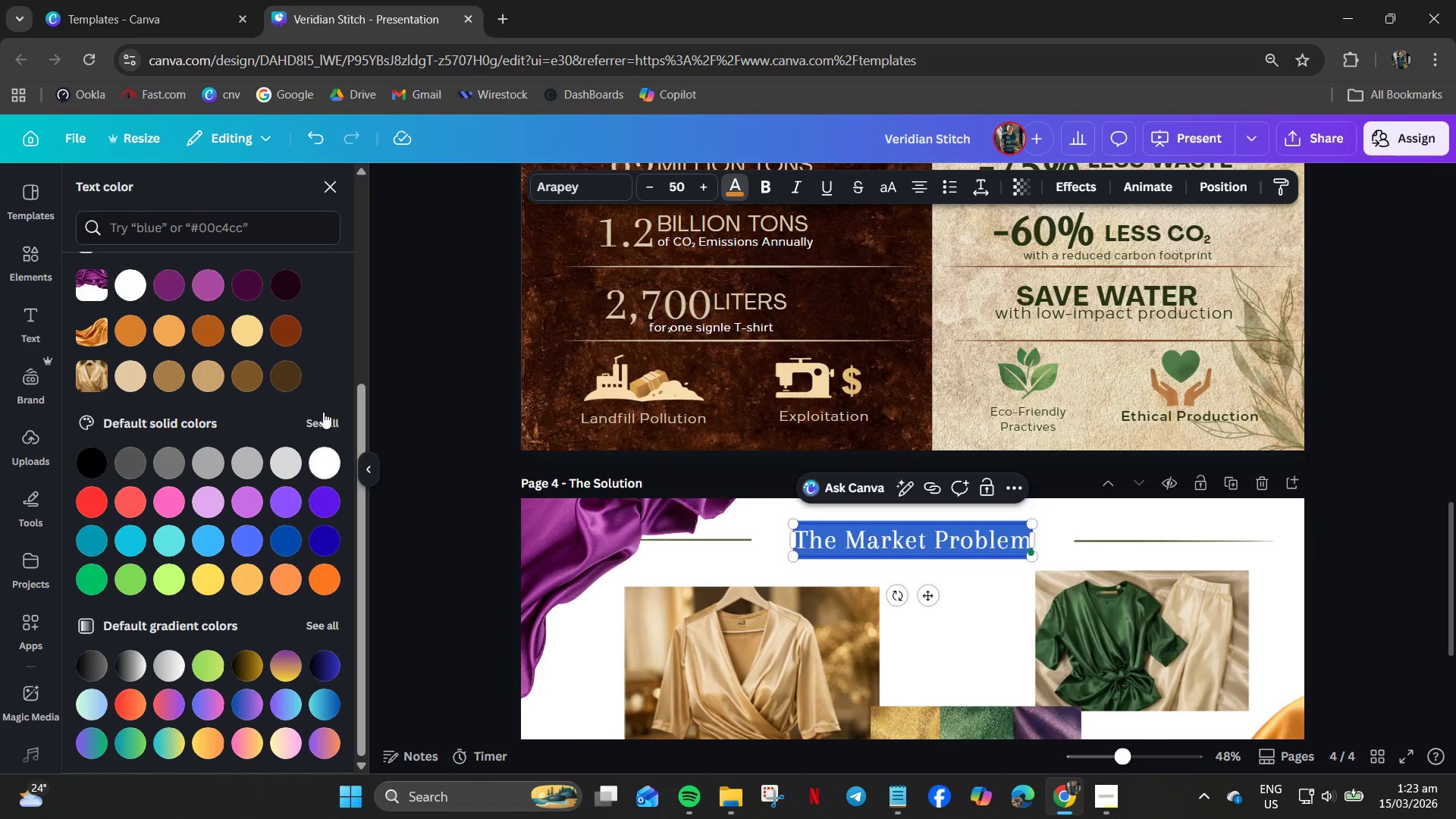 
left_click([325, 424])
 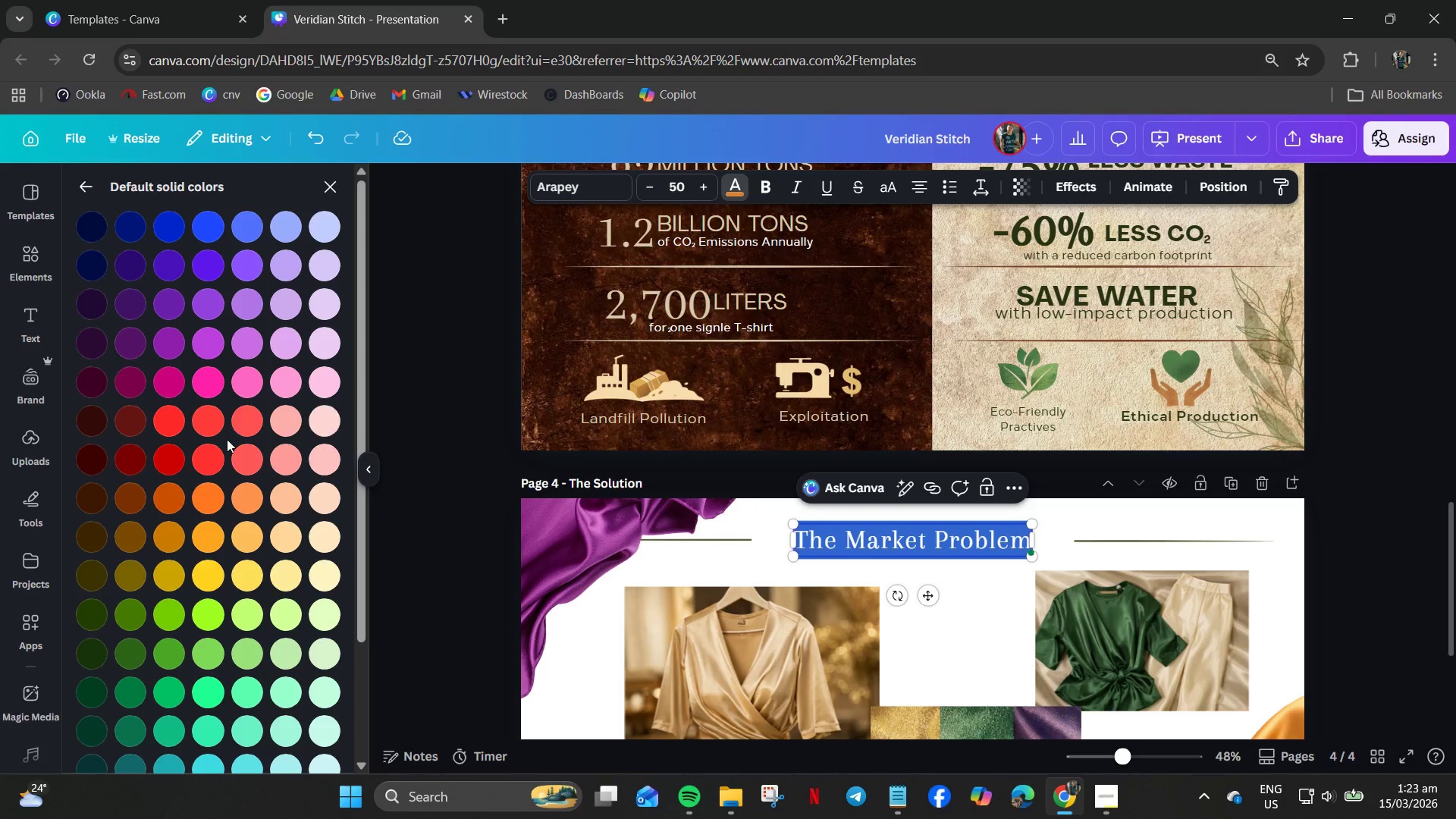 
scroll: coordinate [224, 560], scroll_direction: down, amount: 1.0
 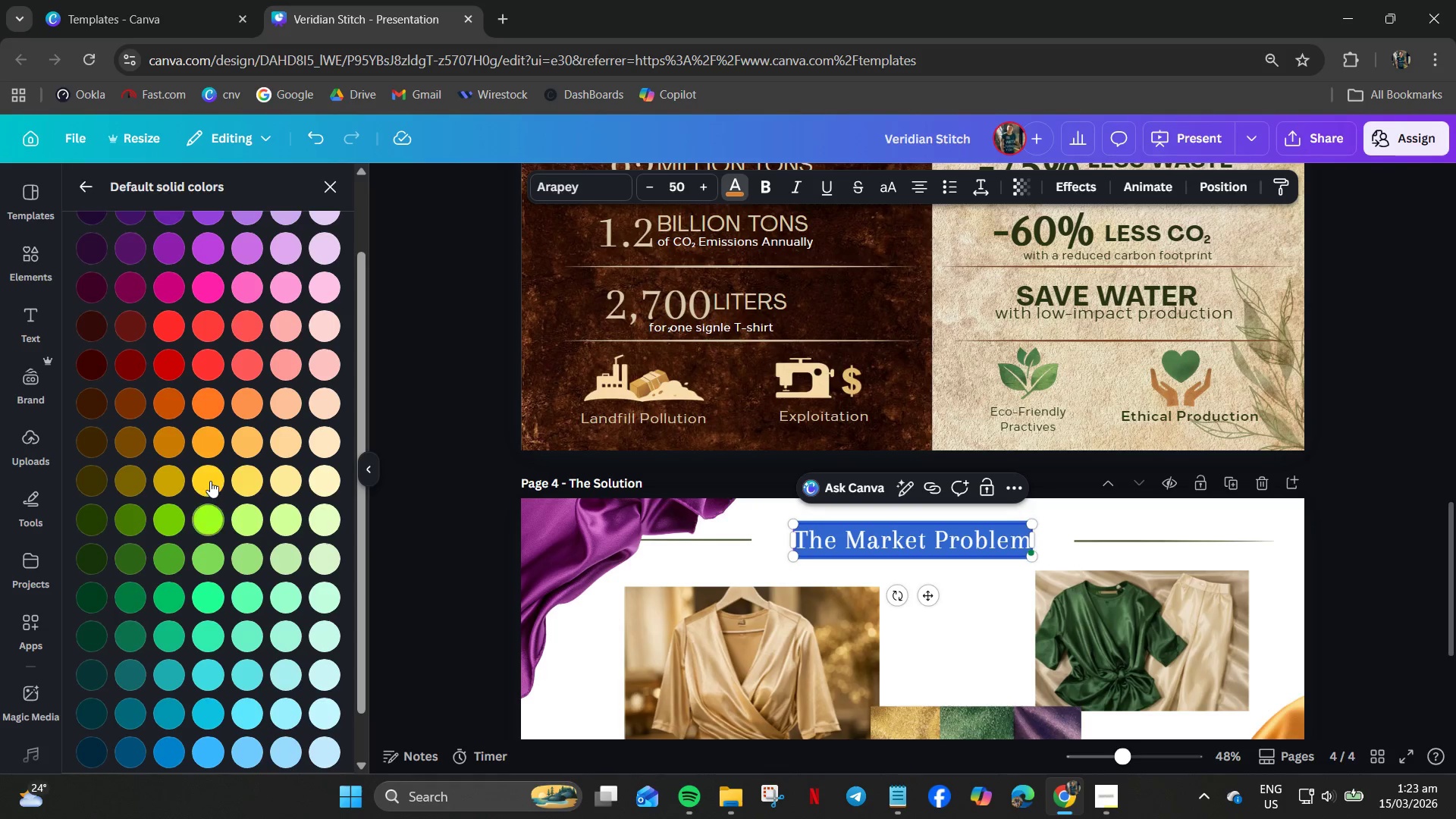 
left_click([210, 479])
 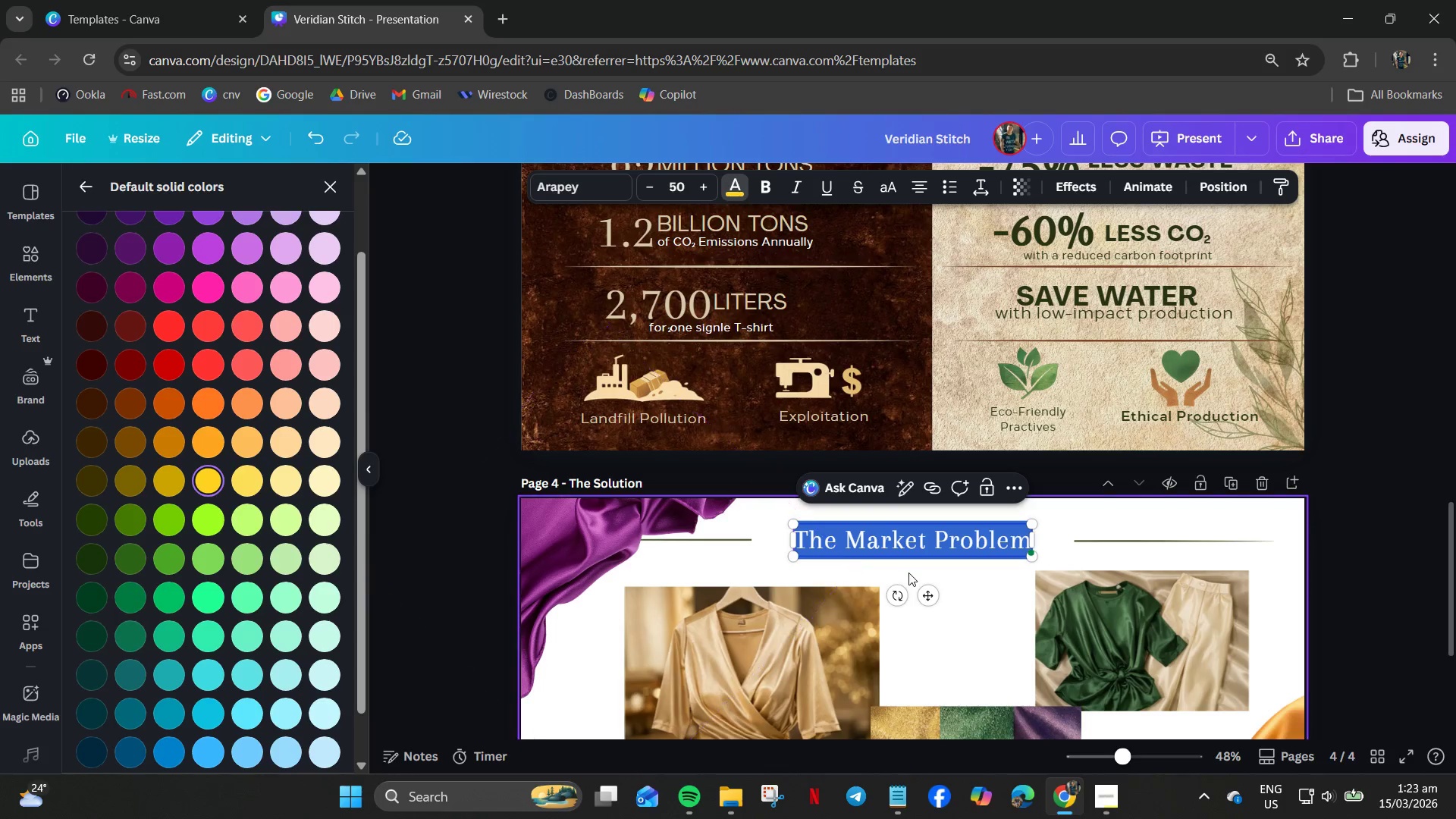 
left_click([946, 566])
 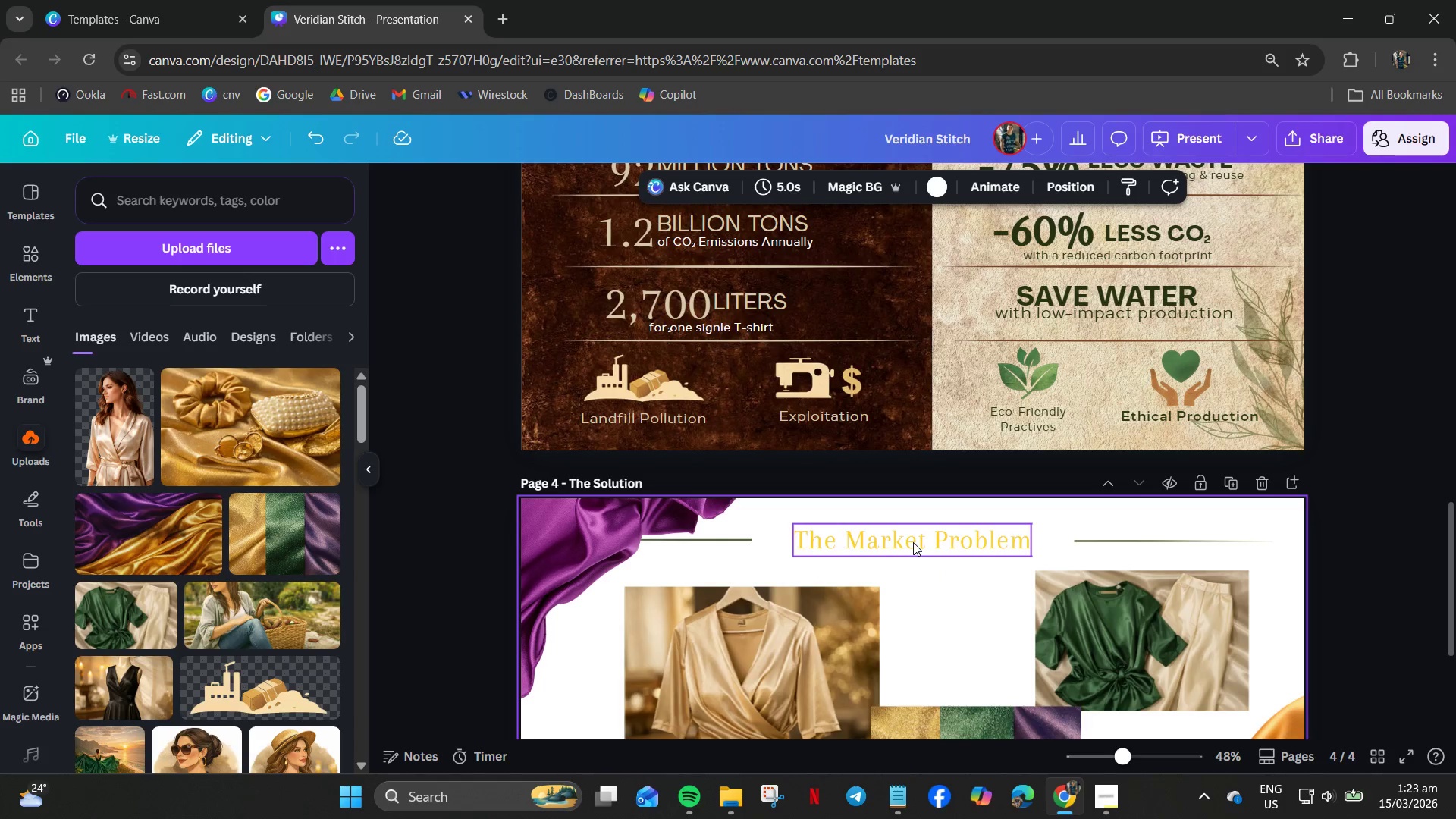 
left_click([913, 542])
 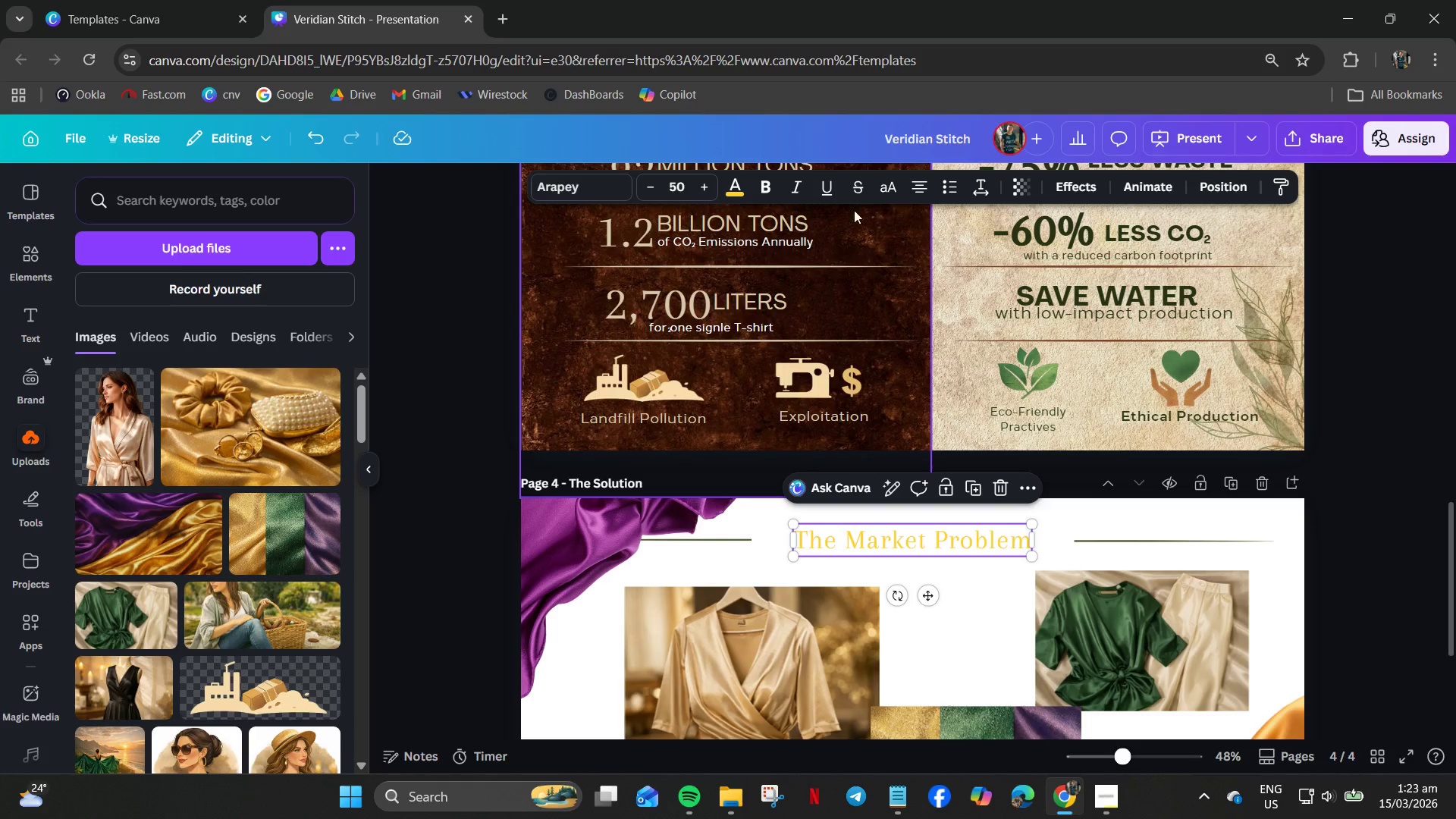 
left_click([732, 178])
 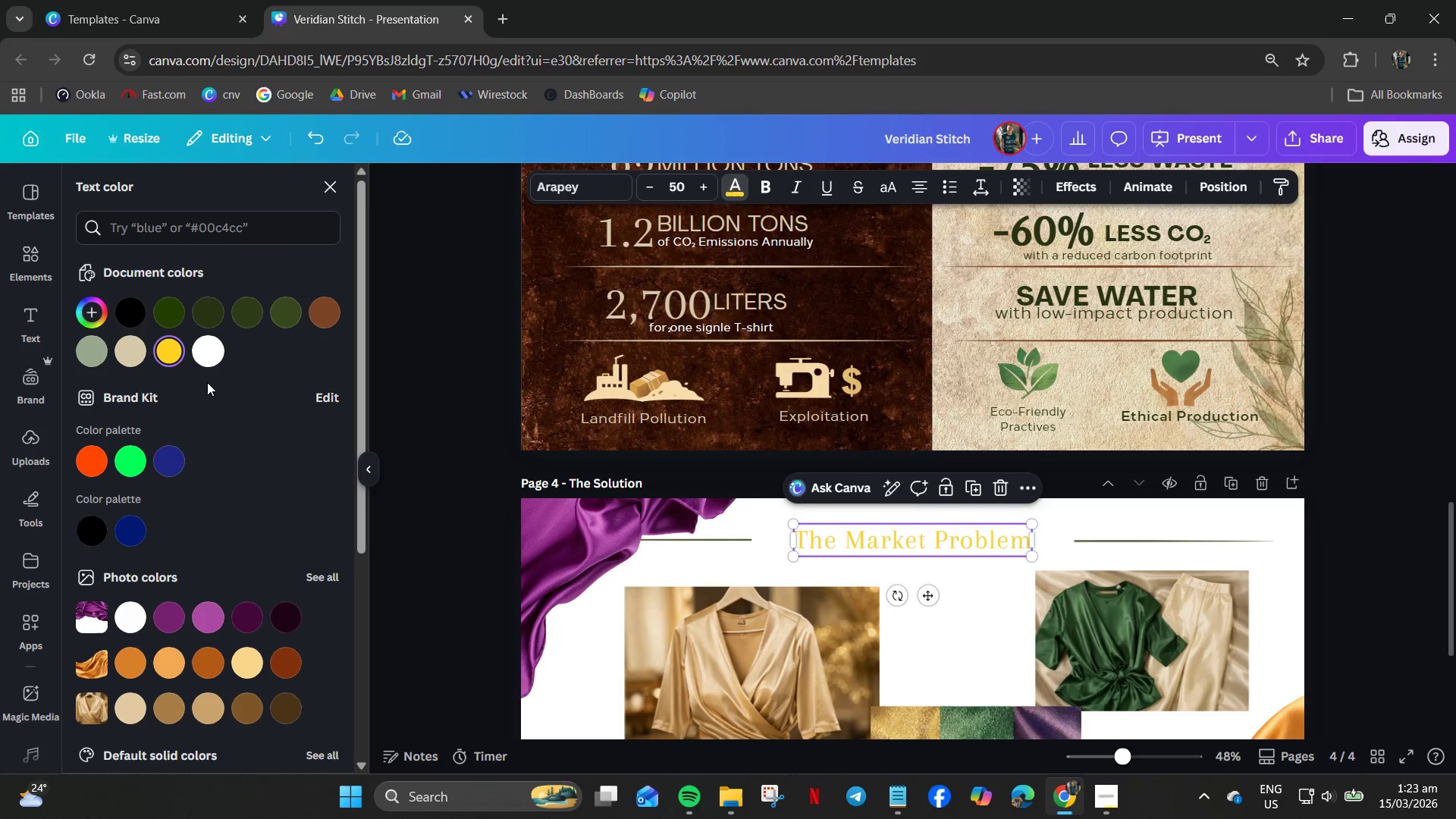 
scroll: coordinate [244, 643], scroll_direction: down, amount: 10.0
 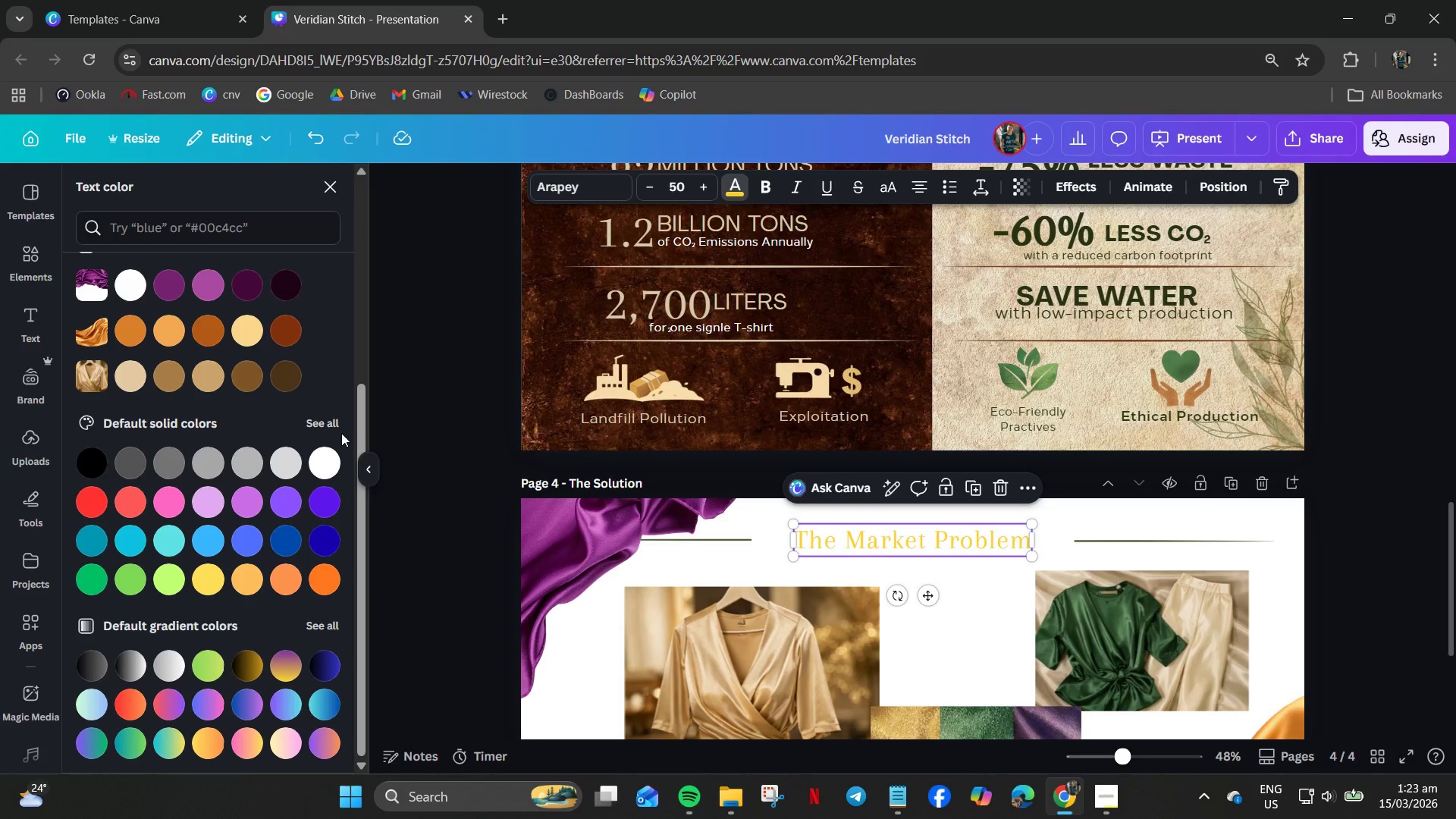 
left_click([331, 426])
 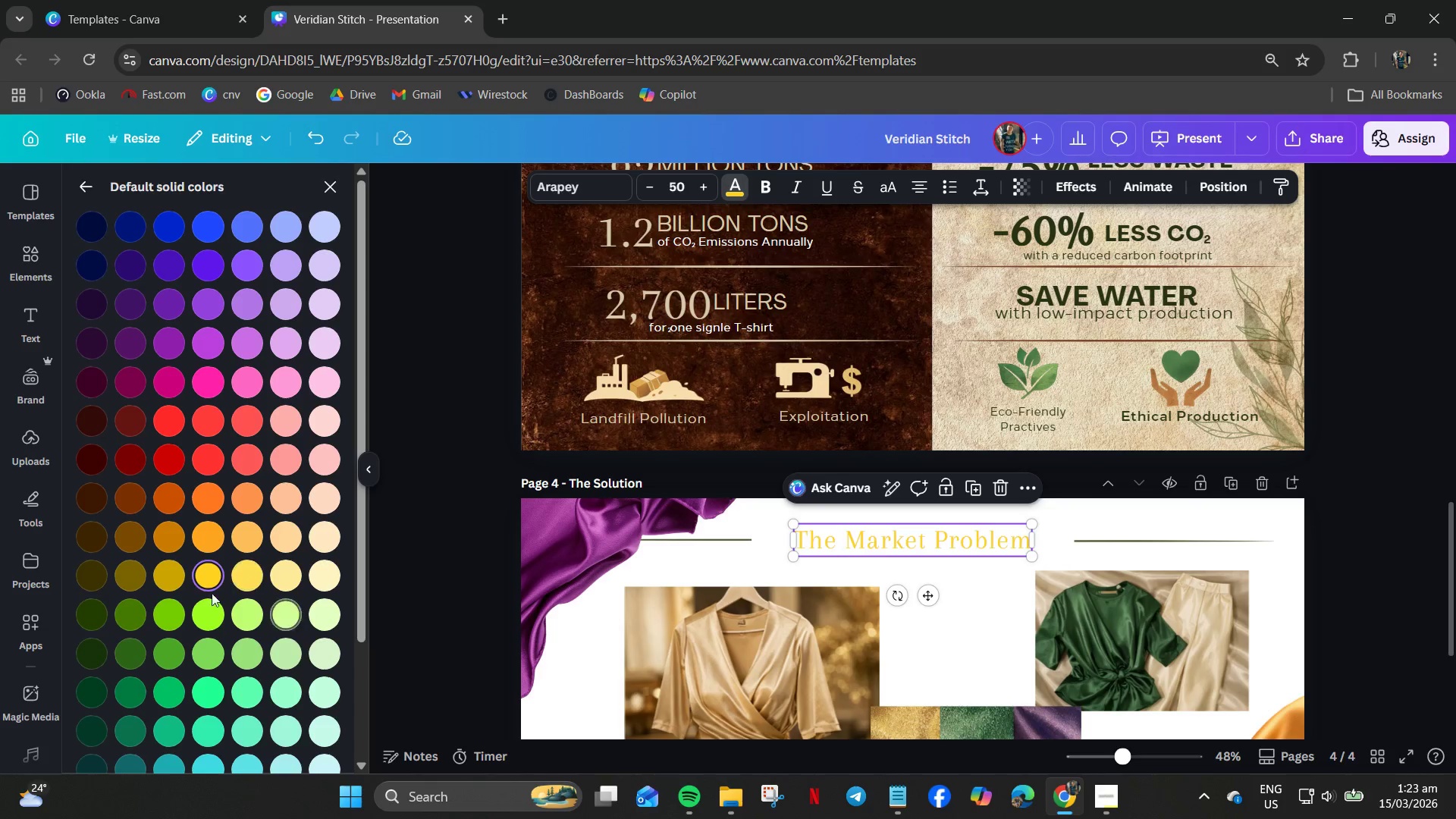 
scroll: coordinate [167, 590], scroll_direction: down, amount: 5.0
 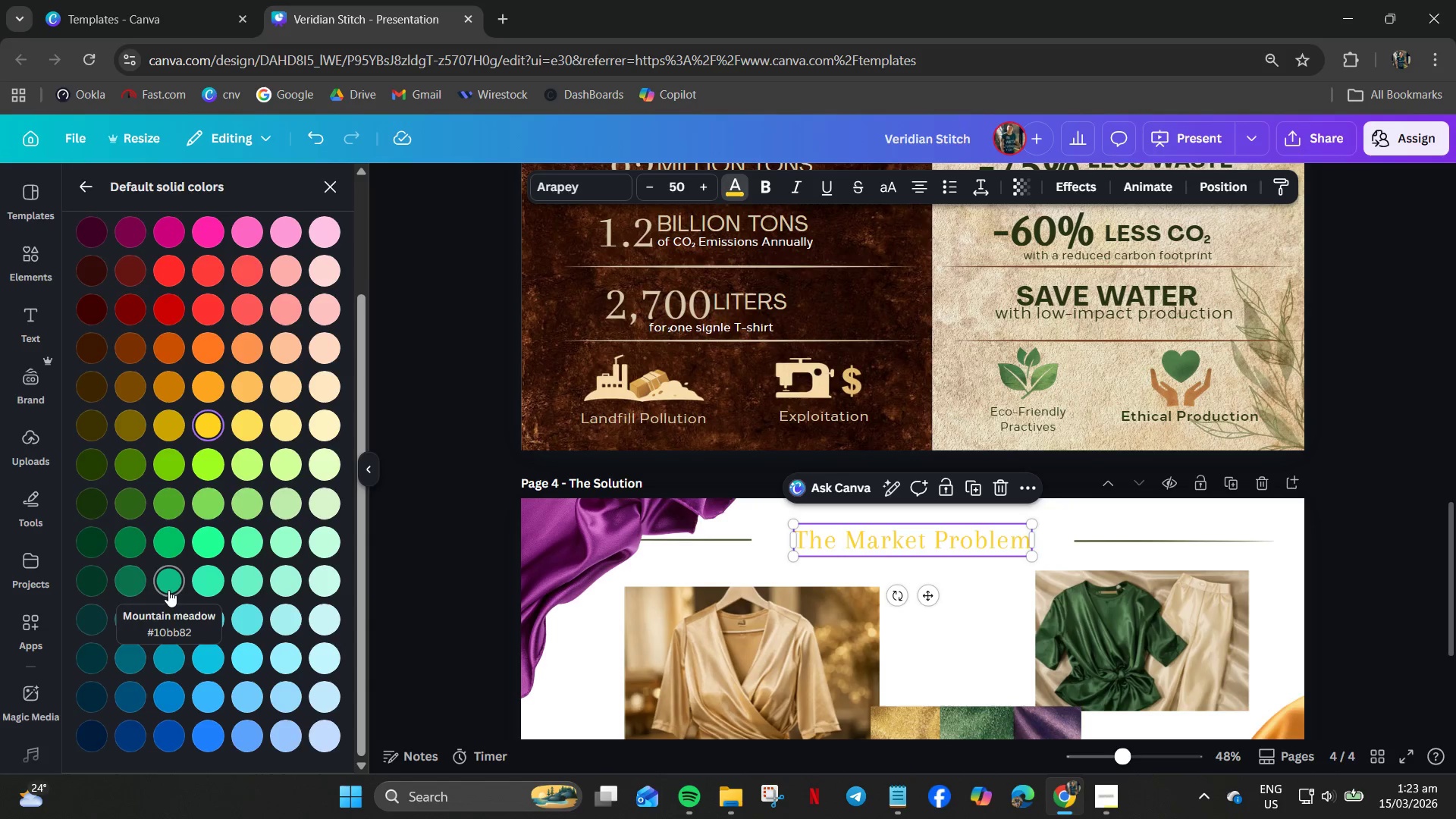 
scroll: coordinate [176, 570], scroll_direction: up, amount: 4.0
 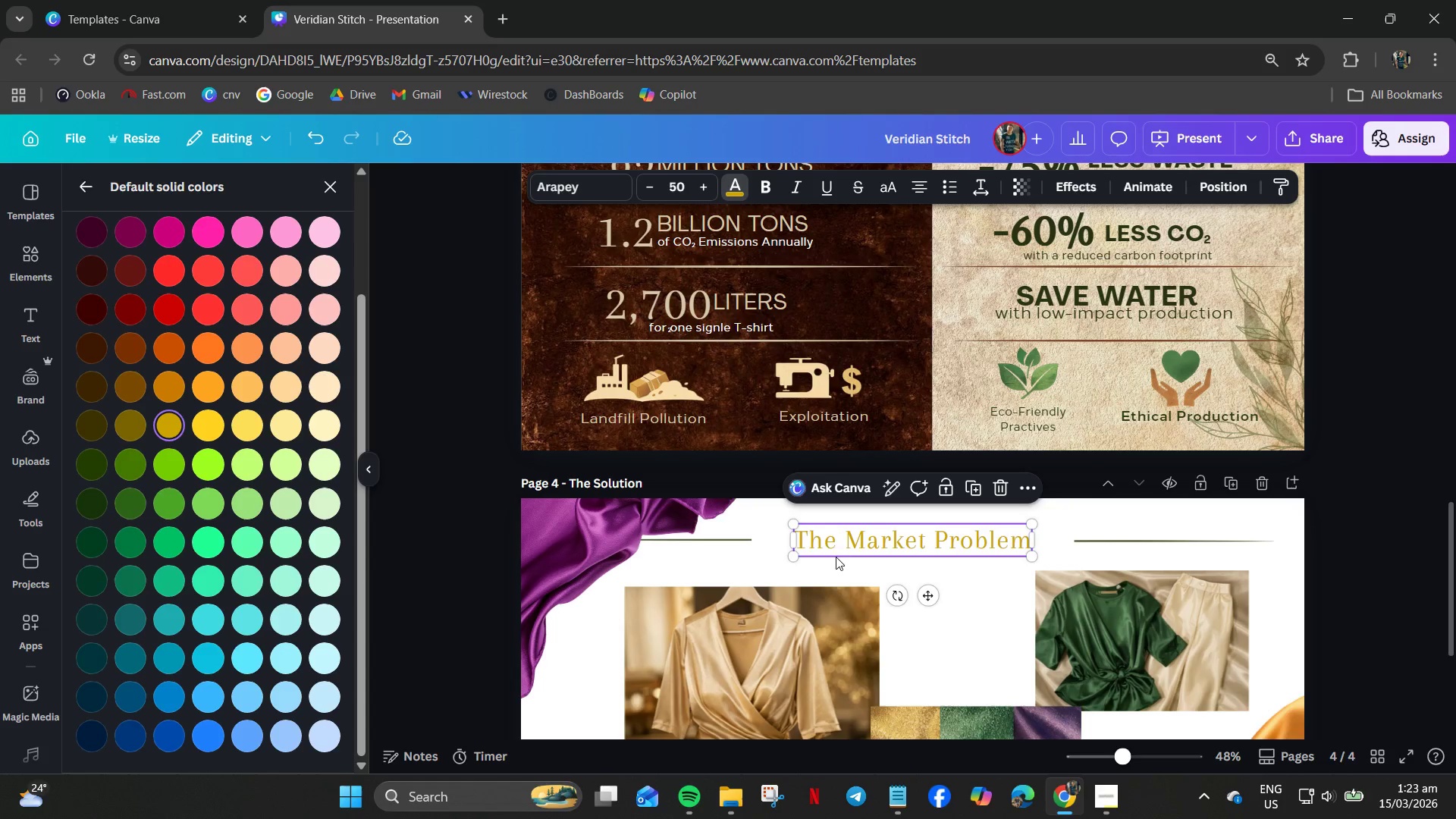 
left_click([941, 569])
 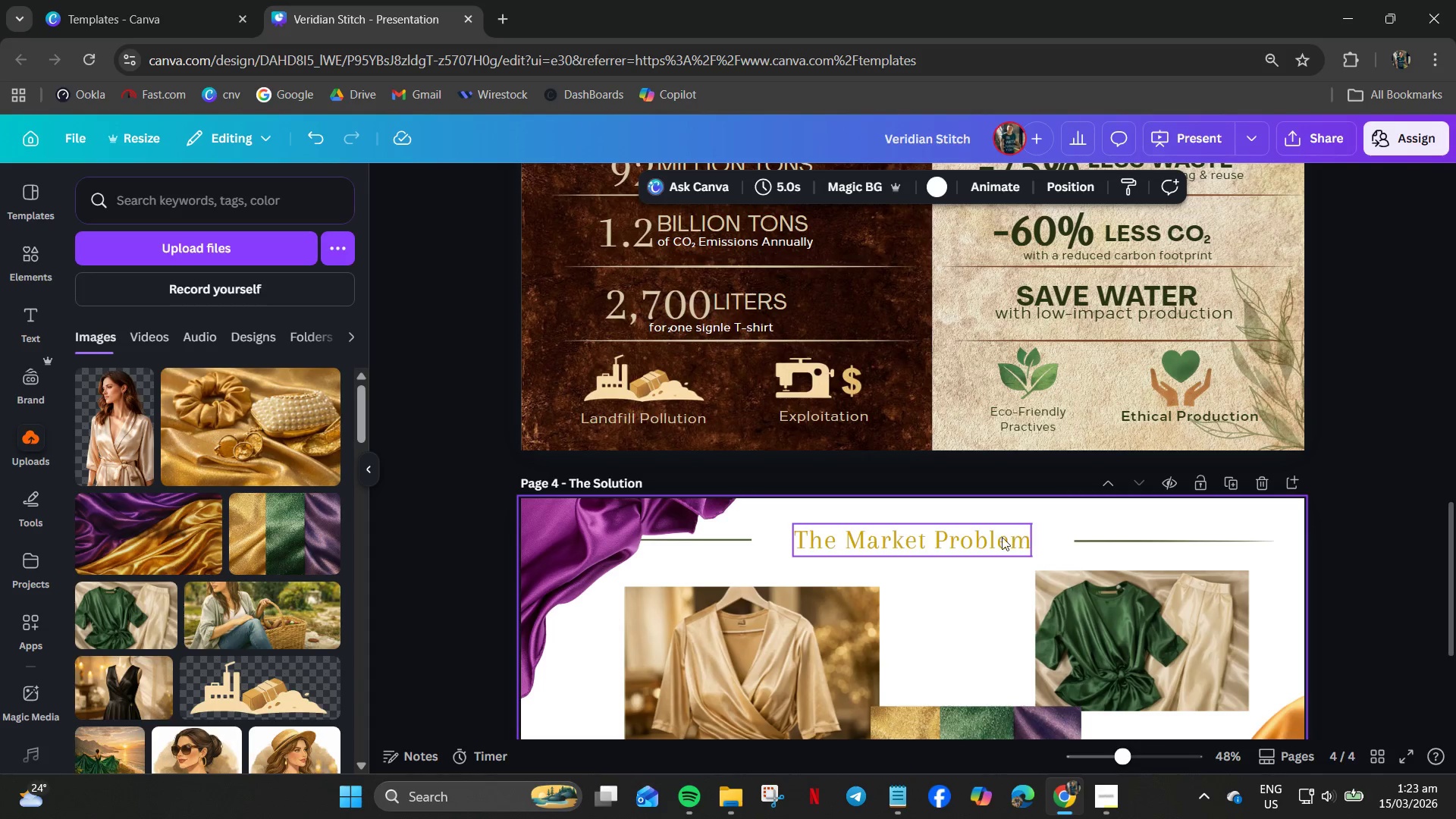 
left_click([998, 538])
 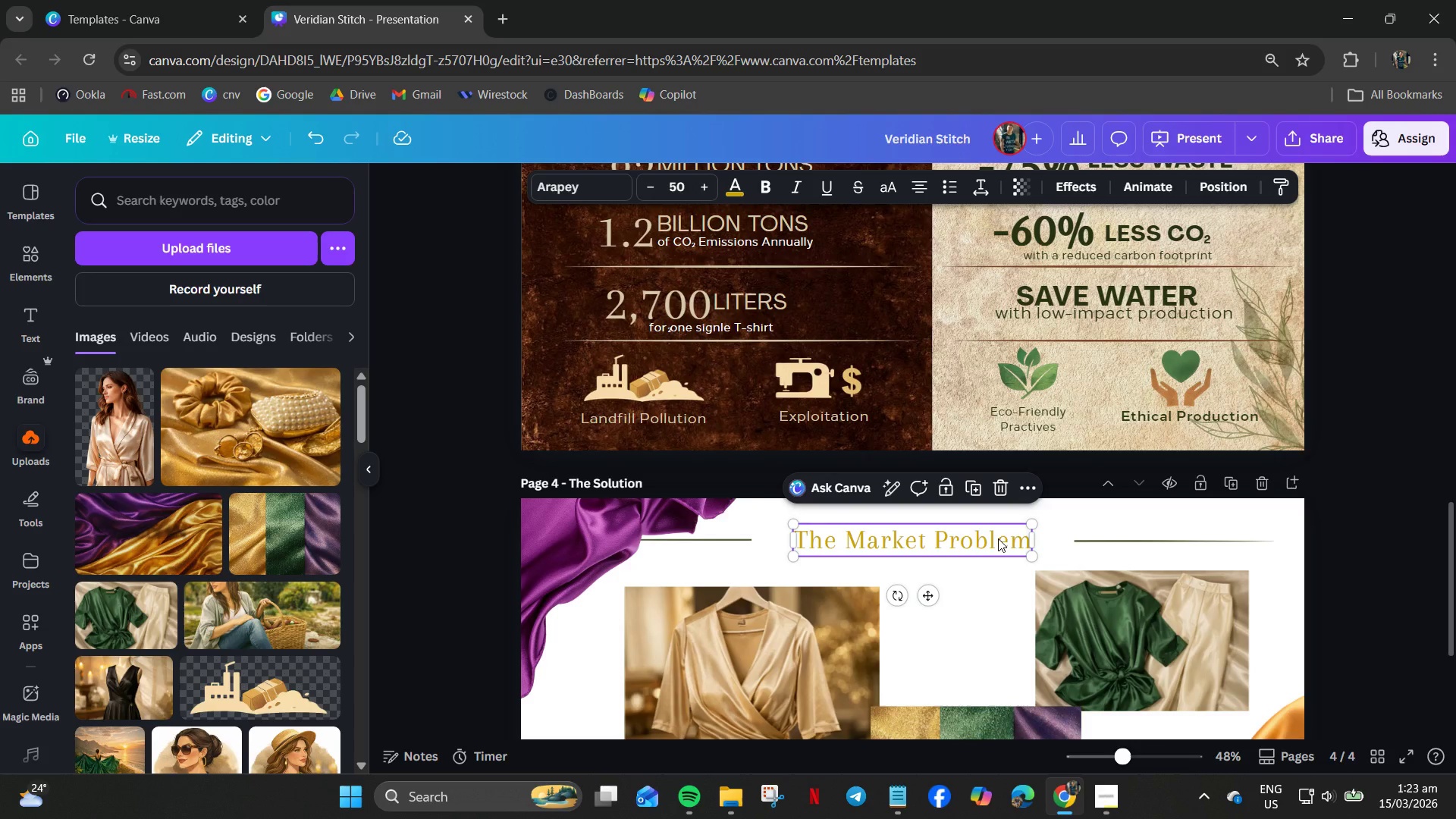 
key(Control+A)
 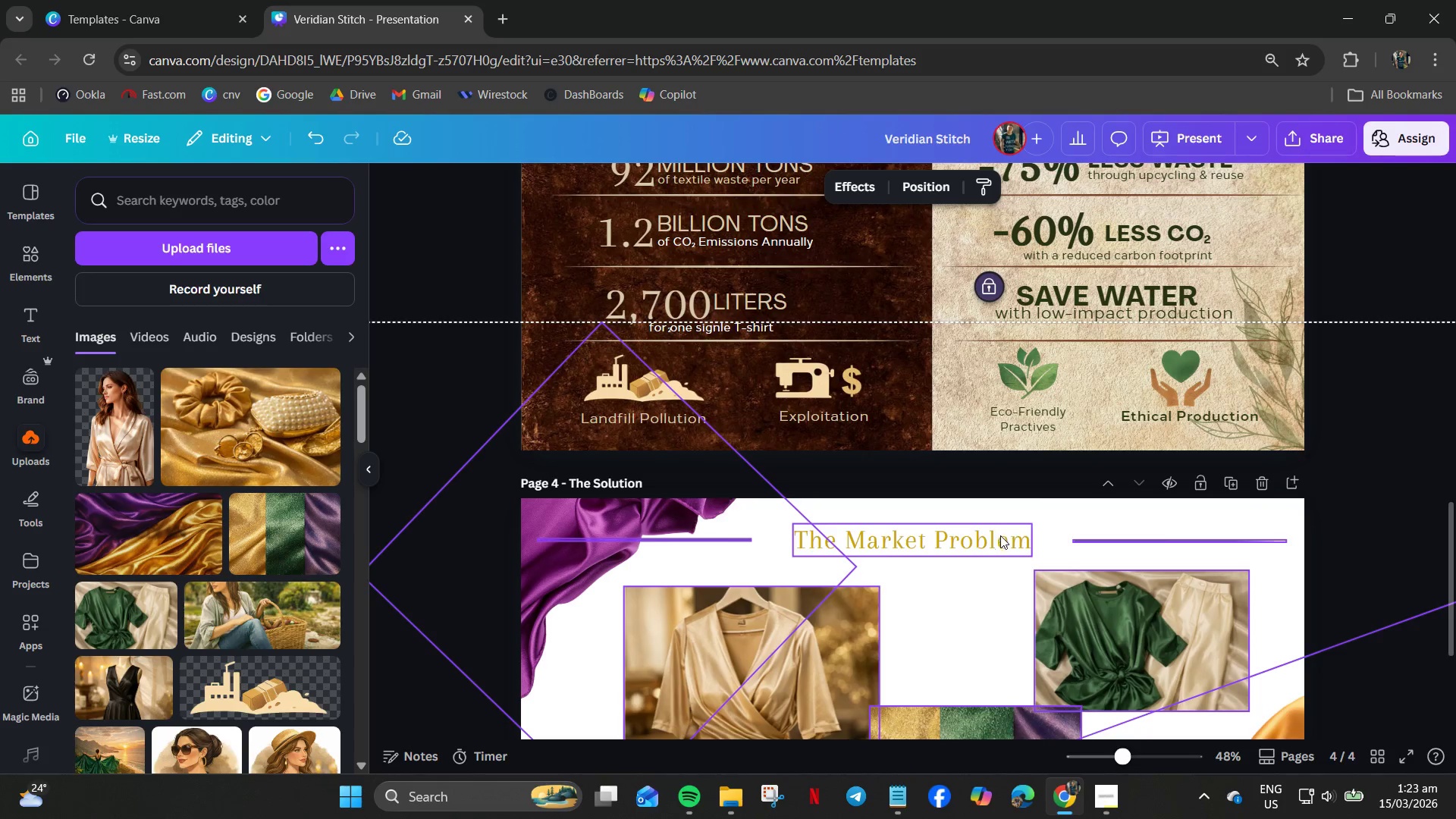 
left_click([995, 546])
 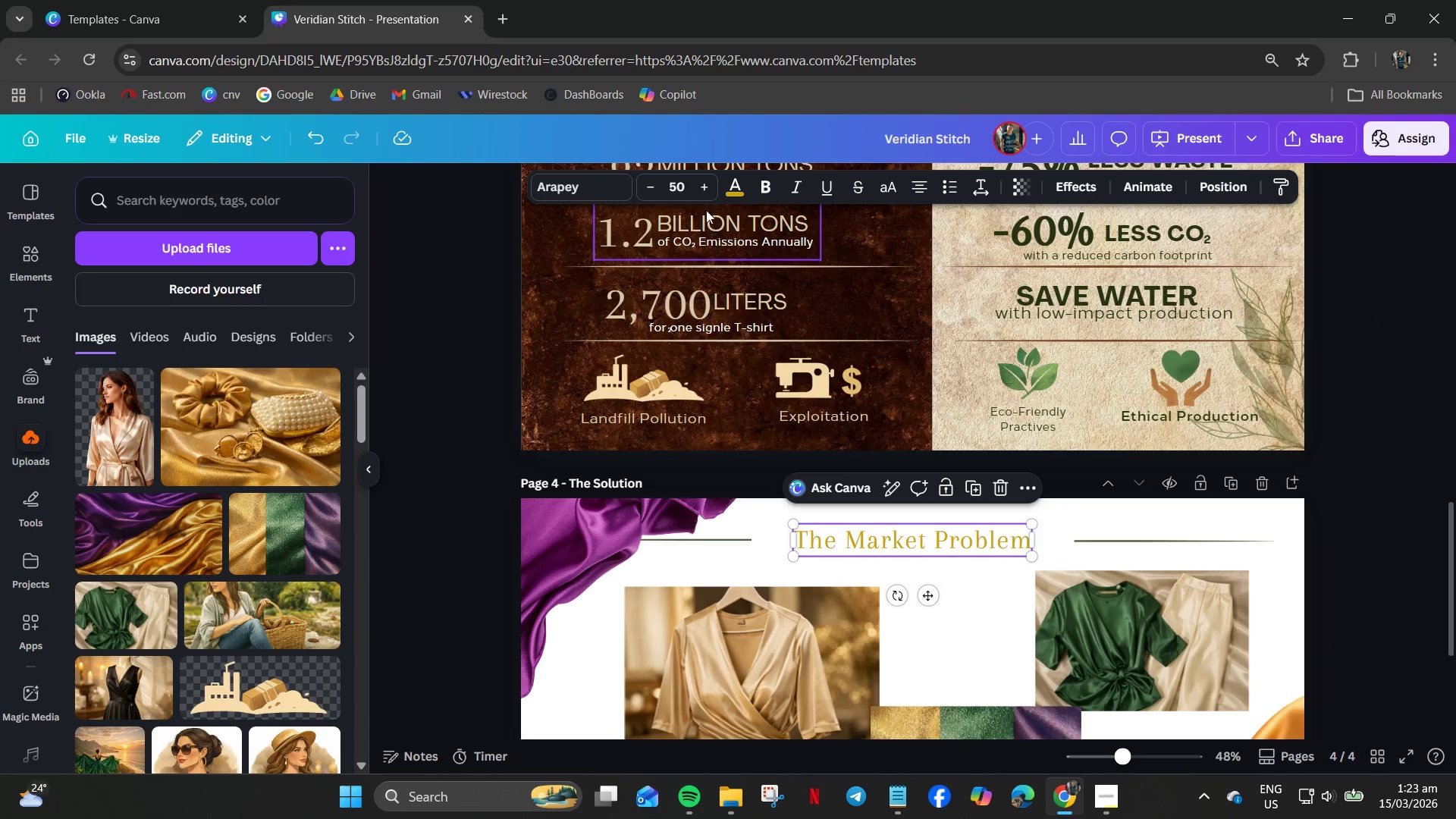 
double_click([703, 192])
 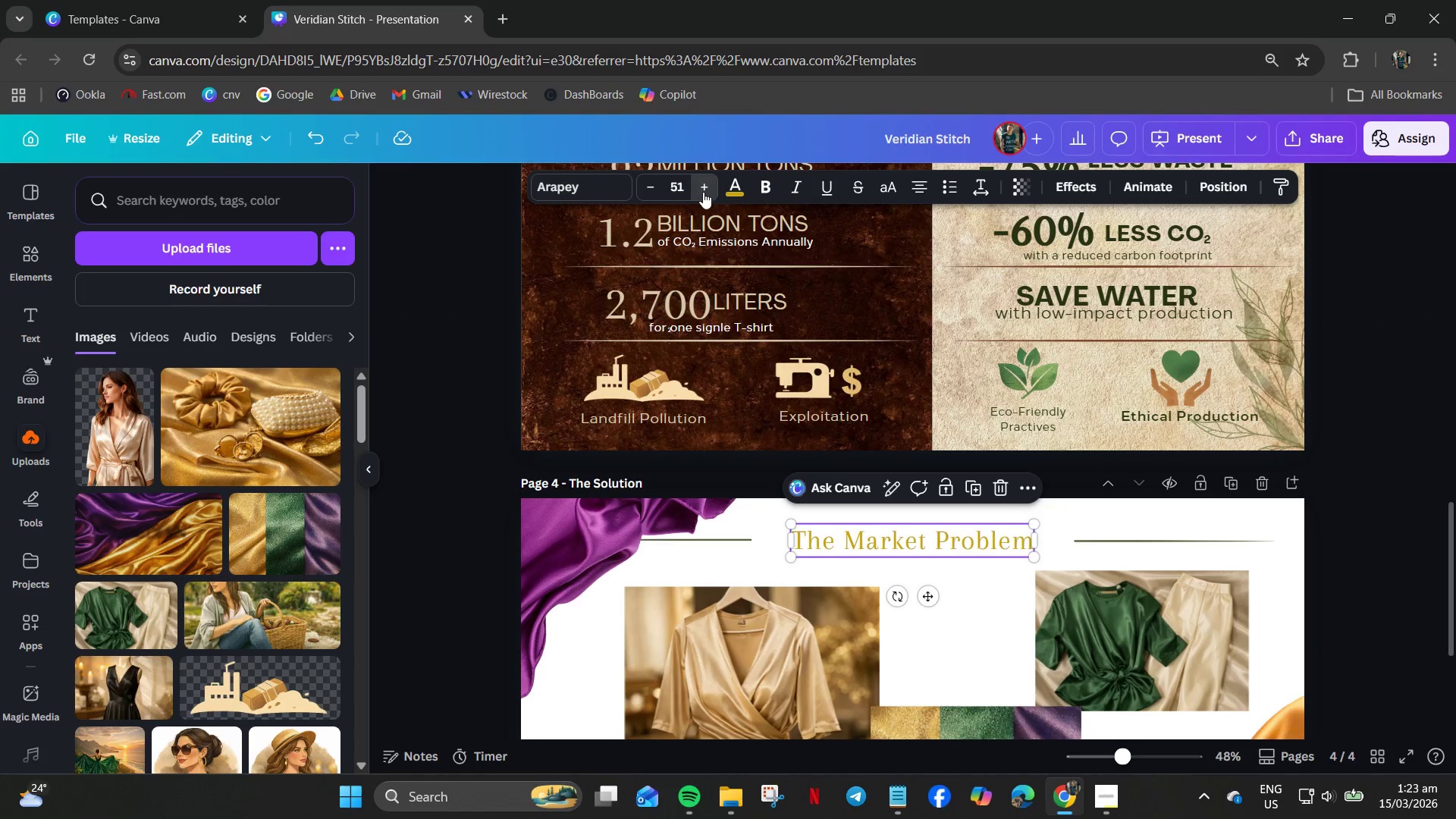 
triple_click([703, 192])
 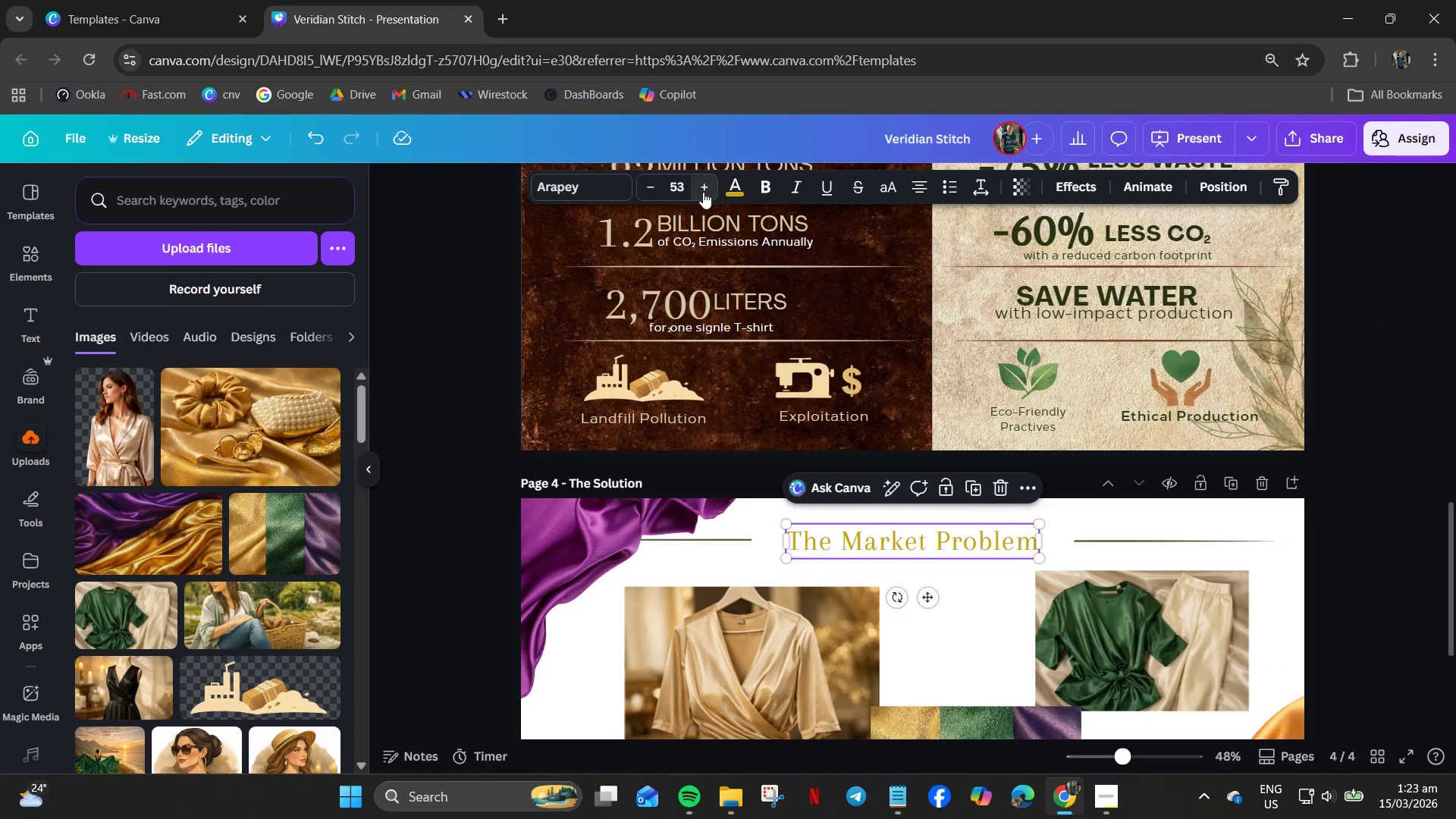 
triple_click([703, 192])
 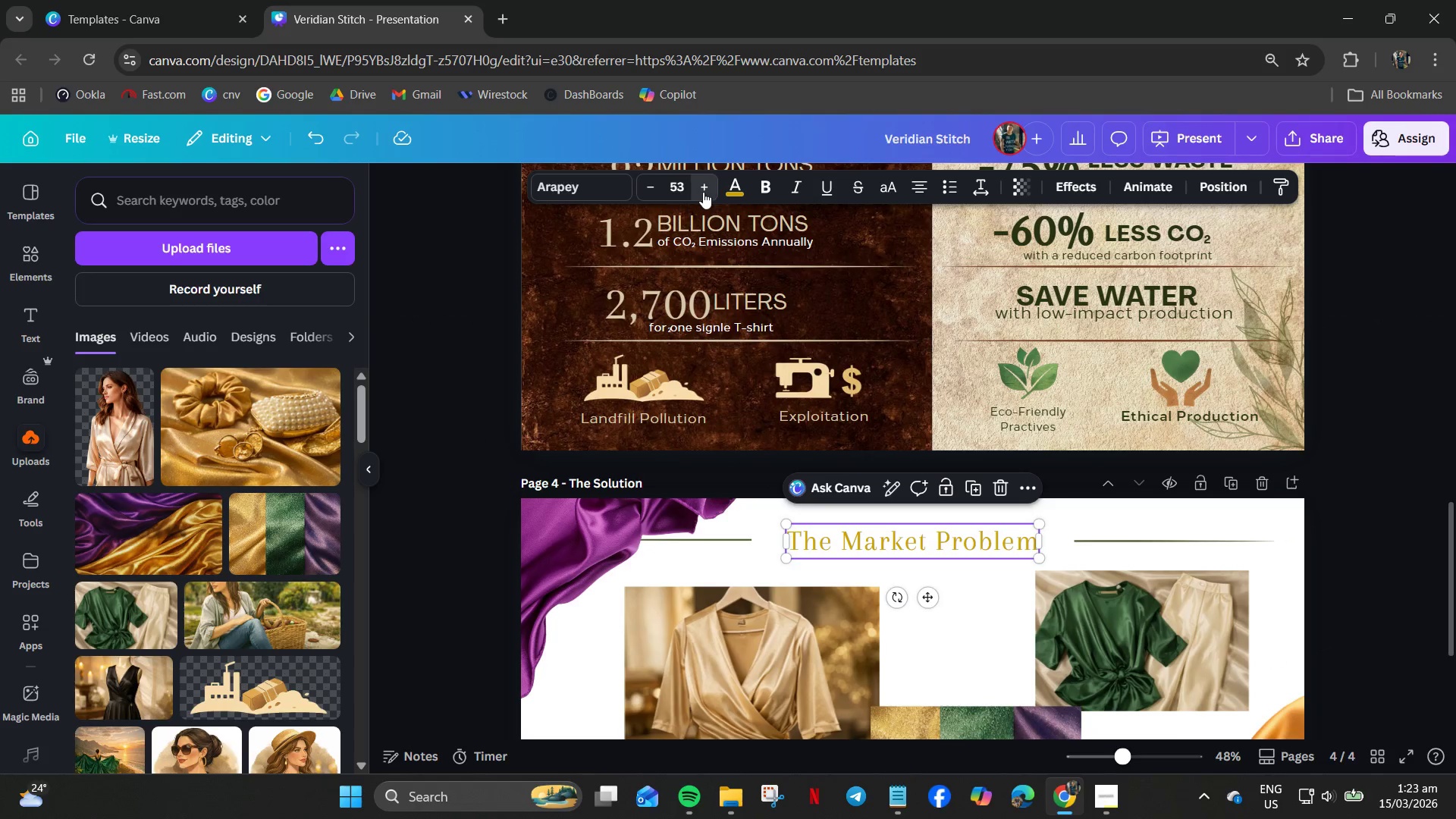 
triple_click([703, 192])
 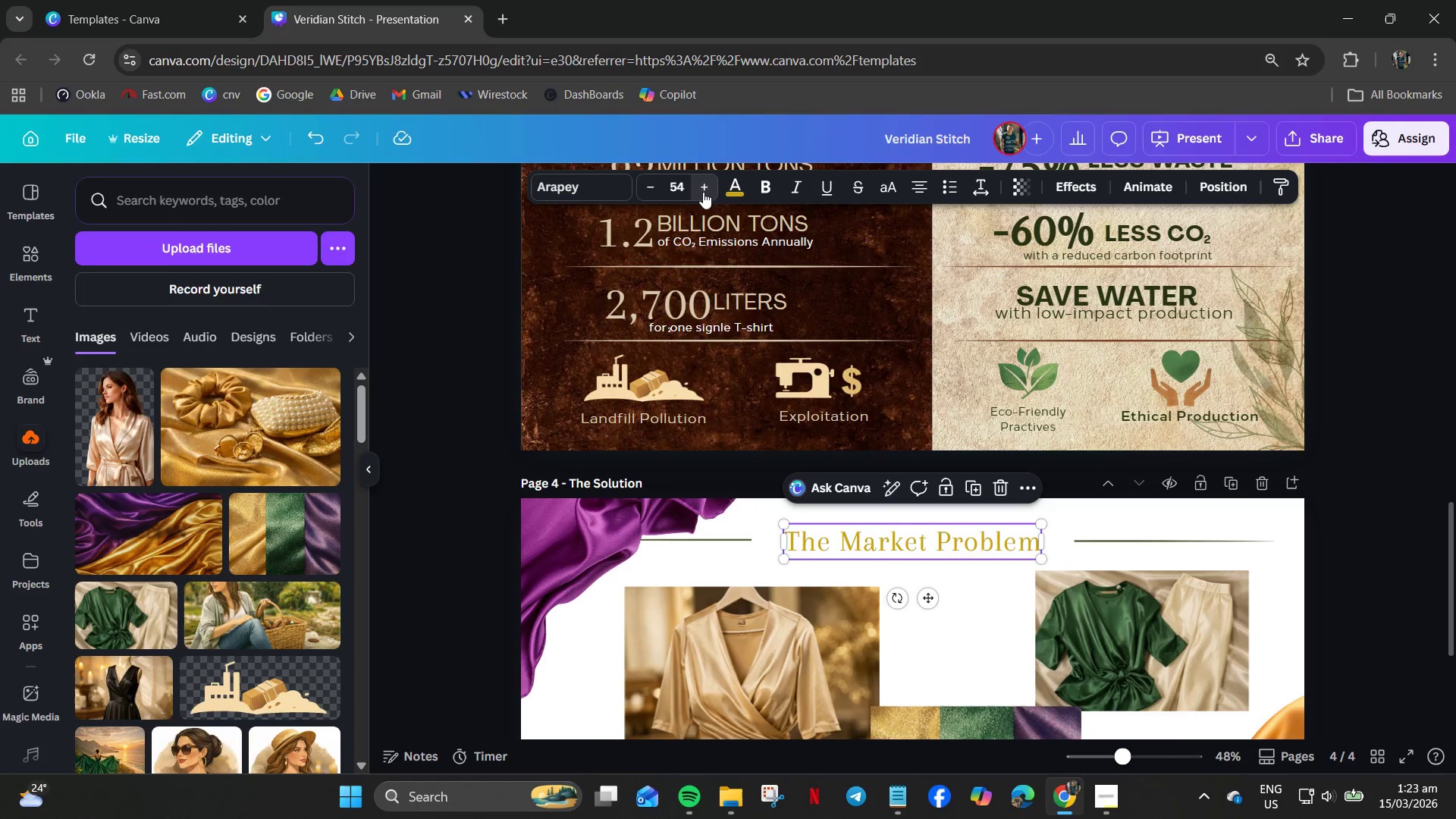 
triple_click([703, 192])
 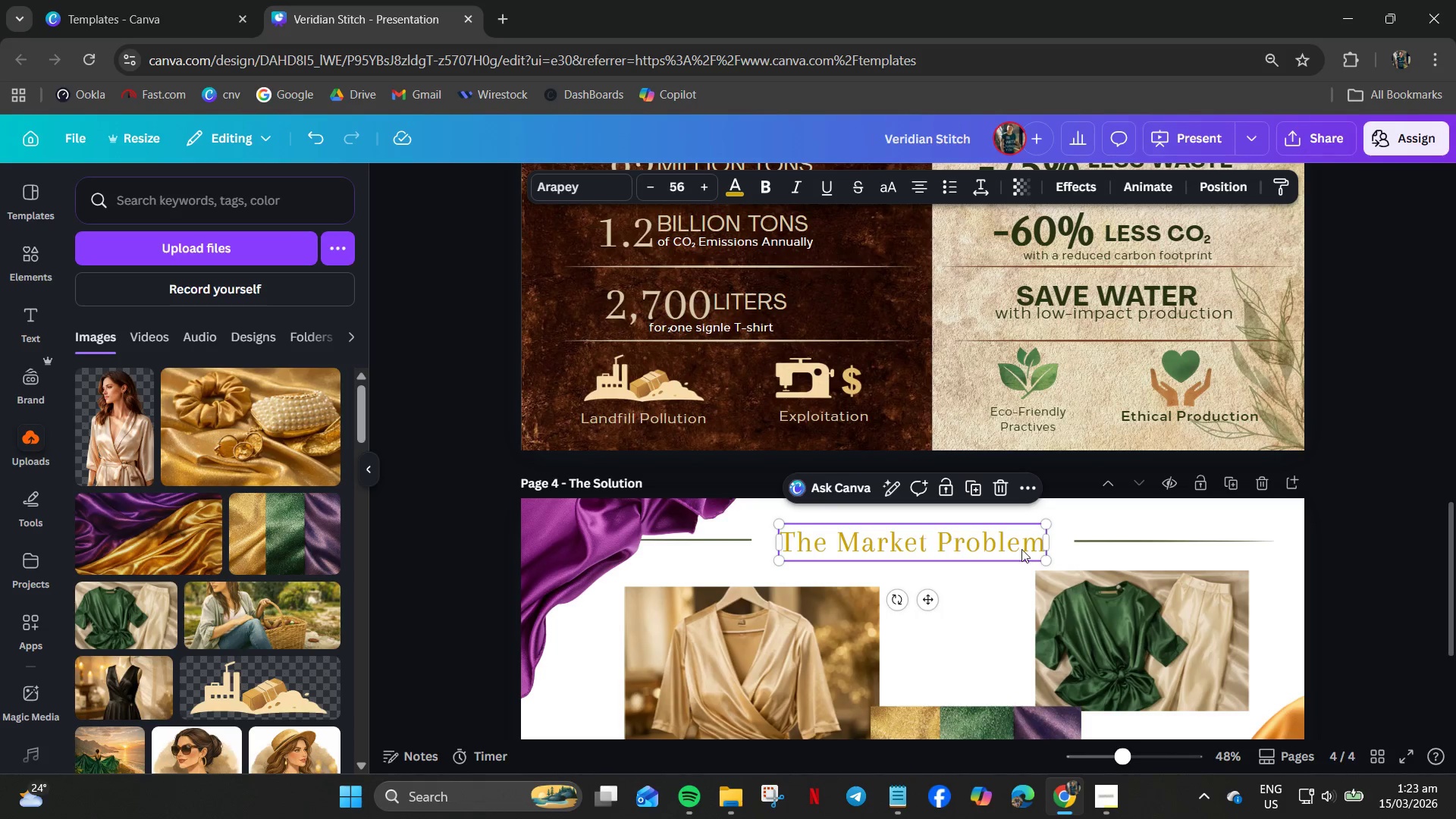 
left_click([1097, 542])
 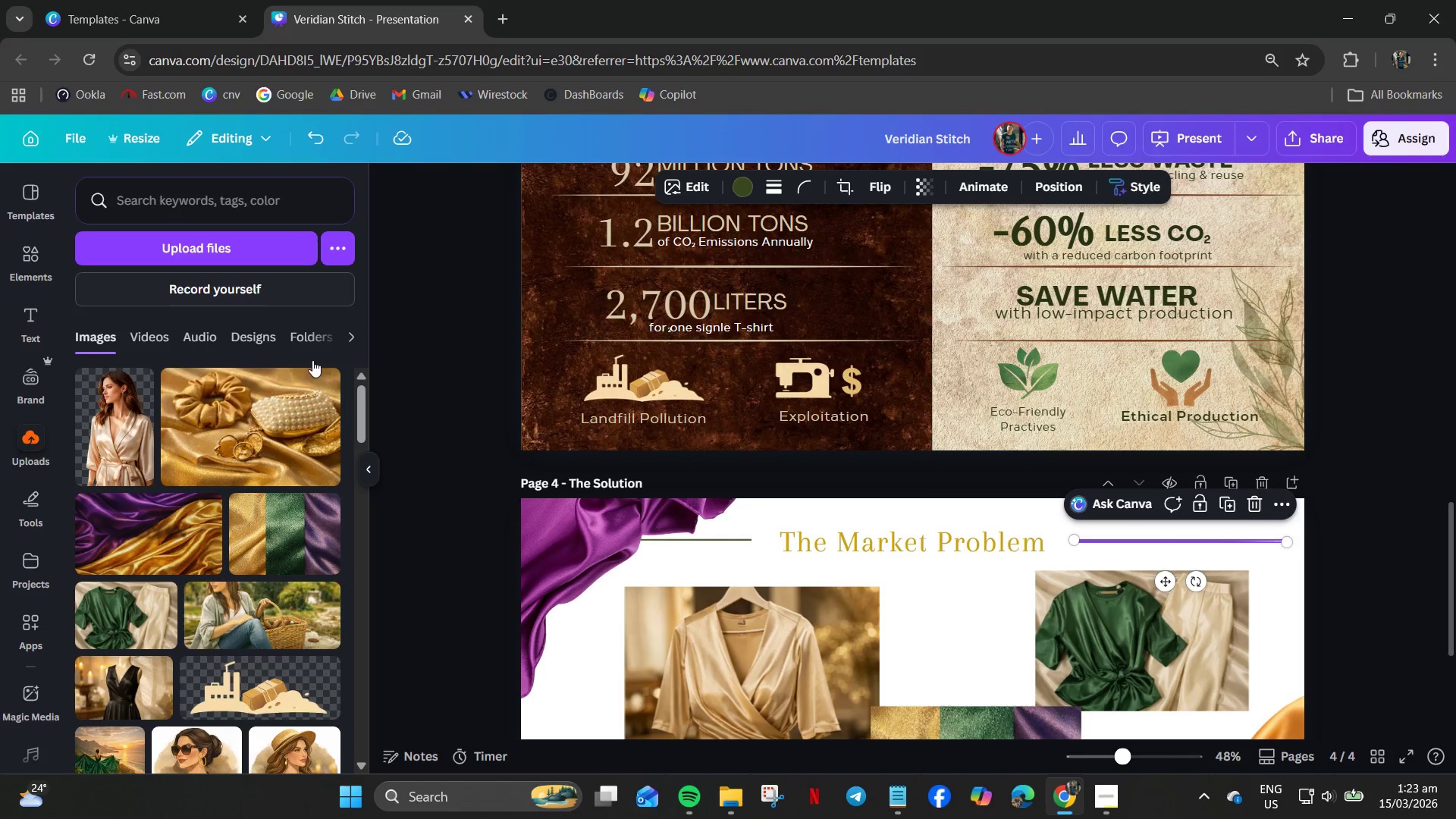 
wait(6.2)
 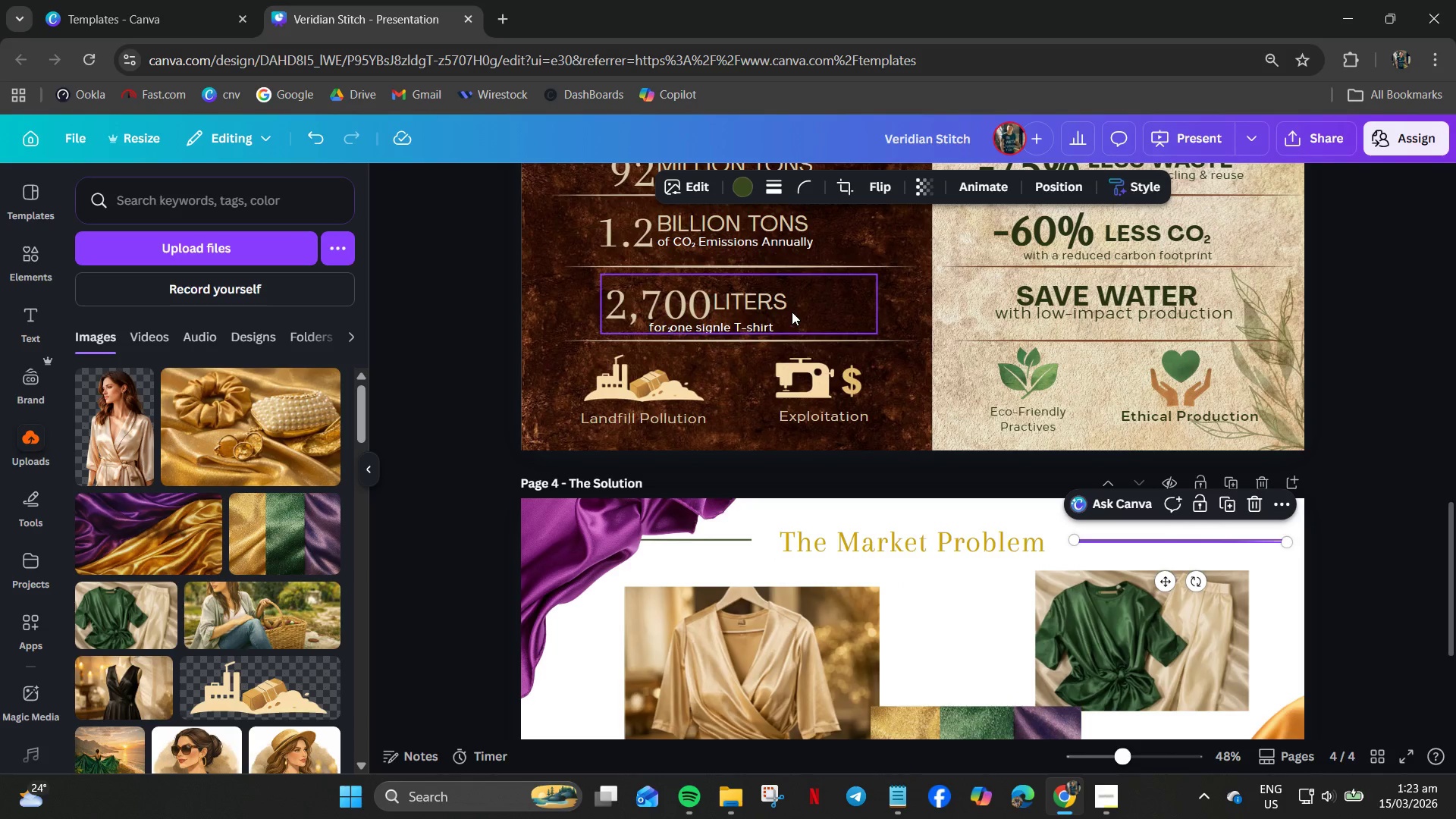 
left_click_drag(start_coordinate=[1455, 603], to_coordinate=[1415, 253])
 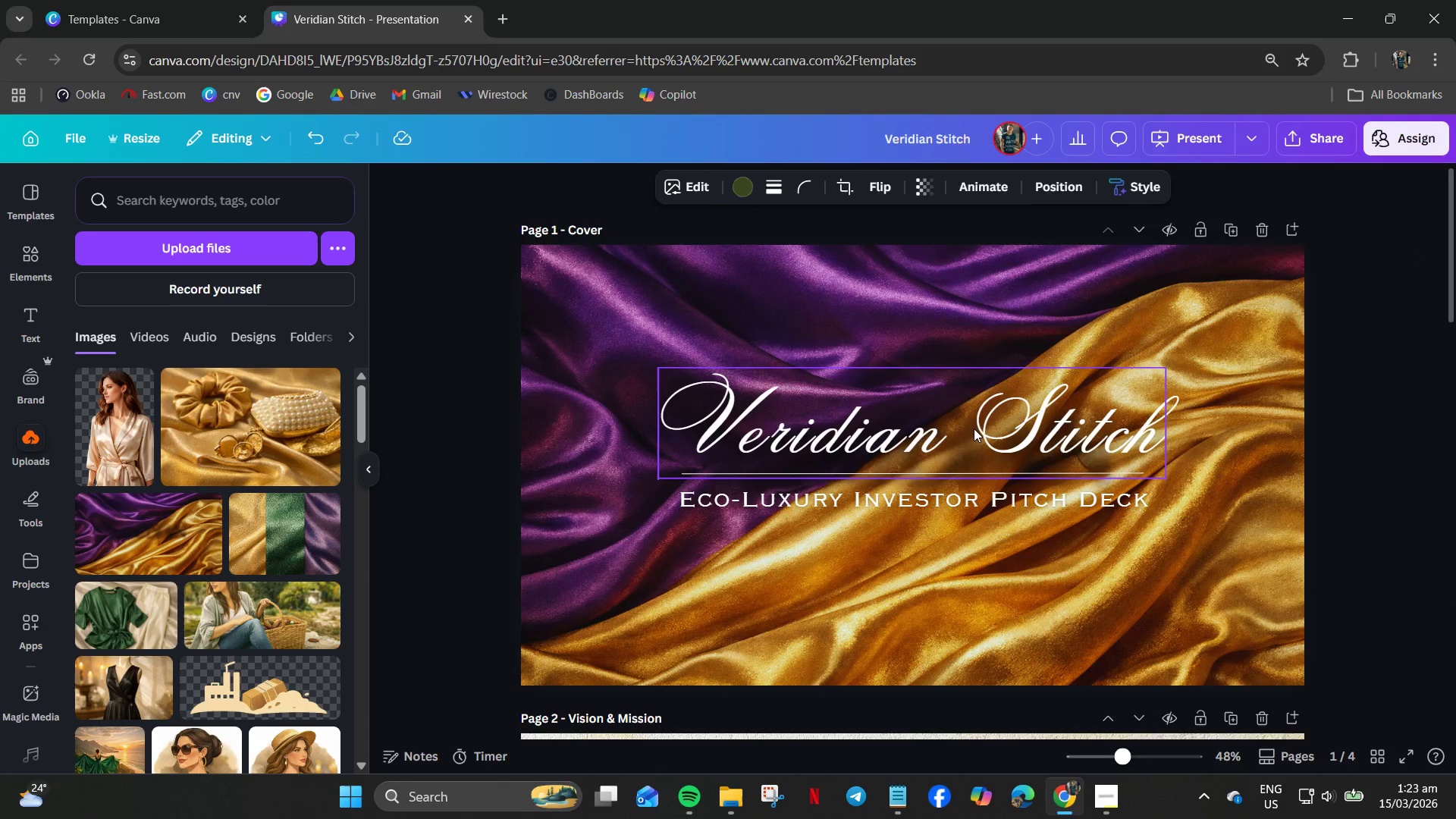 
left_click([974, 428])
 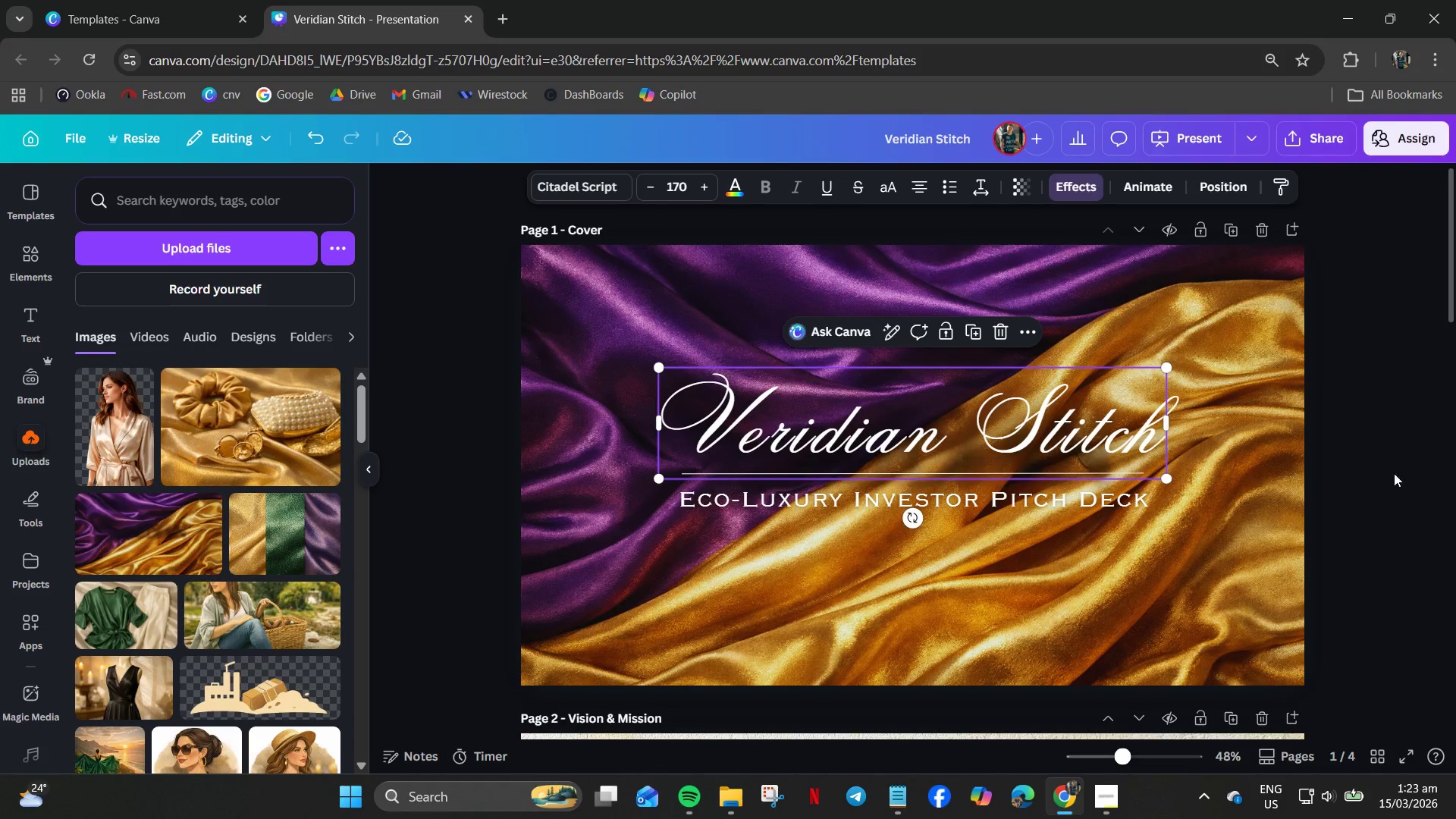 
left_click([1455, 476])
 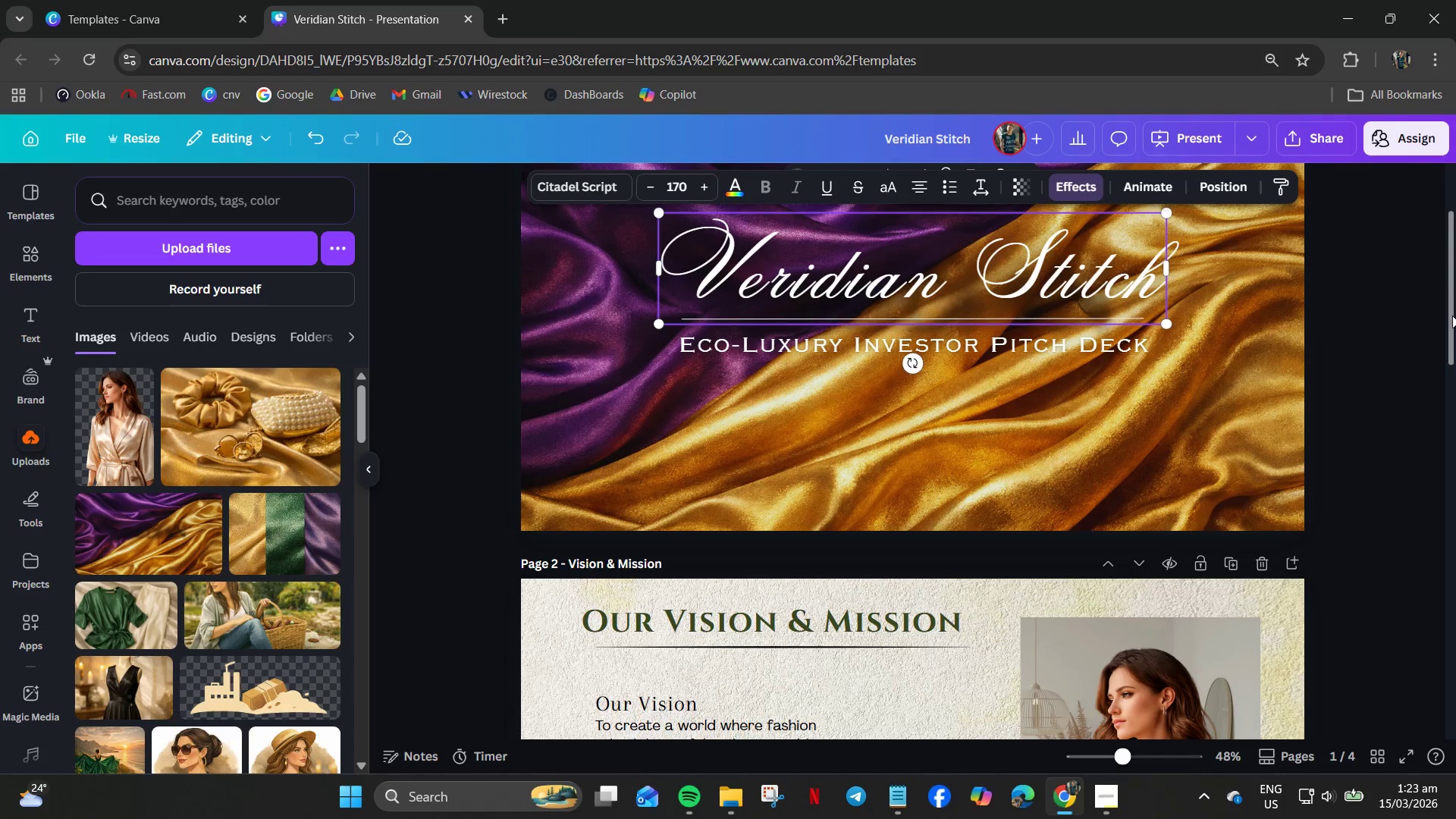 
left_click_drag(start_coordinate=[1455, 331], to_coordinate=[1450, 337])
 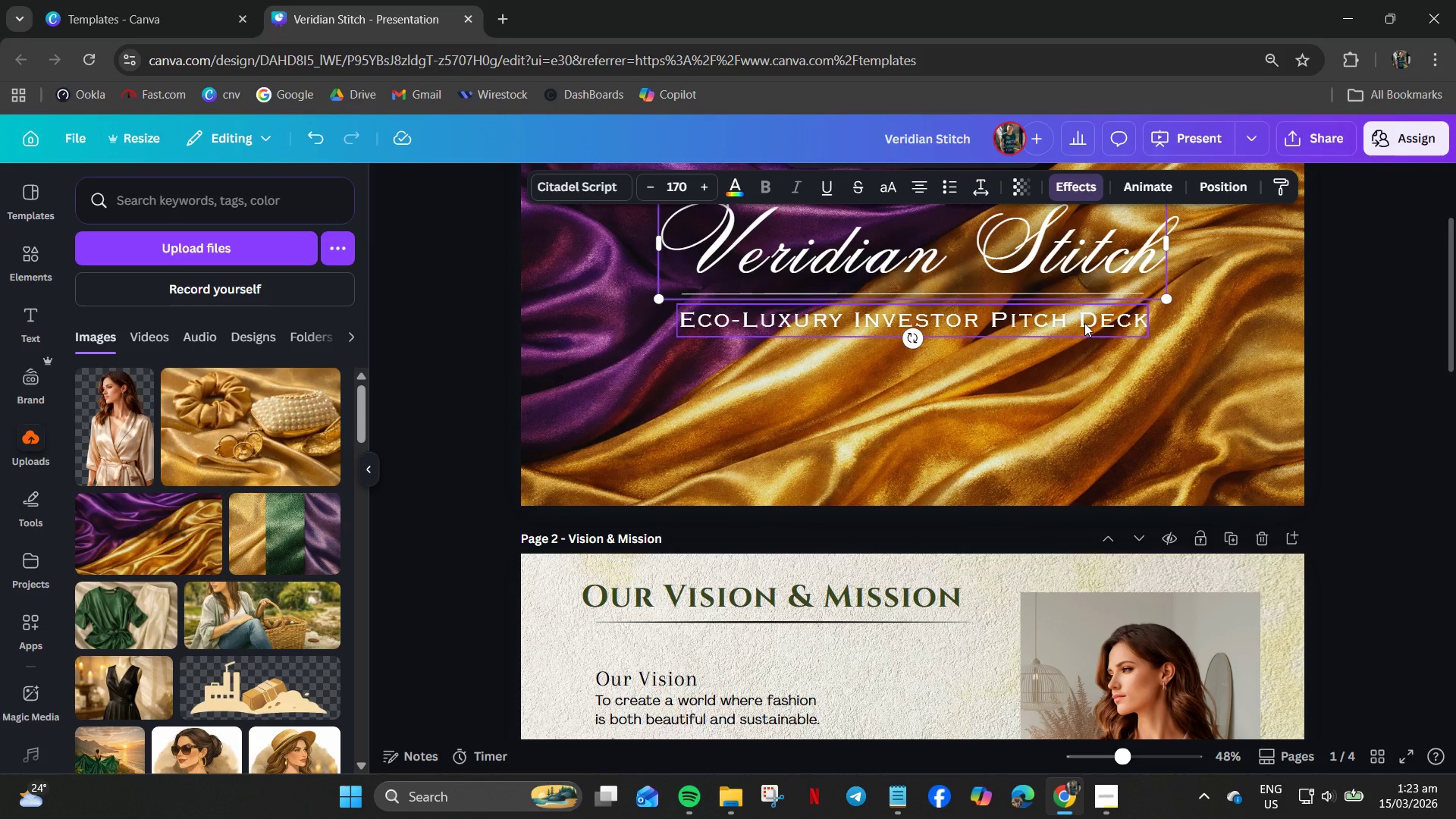 
left_click([1084, 323])
 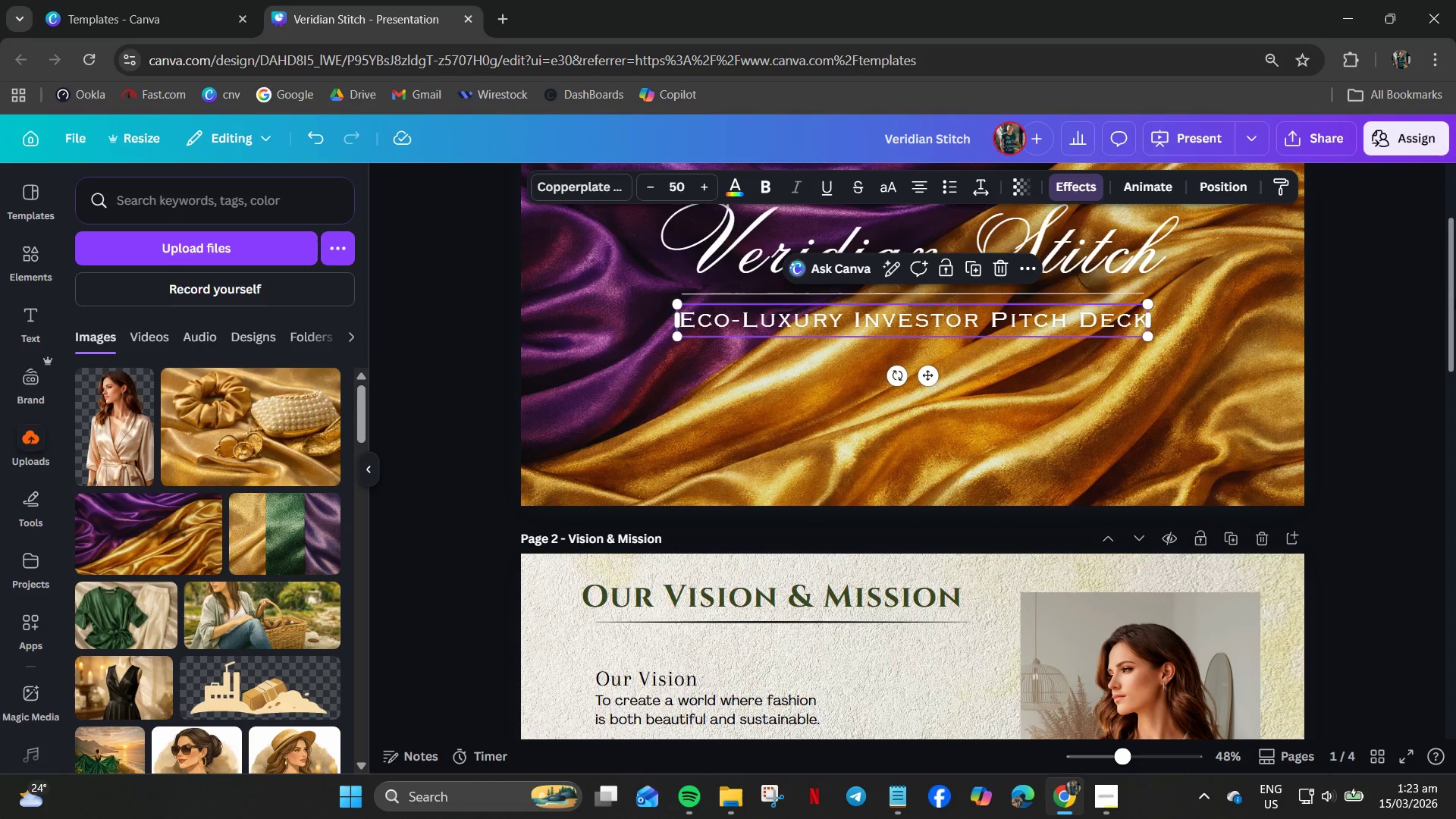 
left_click_drag(start_coordinate=[1455, 291], to_coordinate=[1455, 594])
 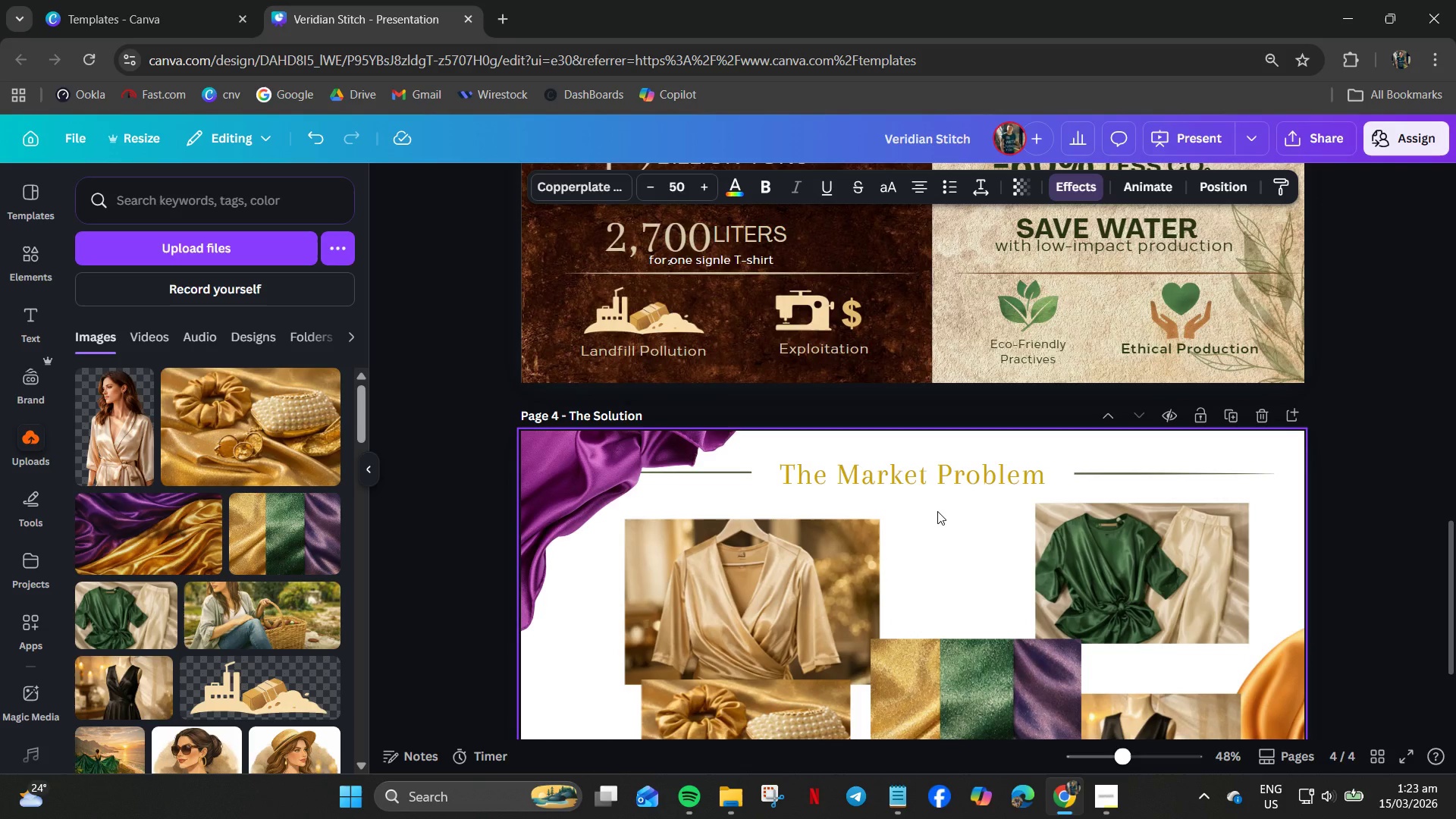 
key(Control+Z)
 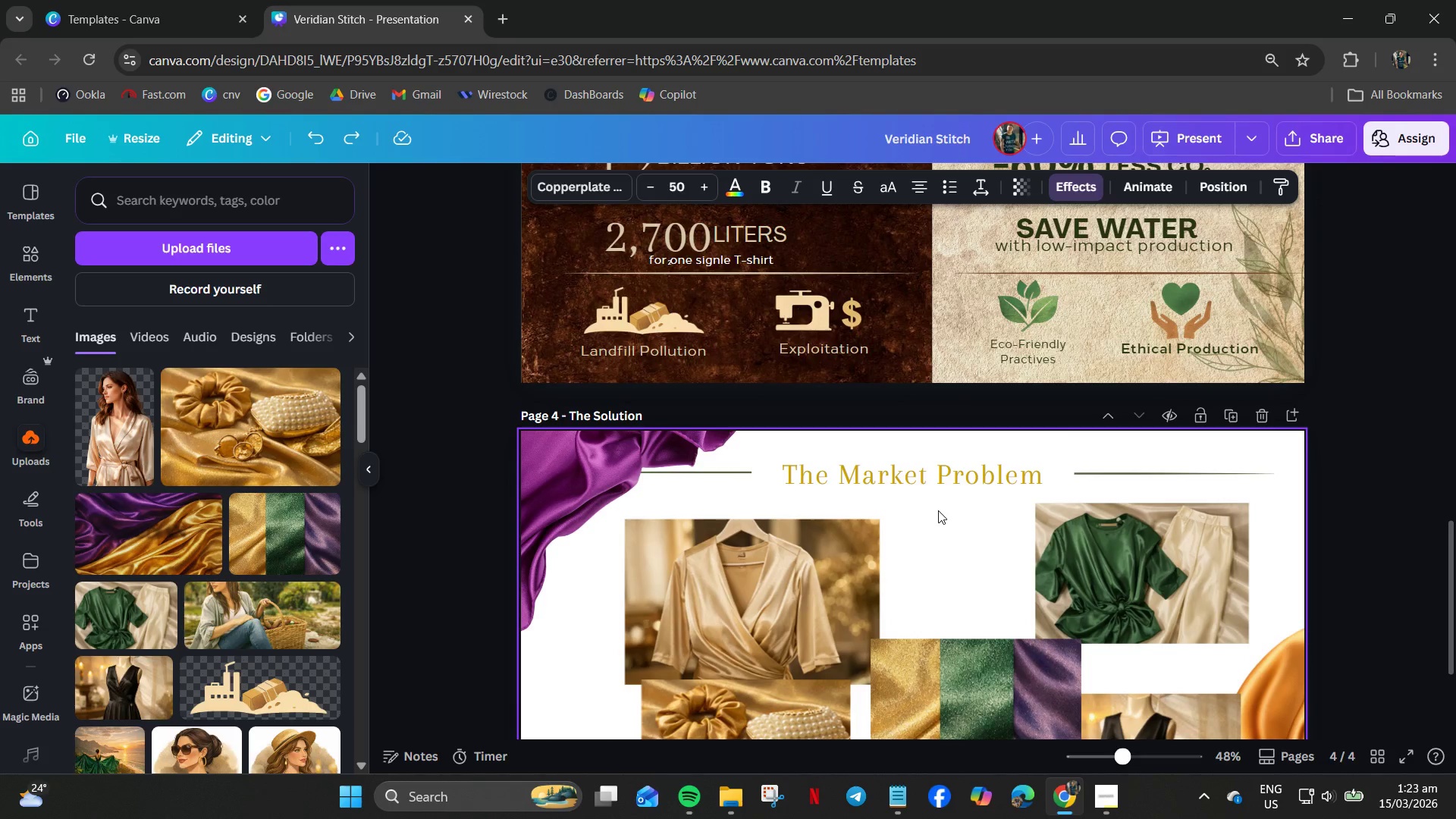 
key(Control+Z)
 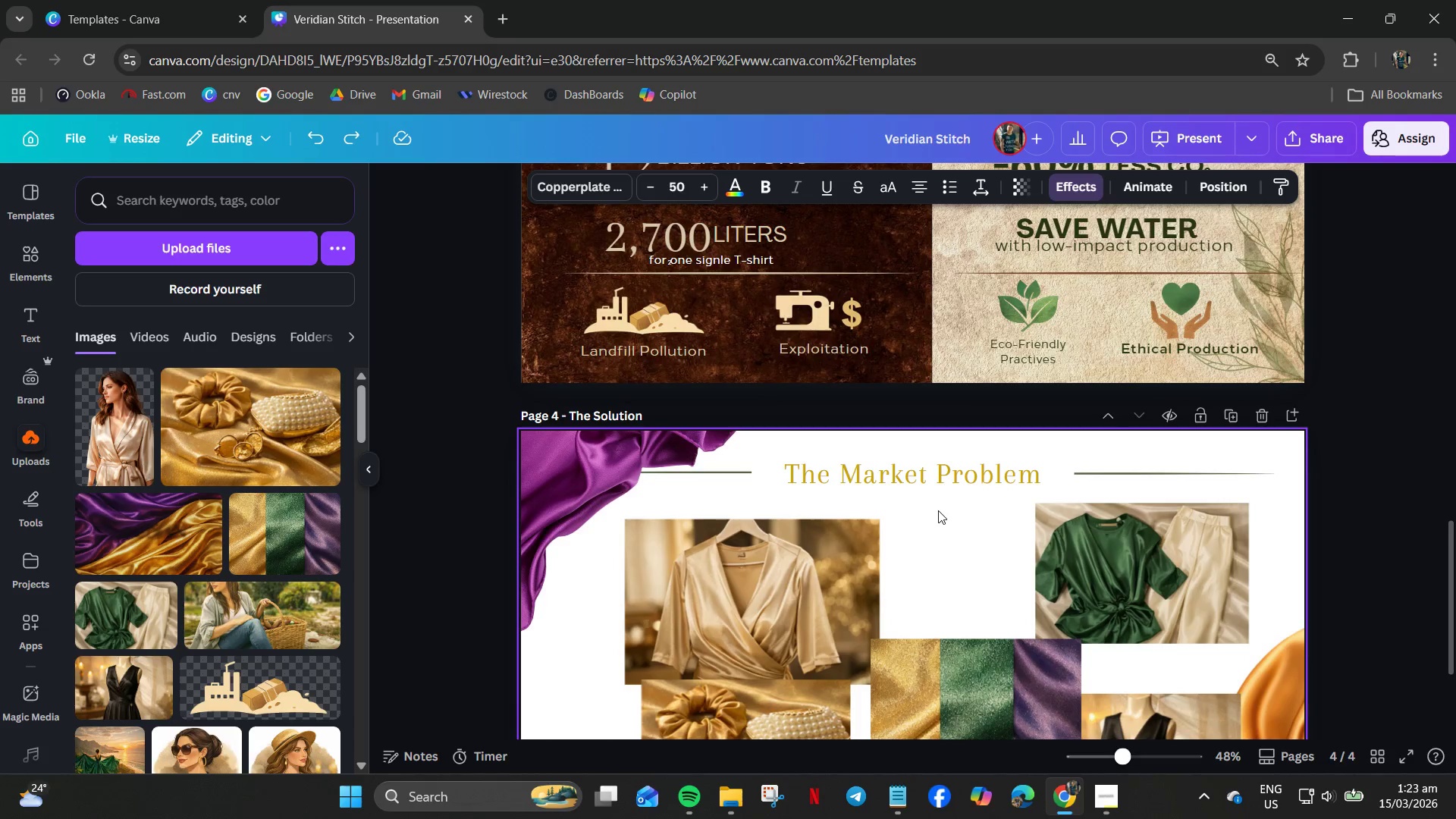 
key(Control+Z)
 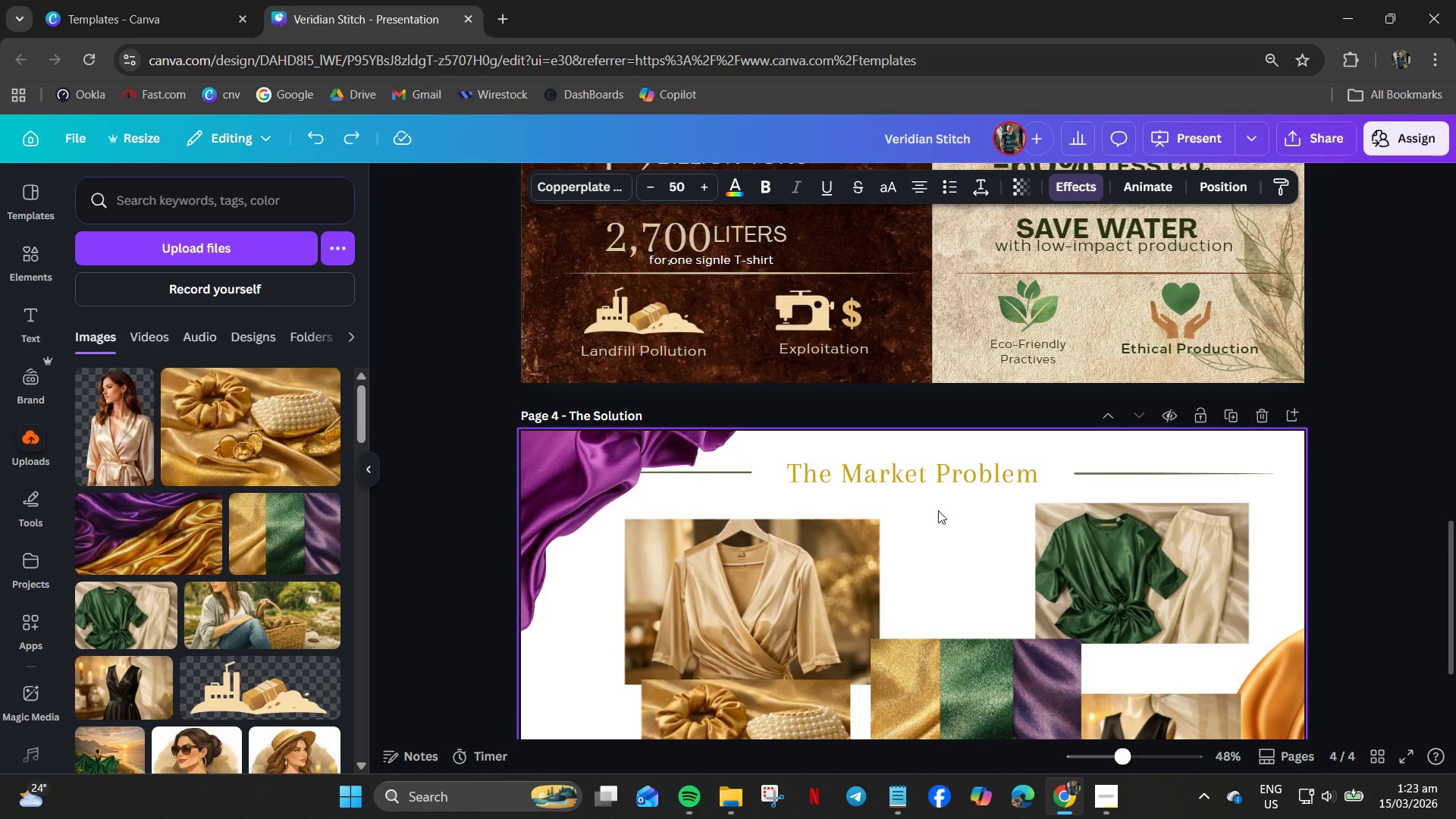 
key(Control+Z)
 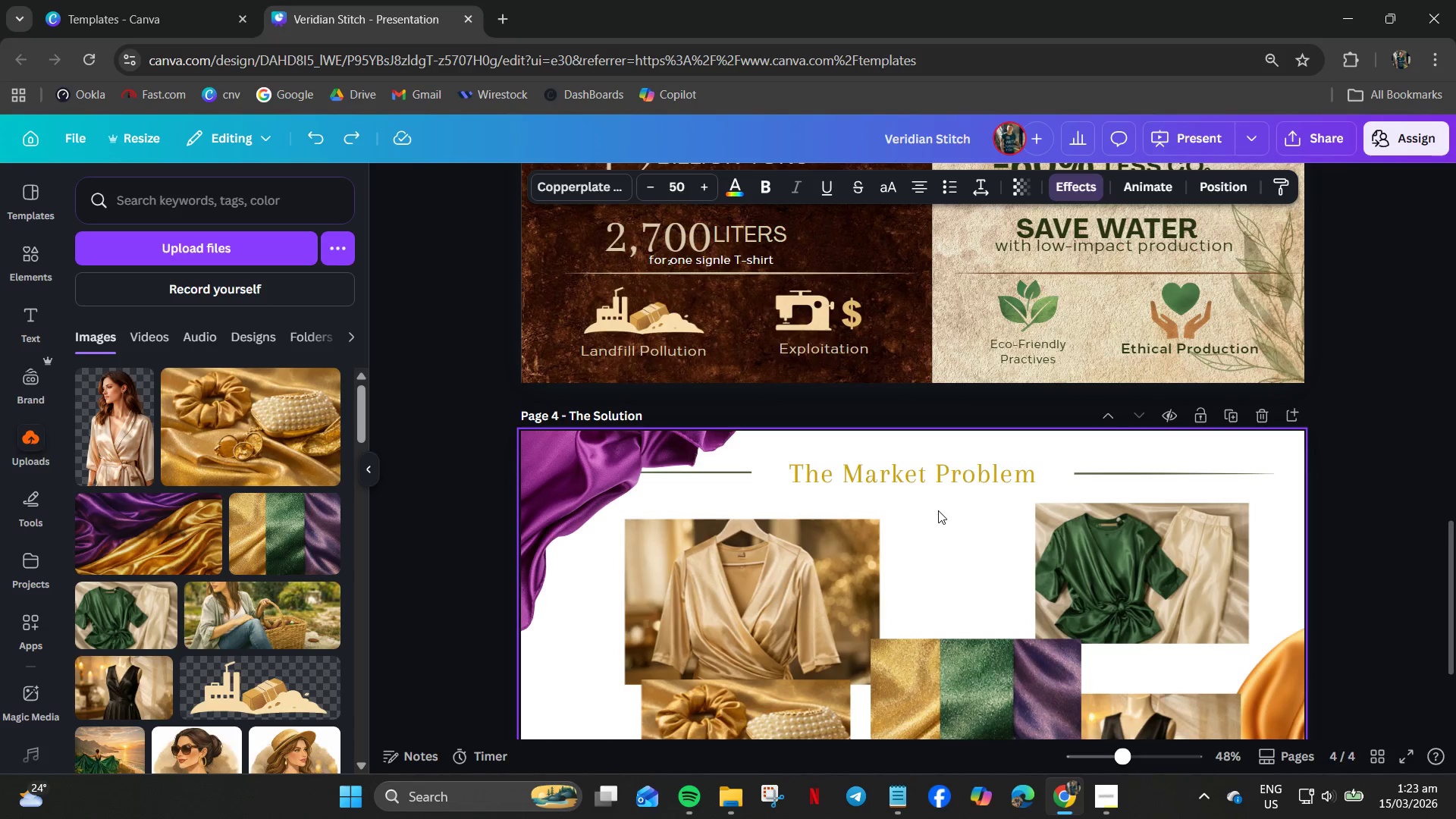 
key(Control+Z)
 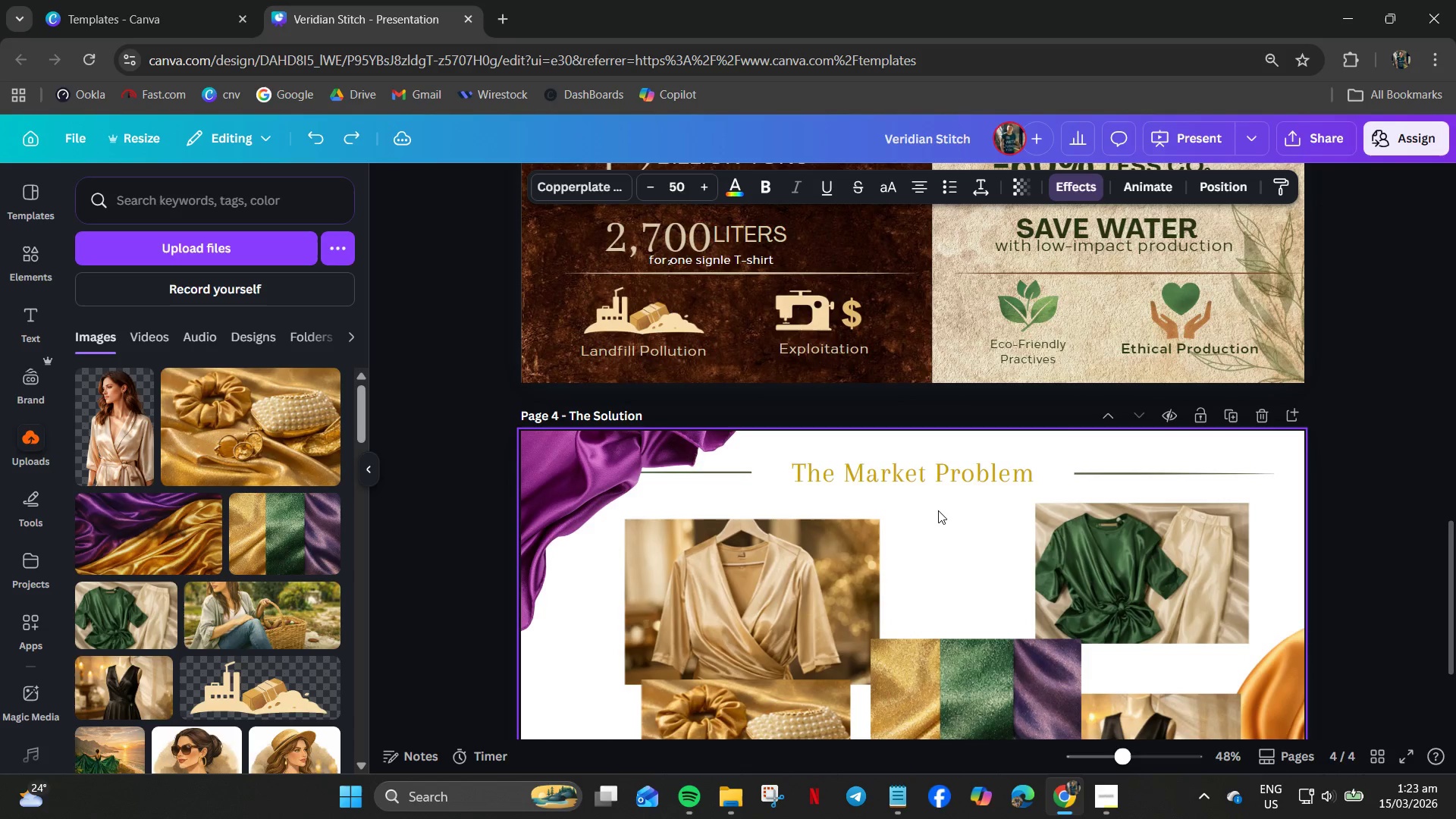 
hold_key(key=Z, duration=0.45)
 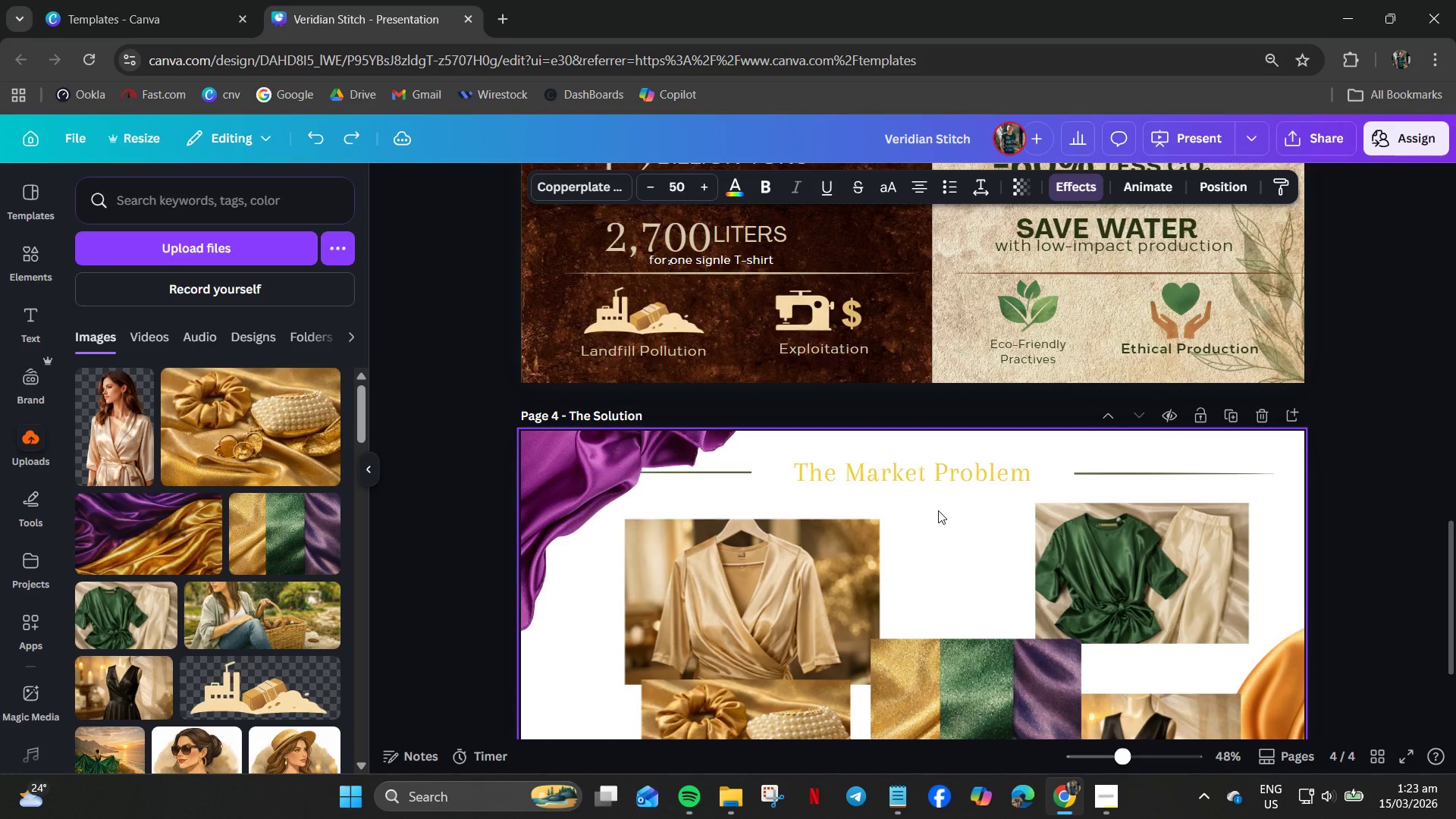 
key(Control+Z)
 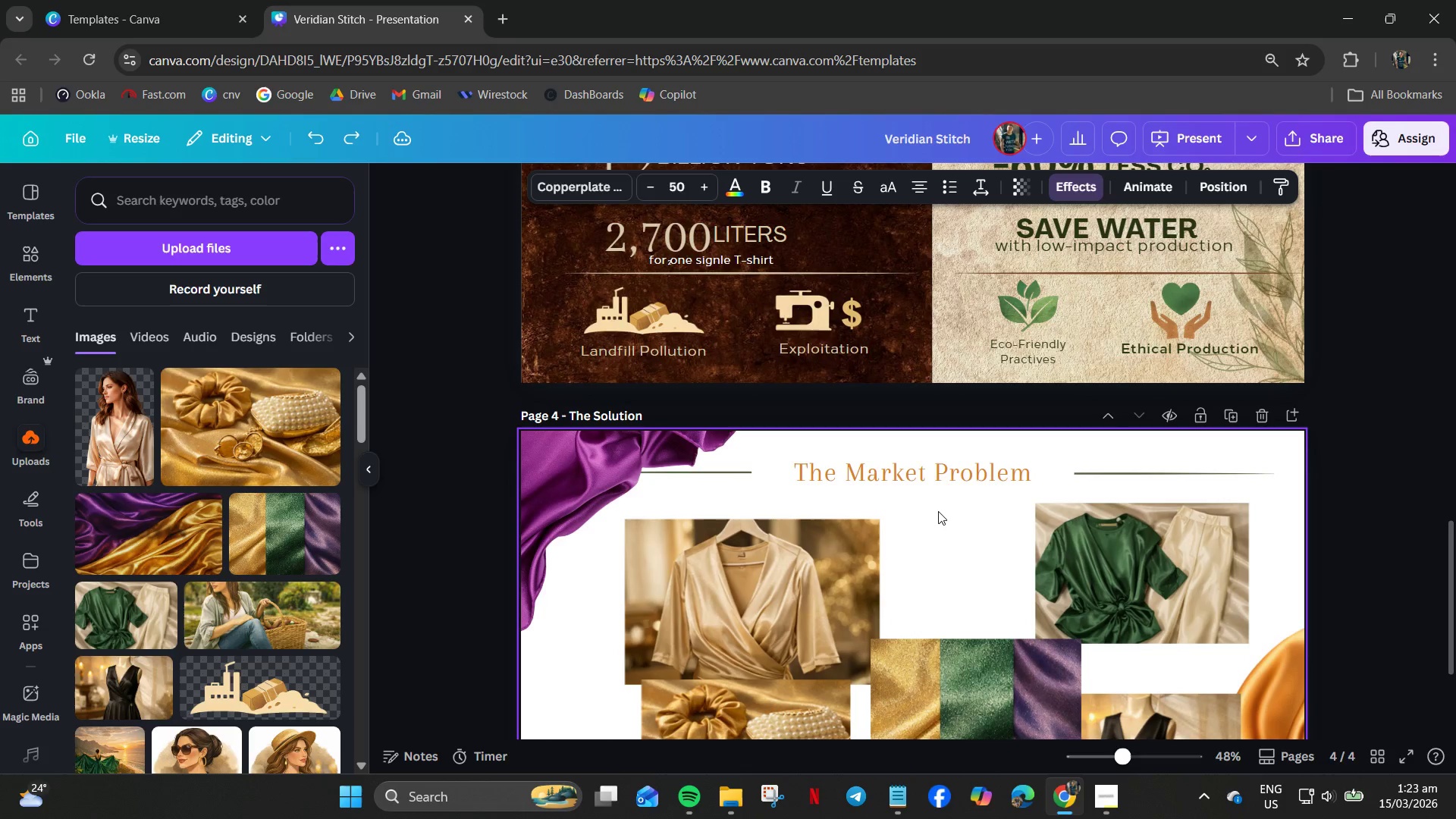 
key(Control+Z)
 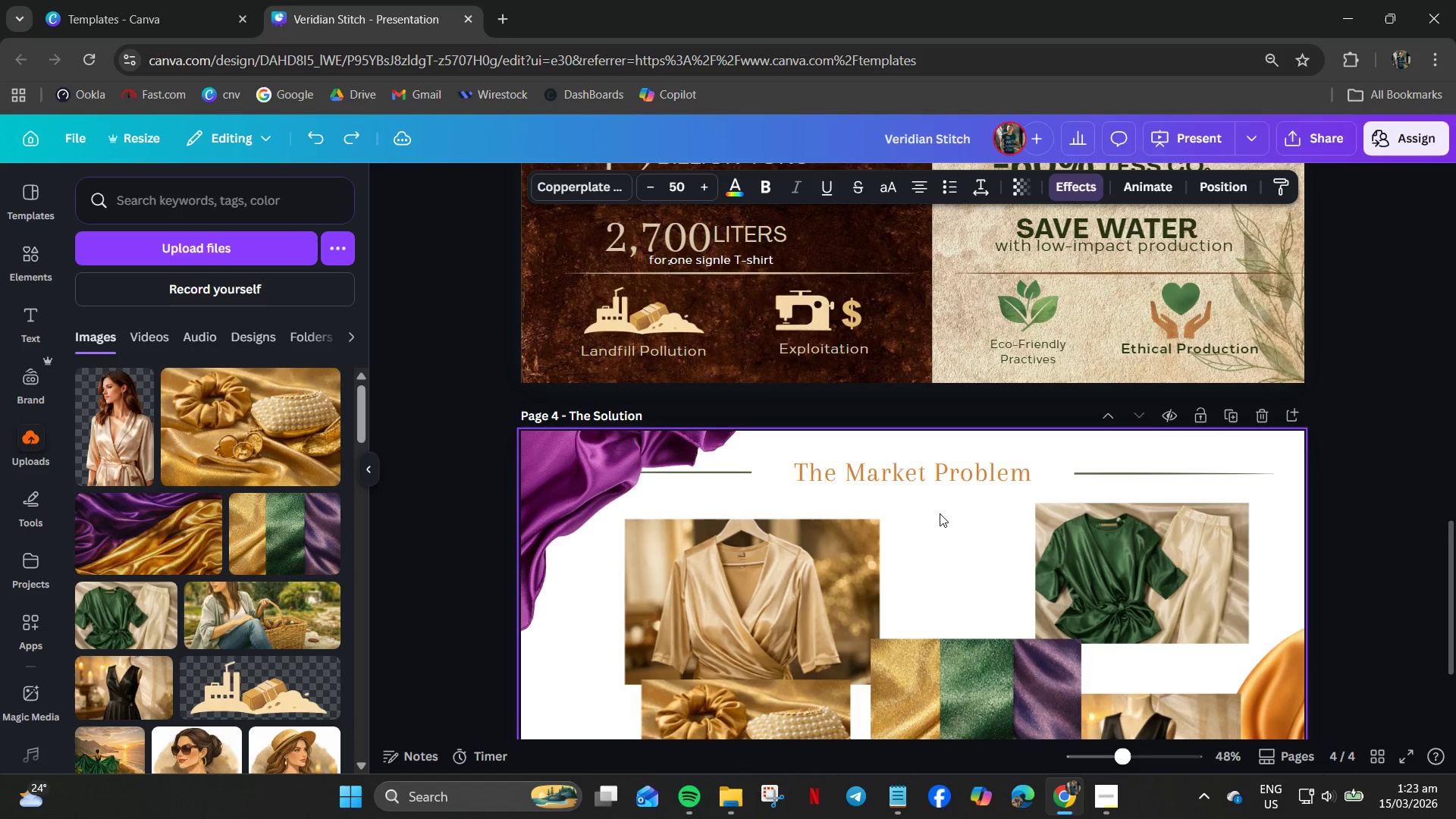 
key(Control+Z)
 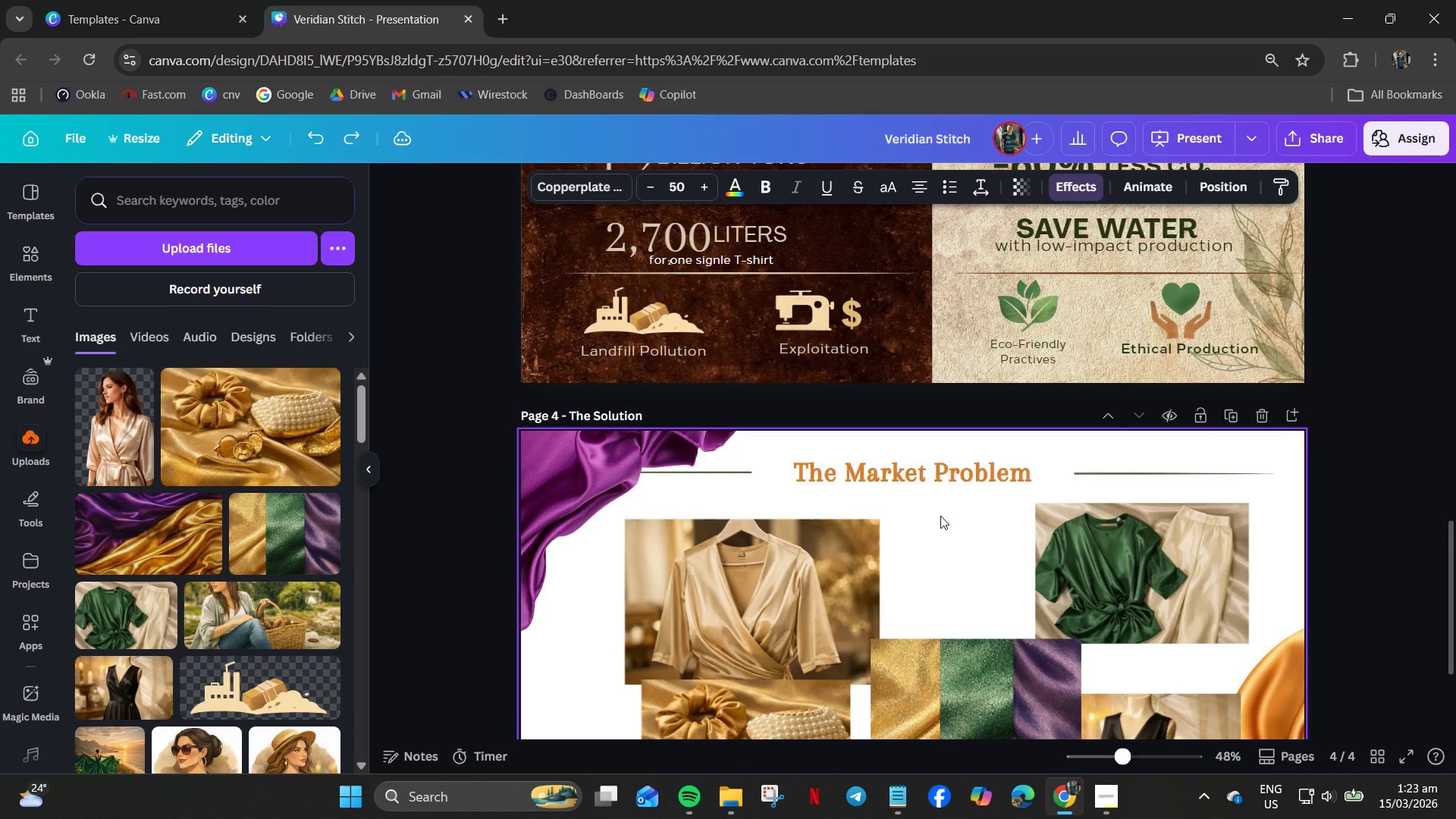 
key(Control+Z)
 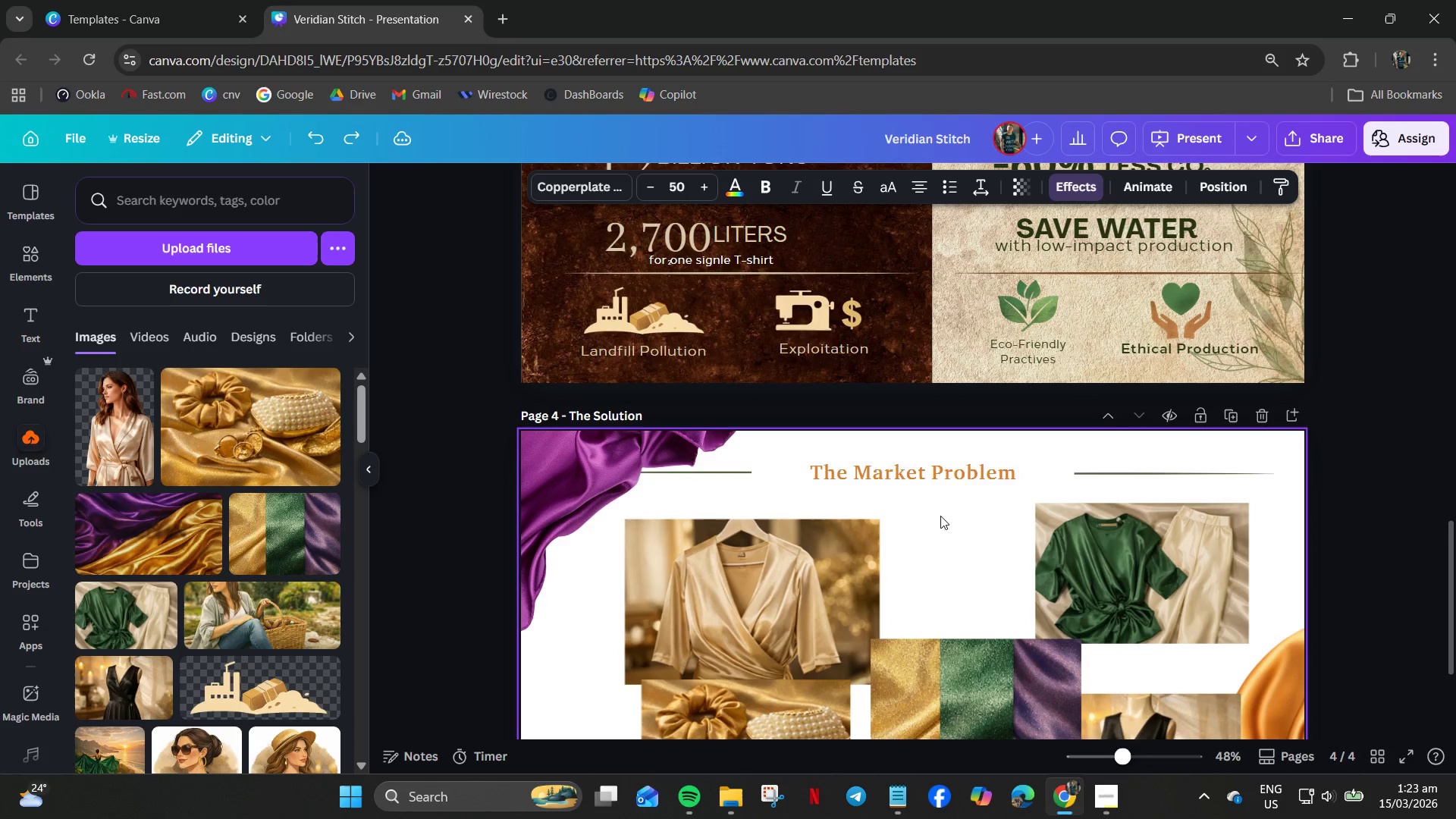 
key(Control+Z)
 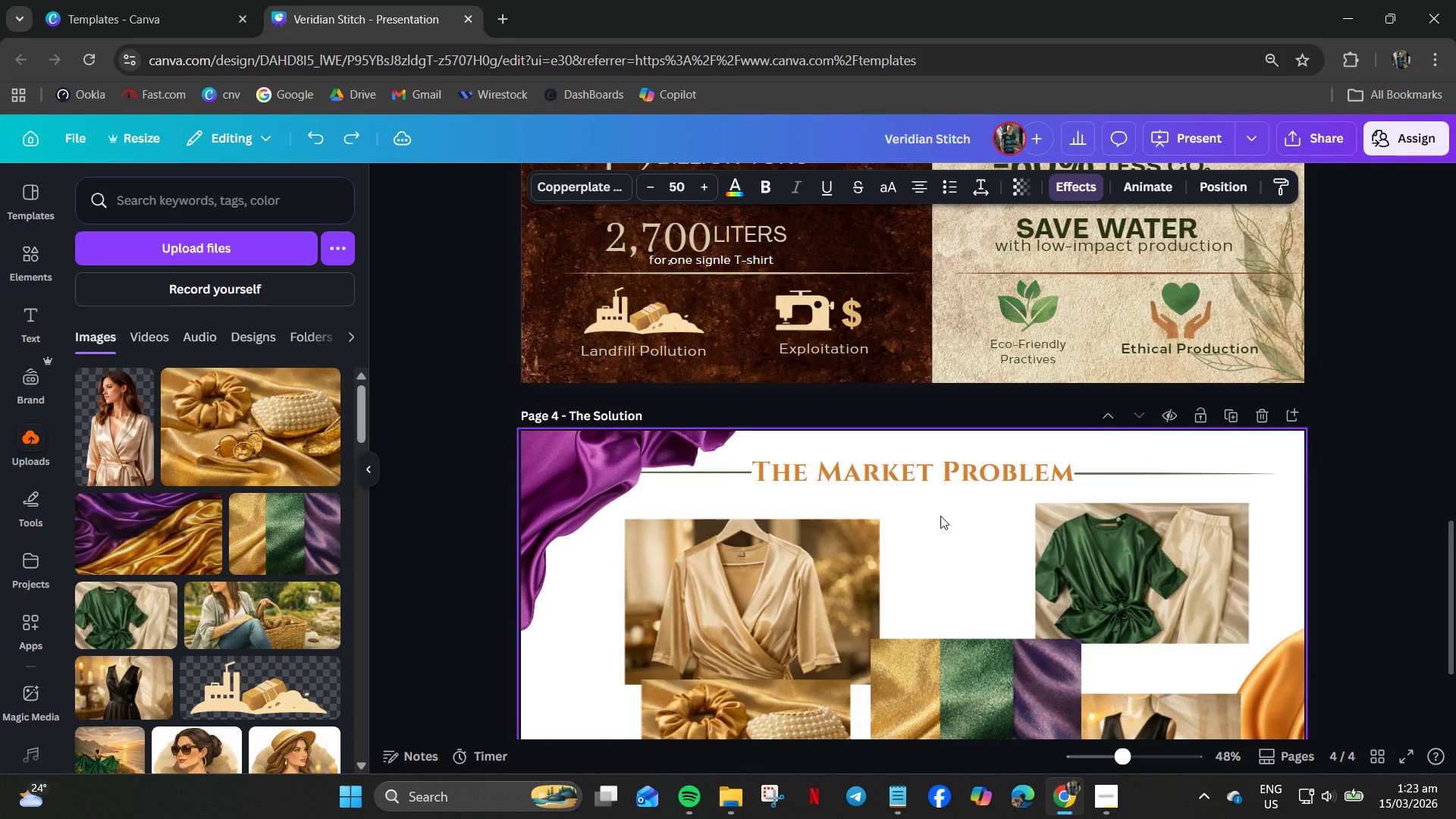 
key(Control+Z)
 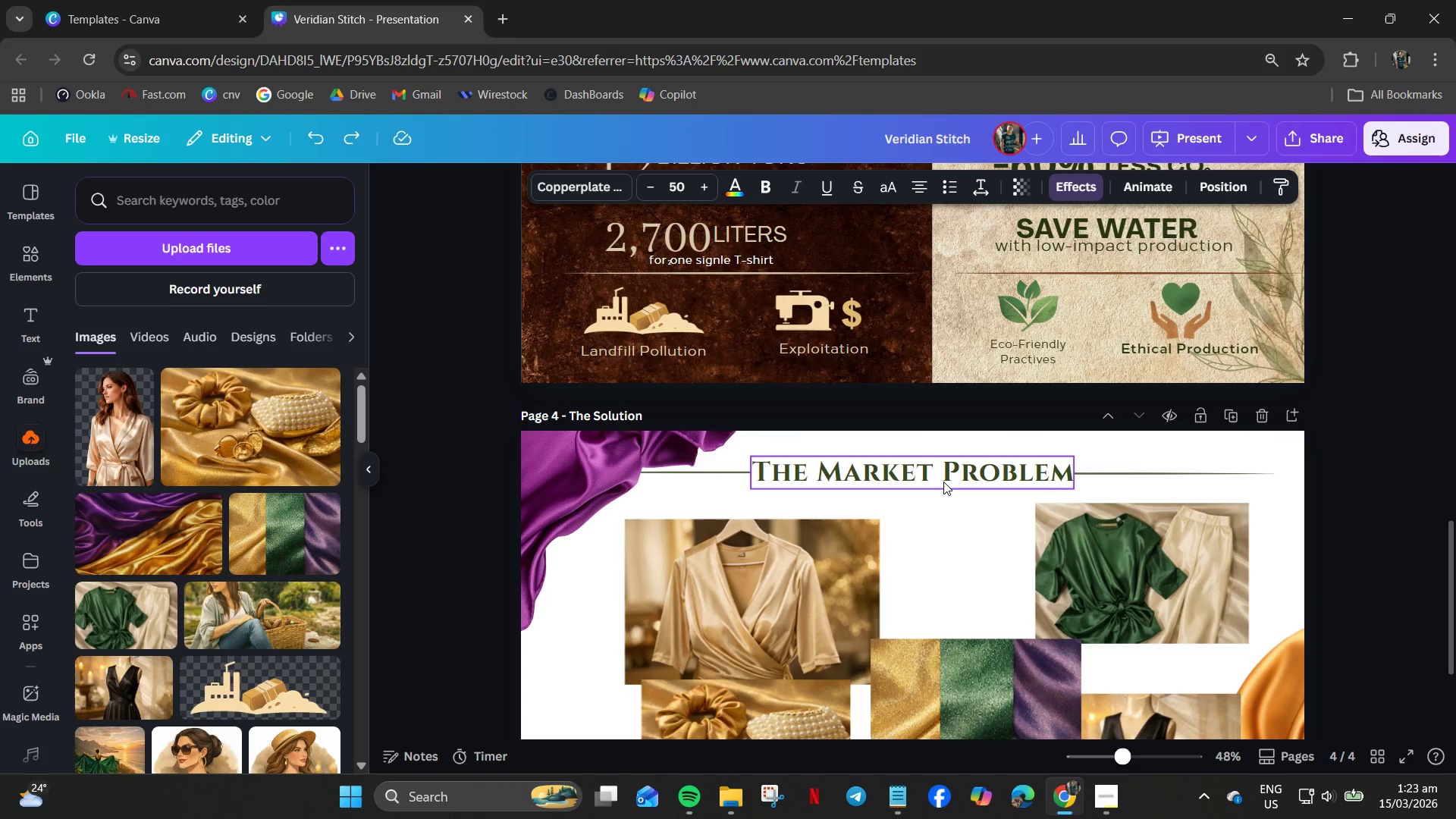 
double_click([943, 482])
 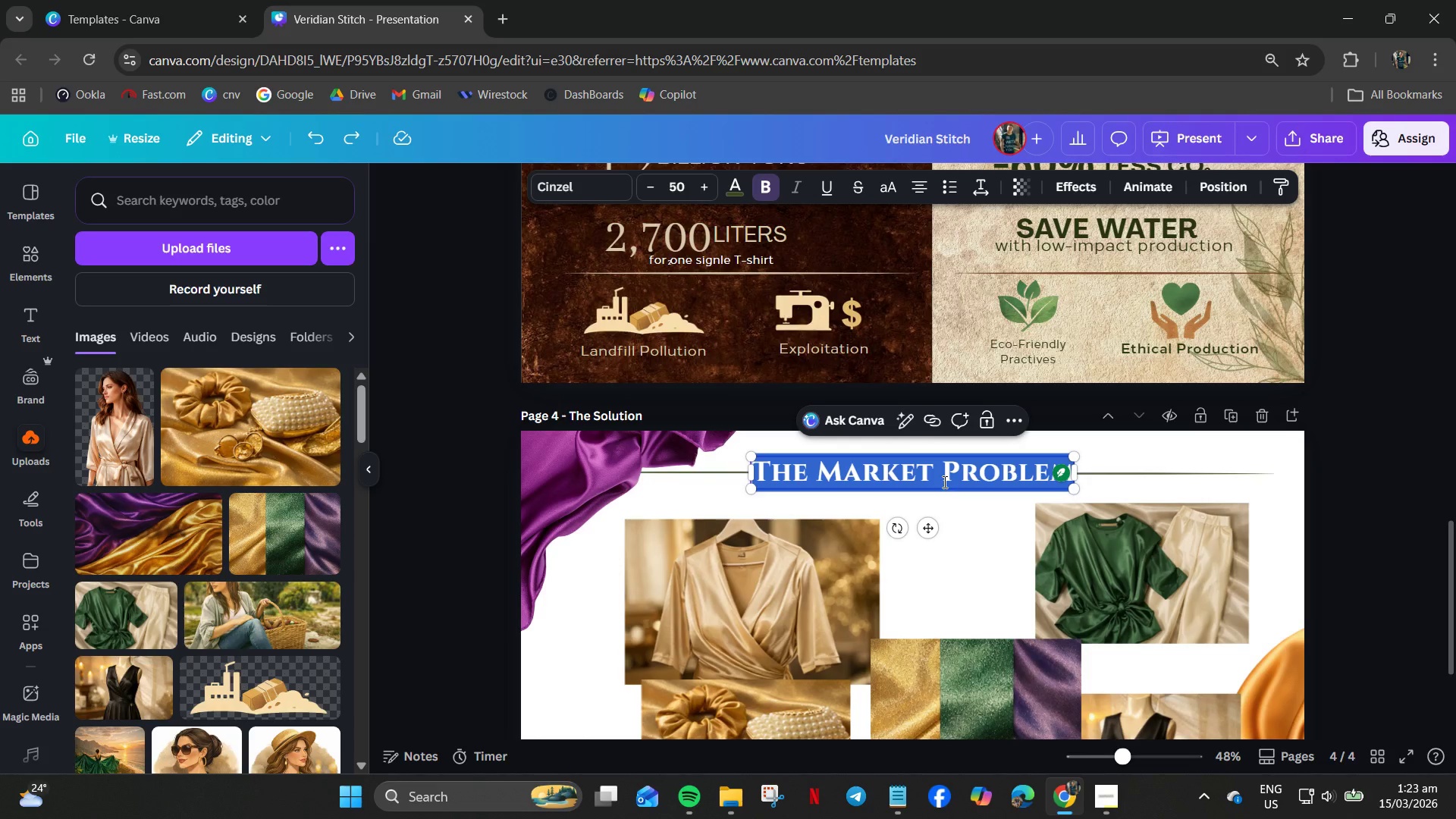 
key(Control+CapsLock)
 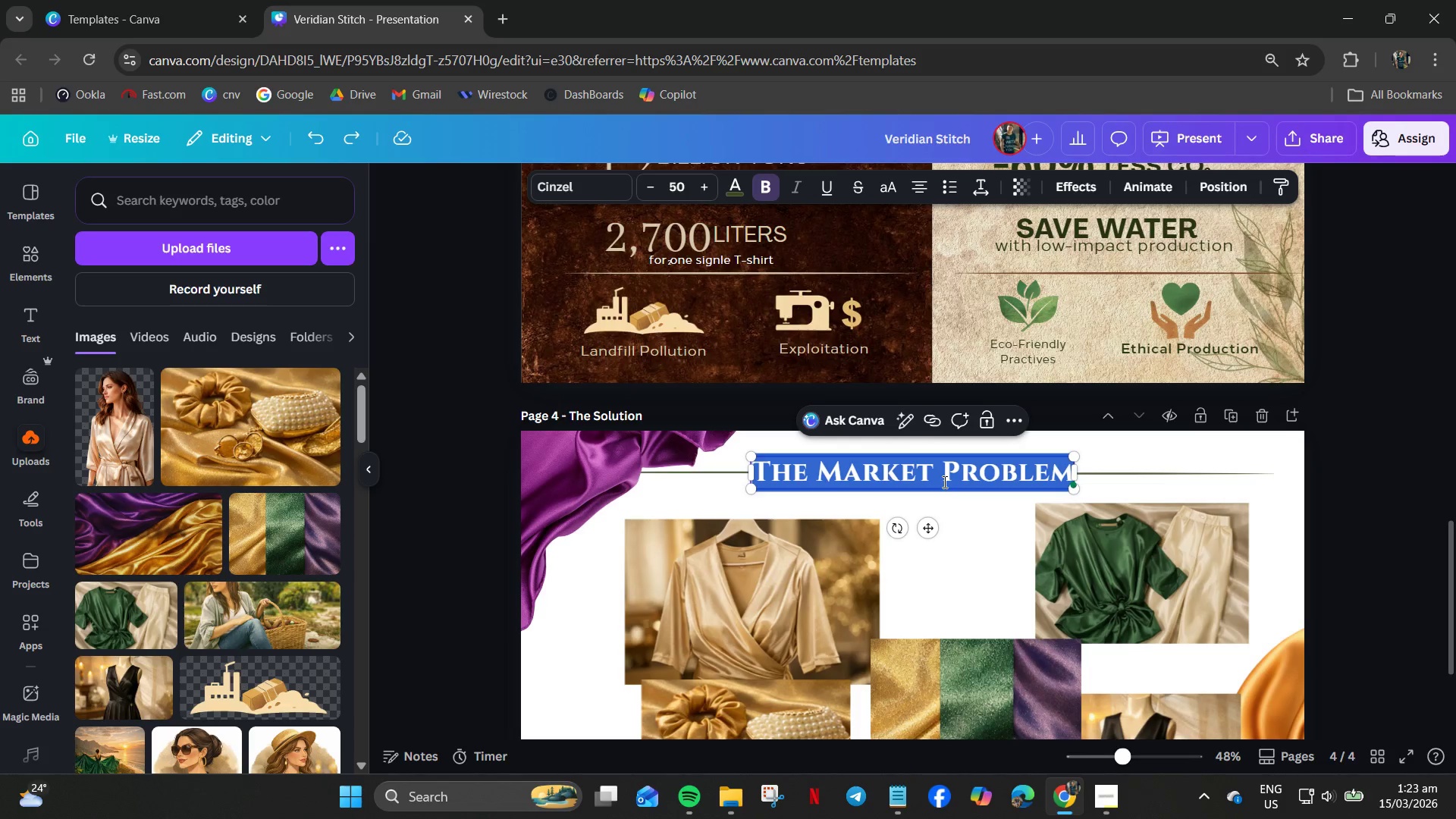 
key(Control+O)
 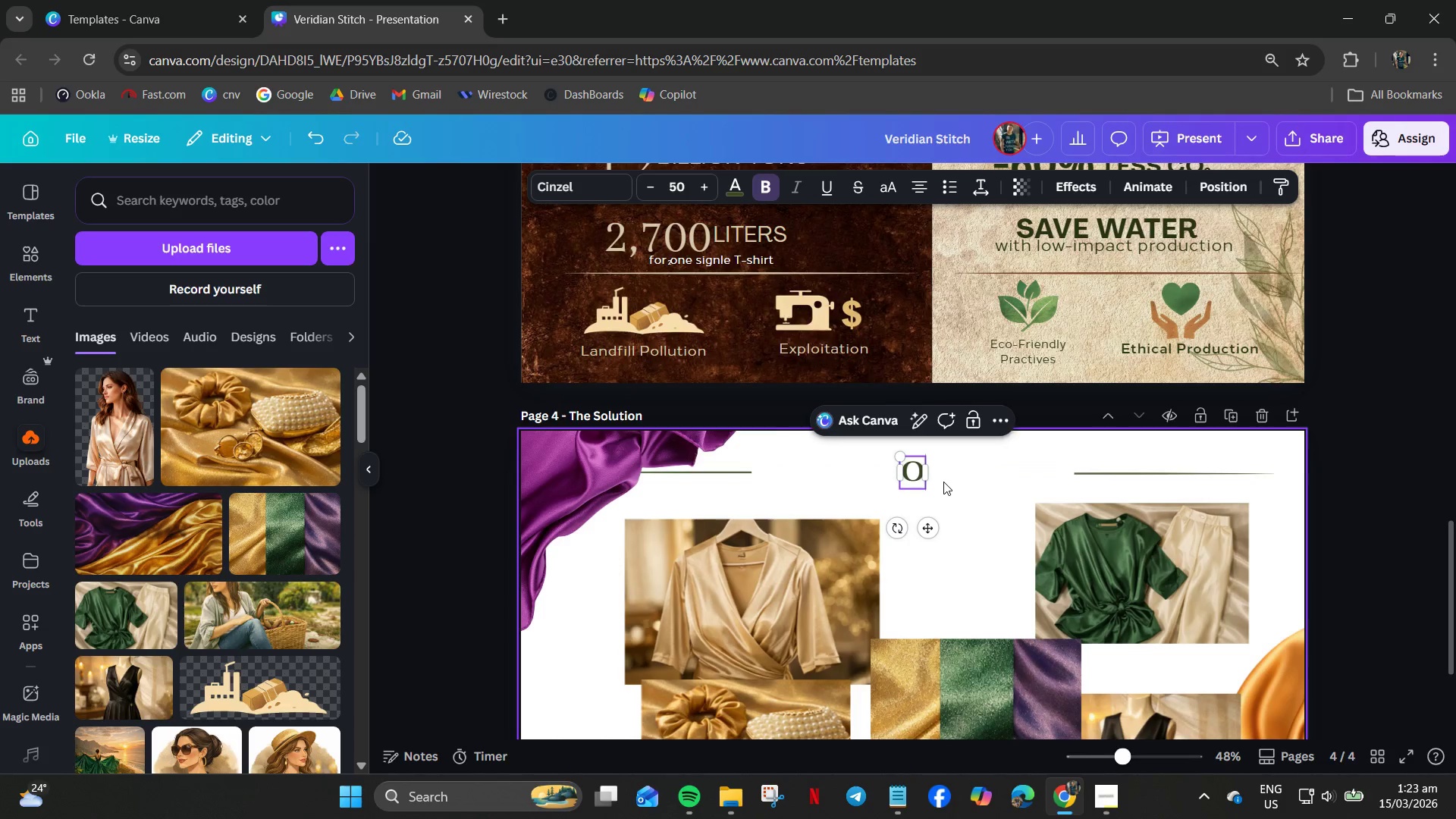 
type(ur Eco-Luxe Collection)
 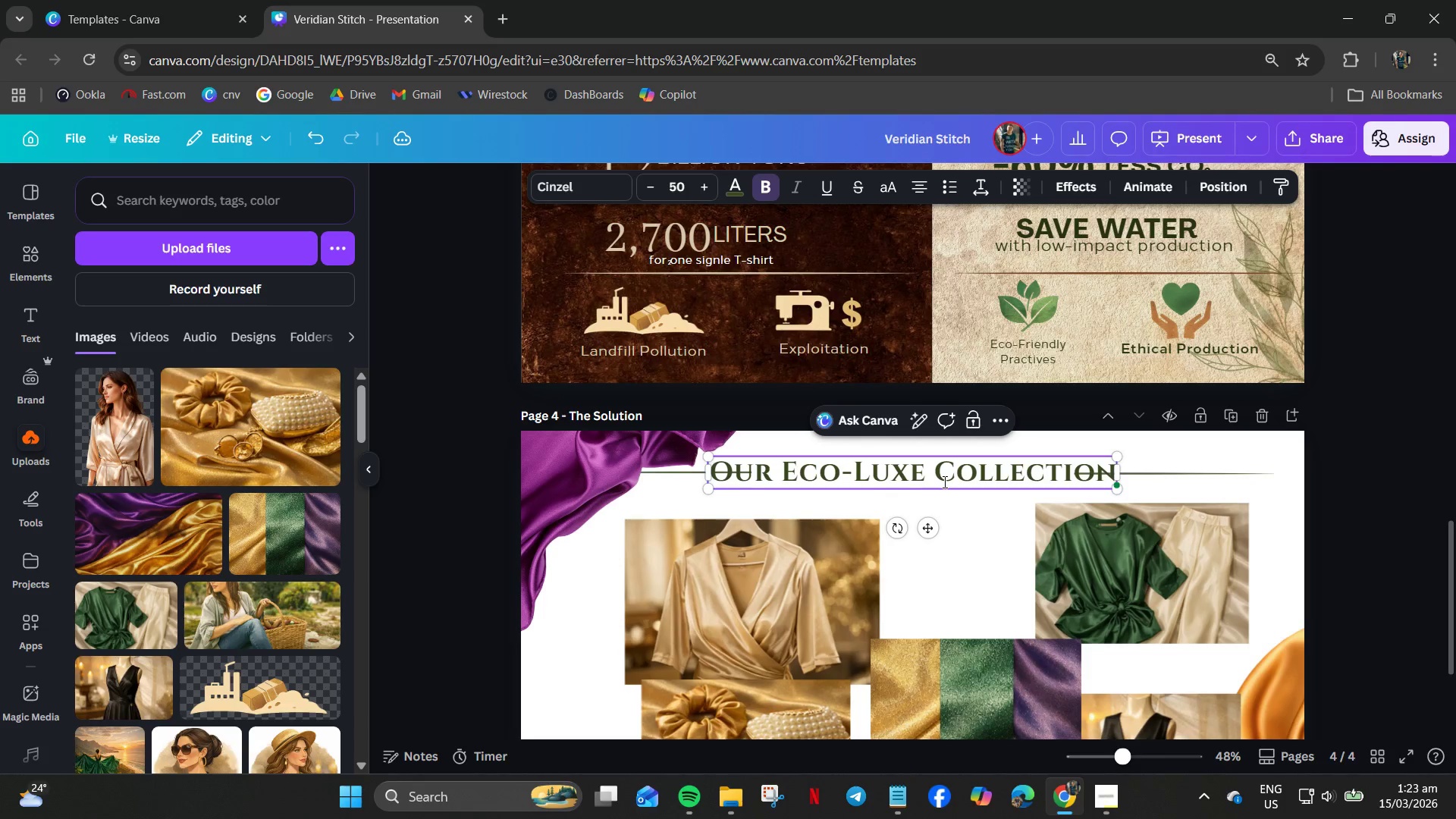 
key(Control+A)
 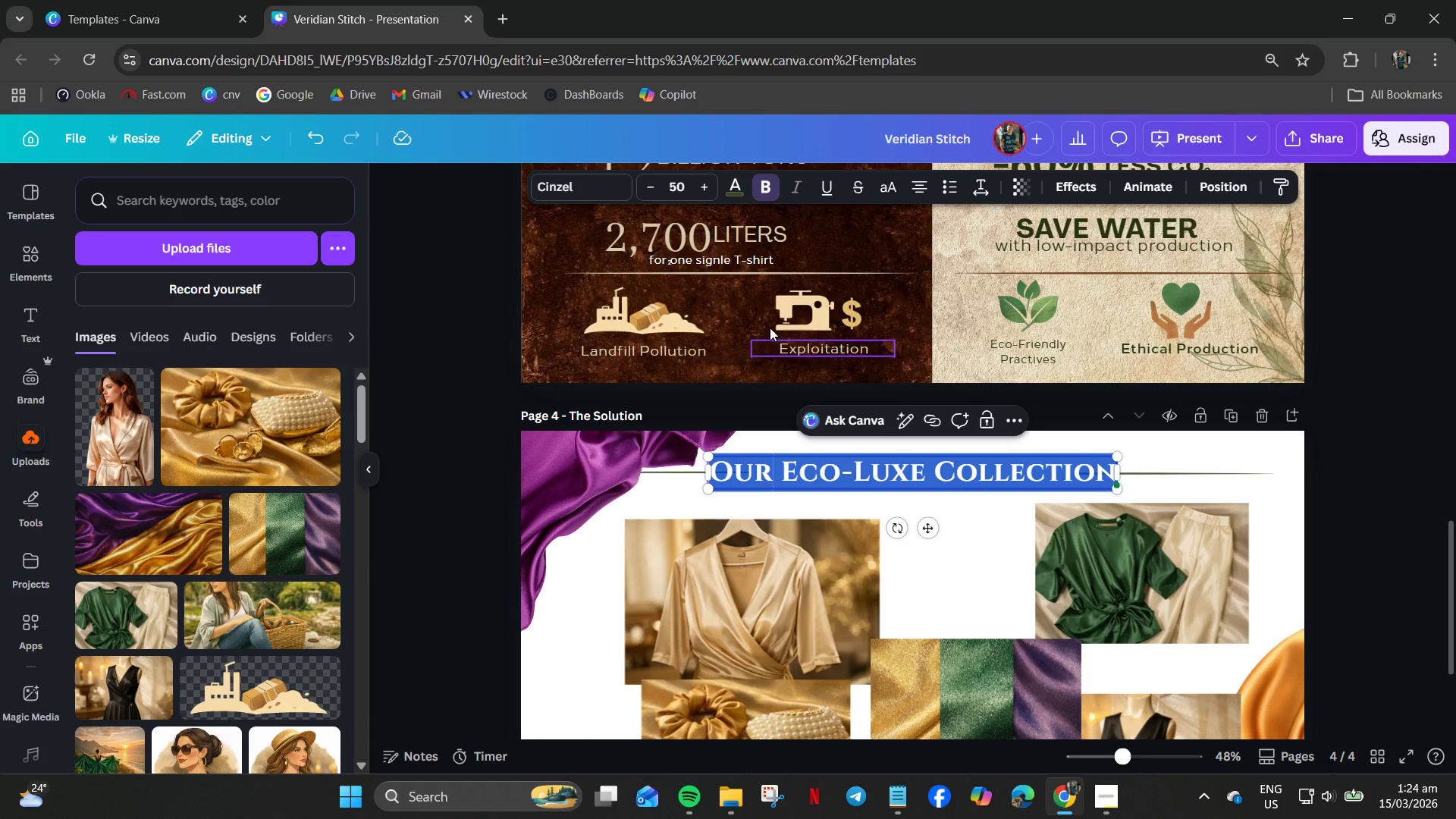 
double_click([643, 192])
 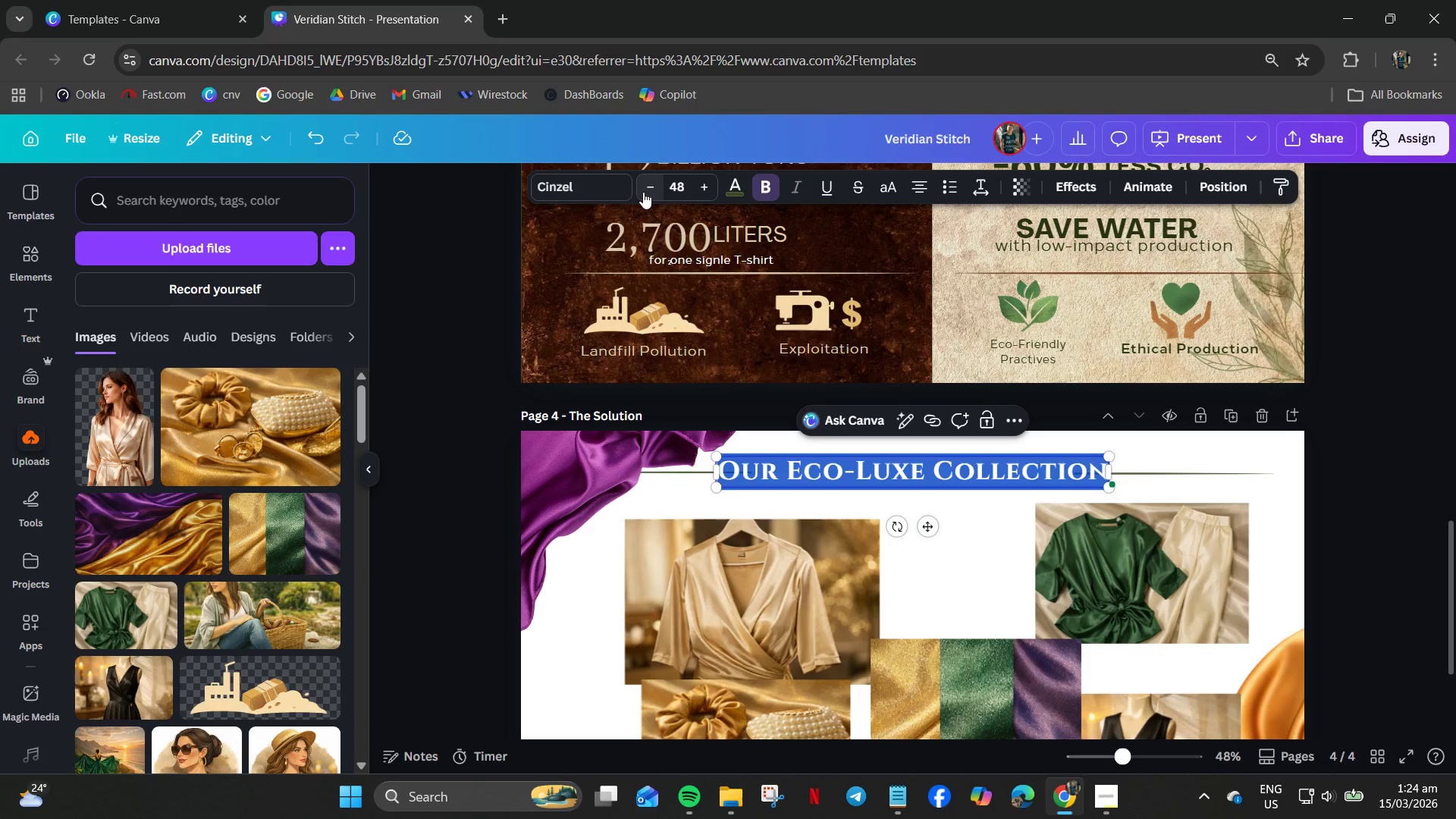 
triple_click([643, 192])
 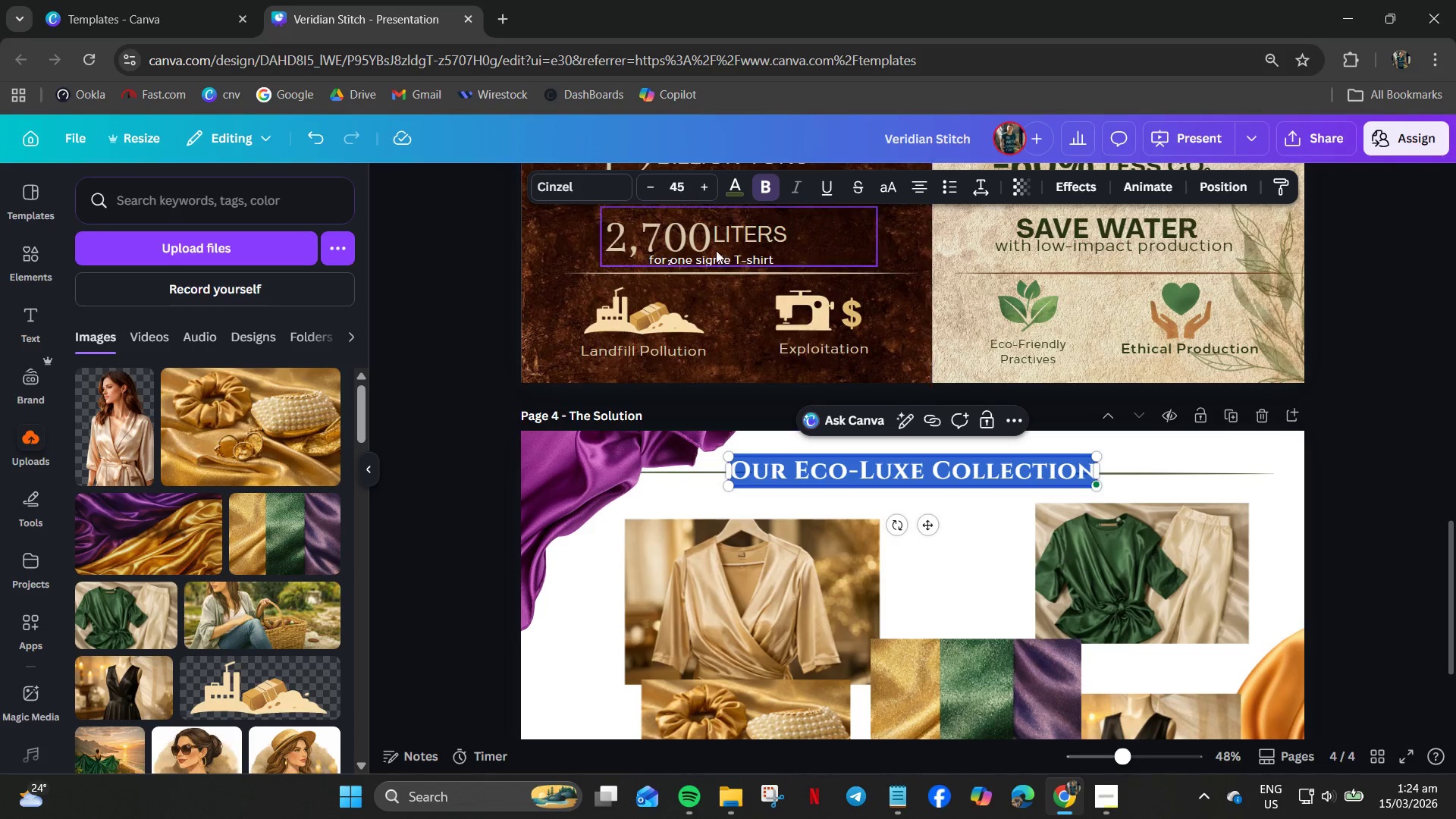 
left_click([692, 473])
 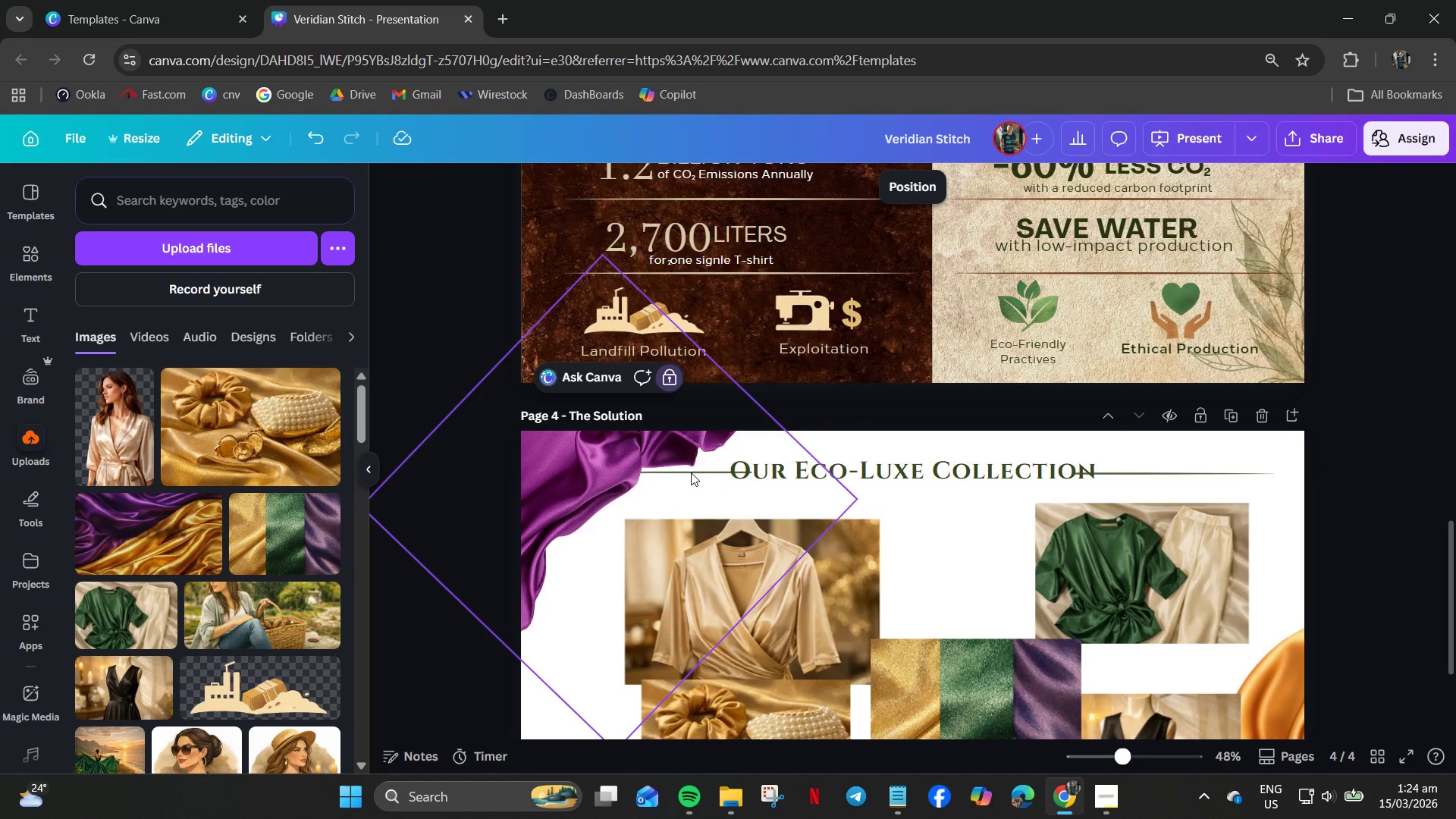 
left_click_drag(start_coordinate=[691, 472], to_coordinate=[655, 469])
 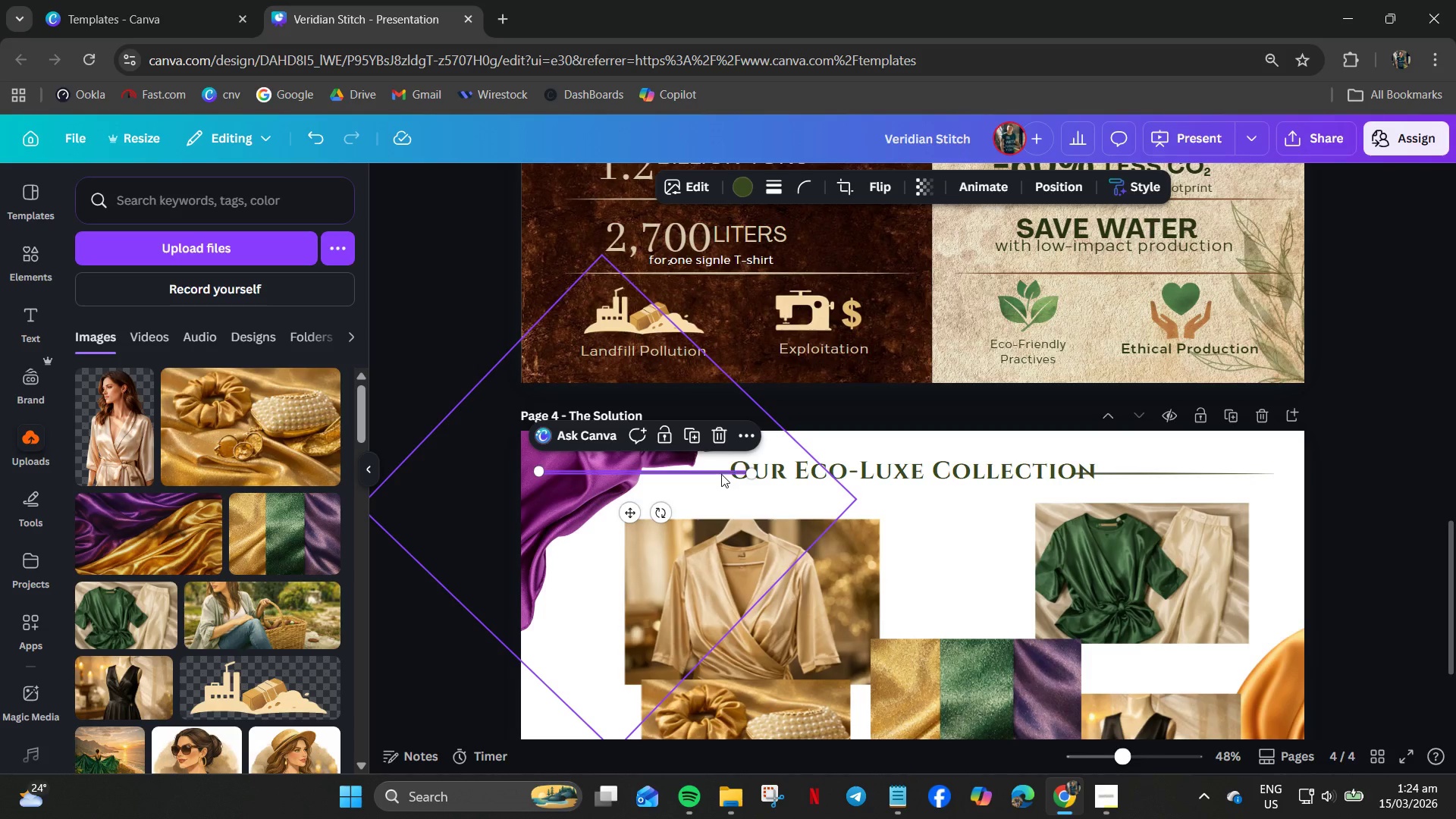 
left_click_drag(start_coordinate=[721, 472], to_coordinate=[691, 472])
 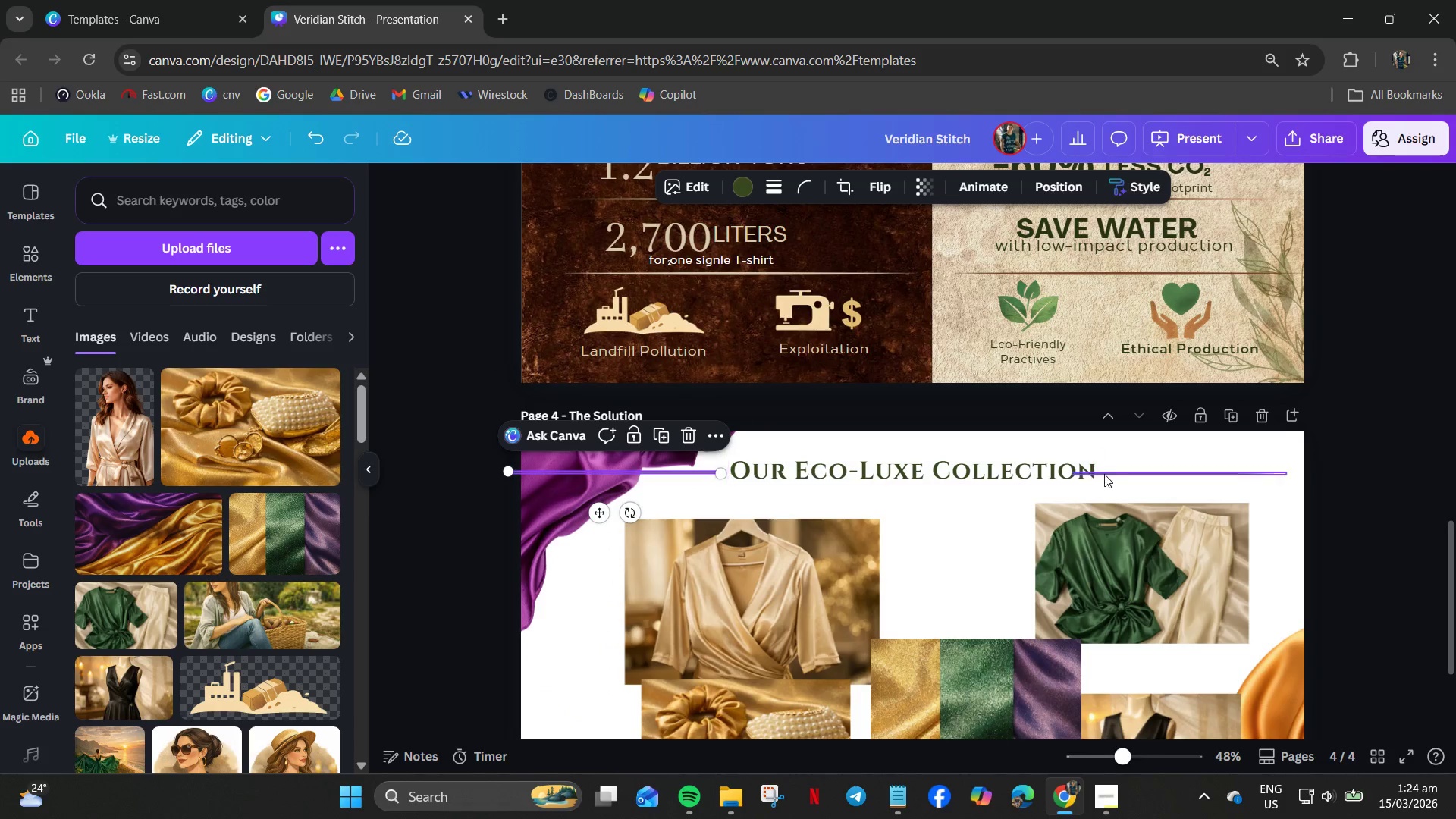 
left_click([1134, 475])
 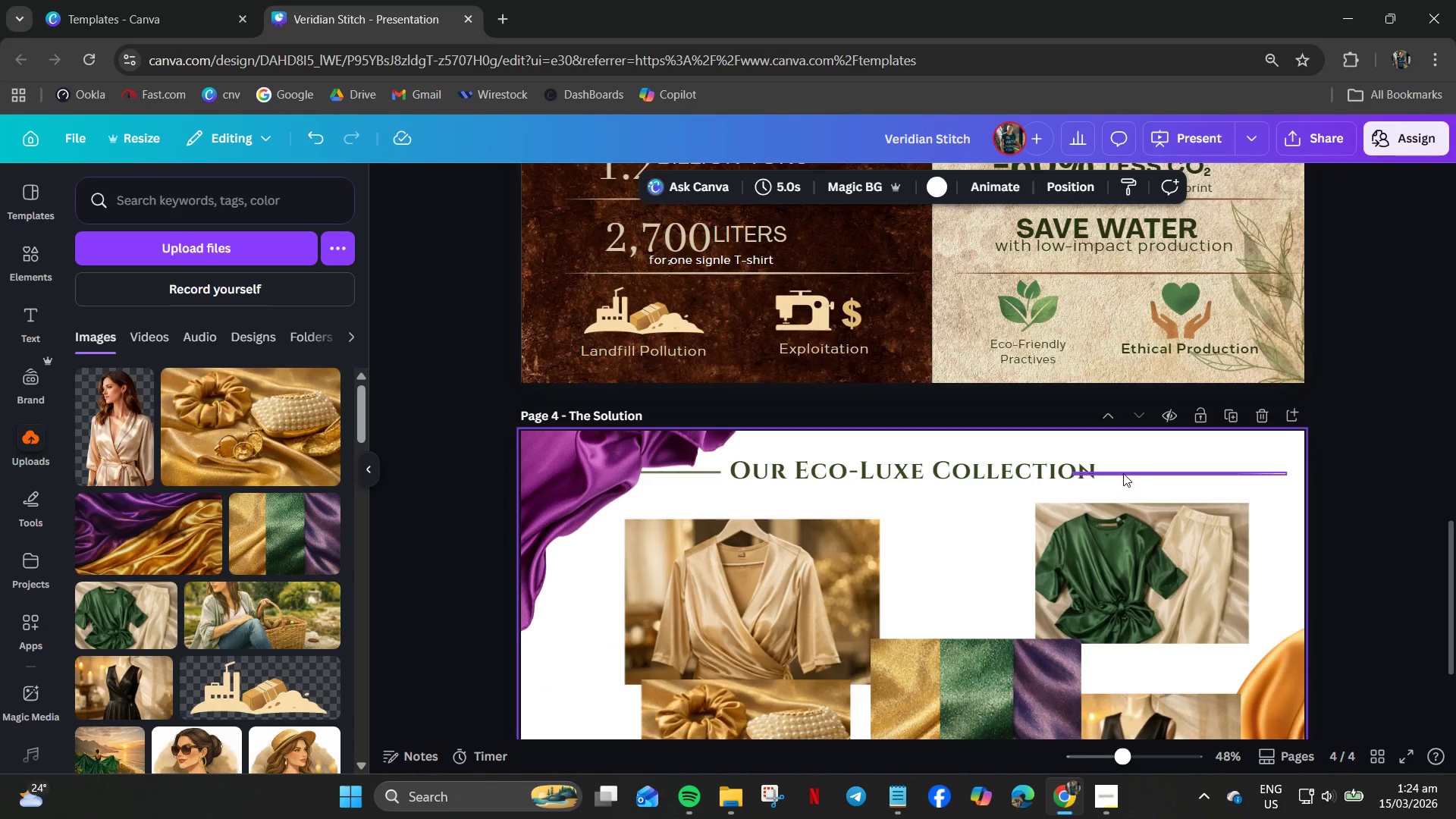 
left_click_drag(start_coordinate=[1123, 473], to_coordinate=[1151, 472])
 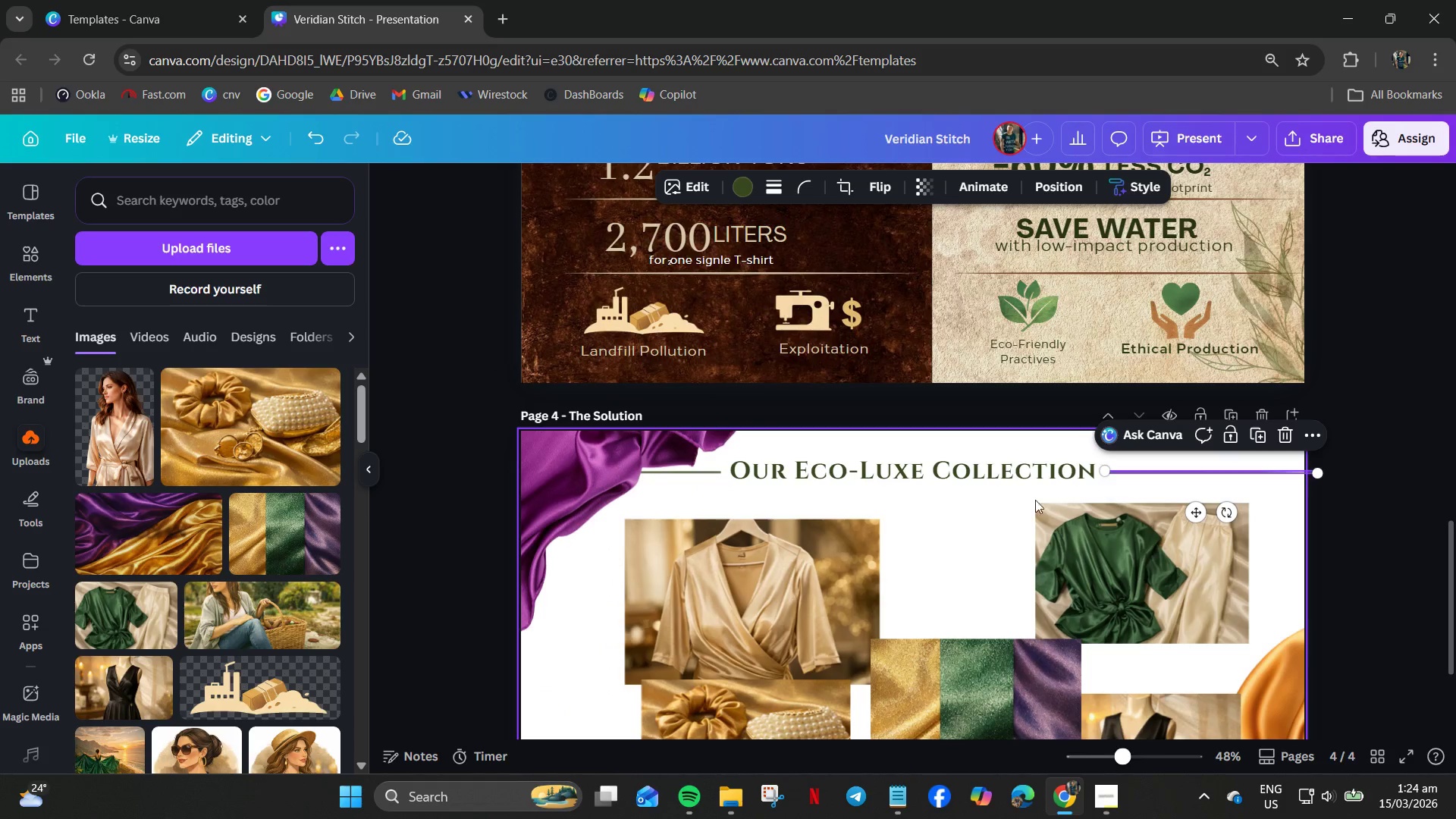 
left_click([999, 509])
 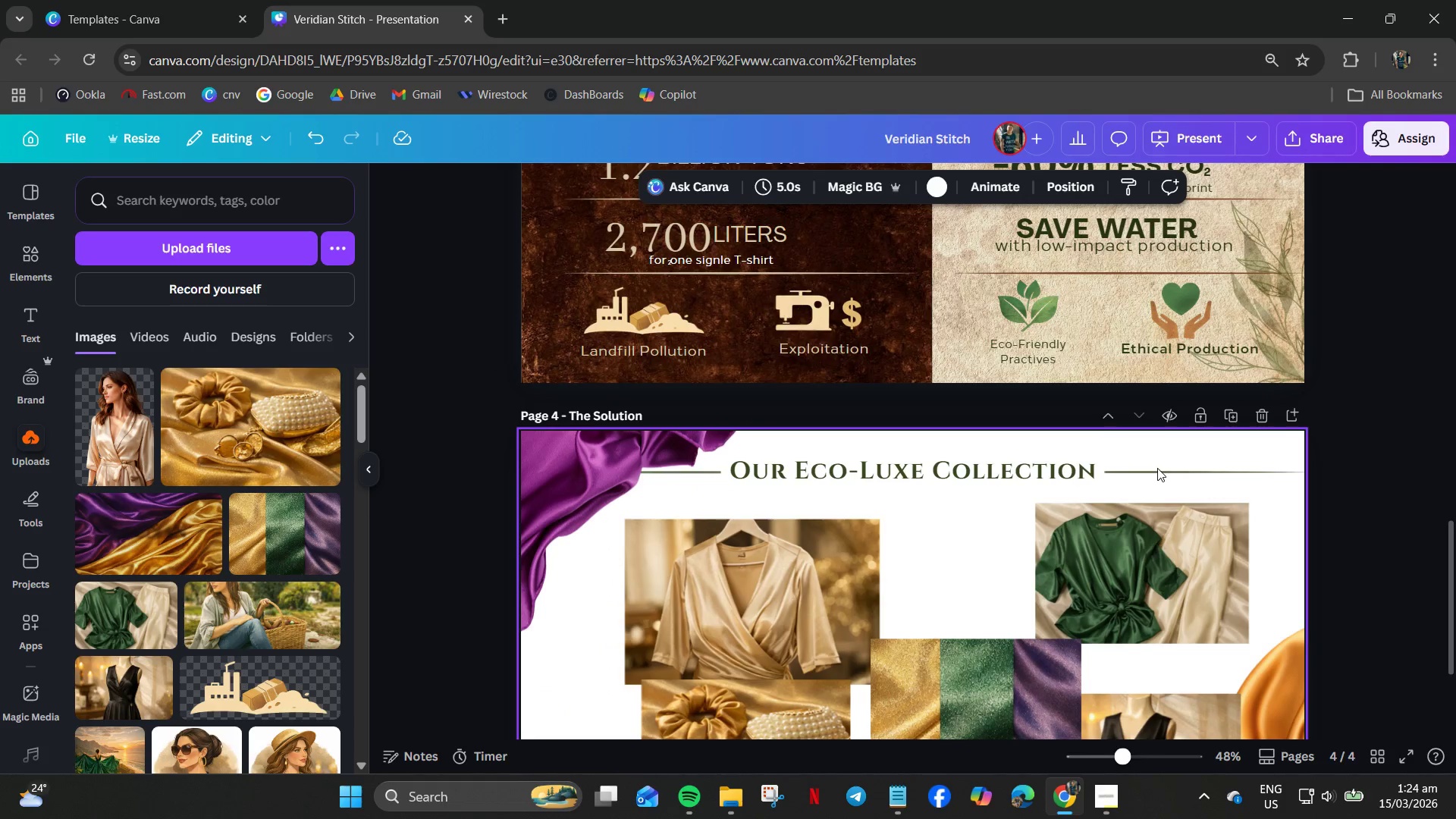 
left_click([1150, 472])
 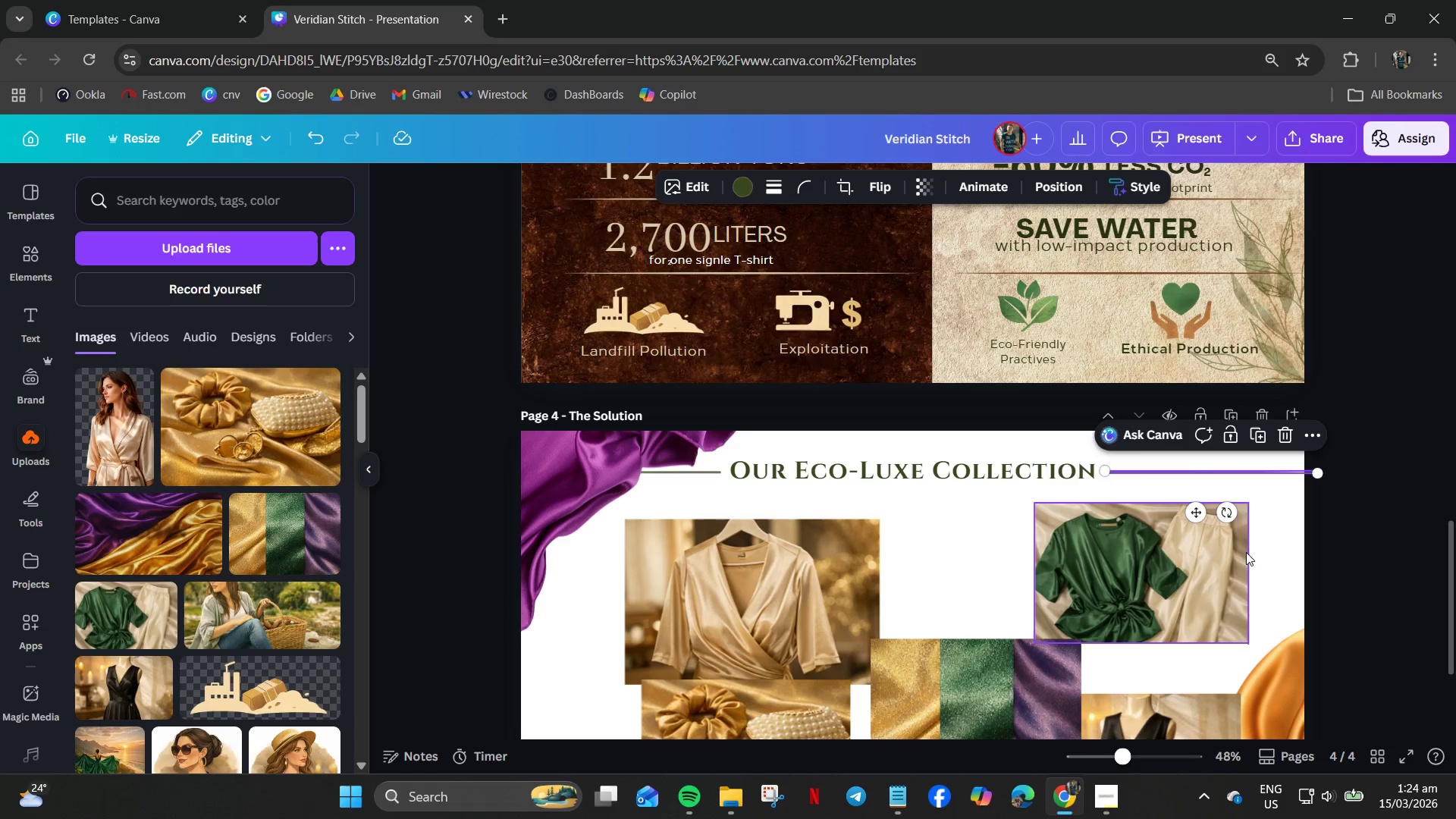 
hold_key(key=ArrowLeft, duration=0.48)
 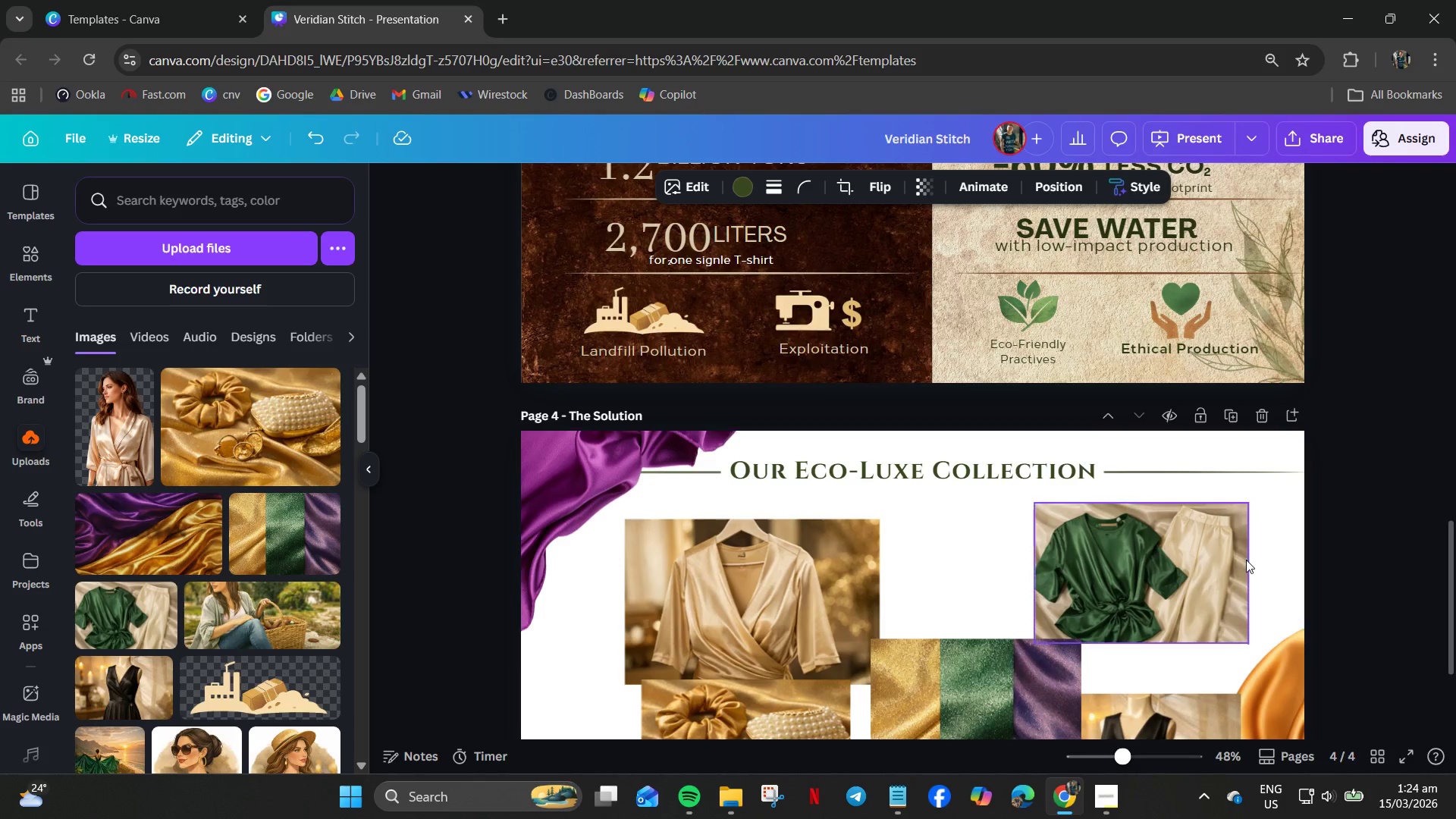 
hold_key(key=ArrowLeft, duration=0.73)
 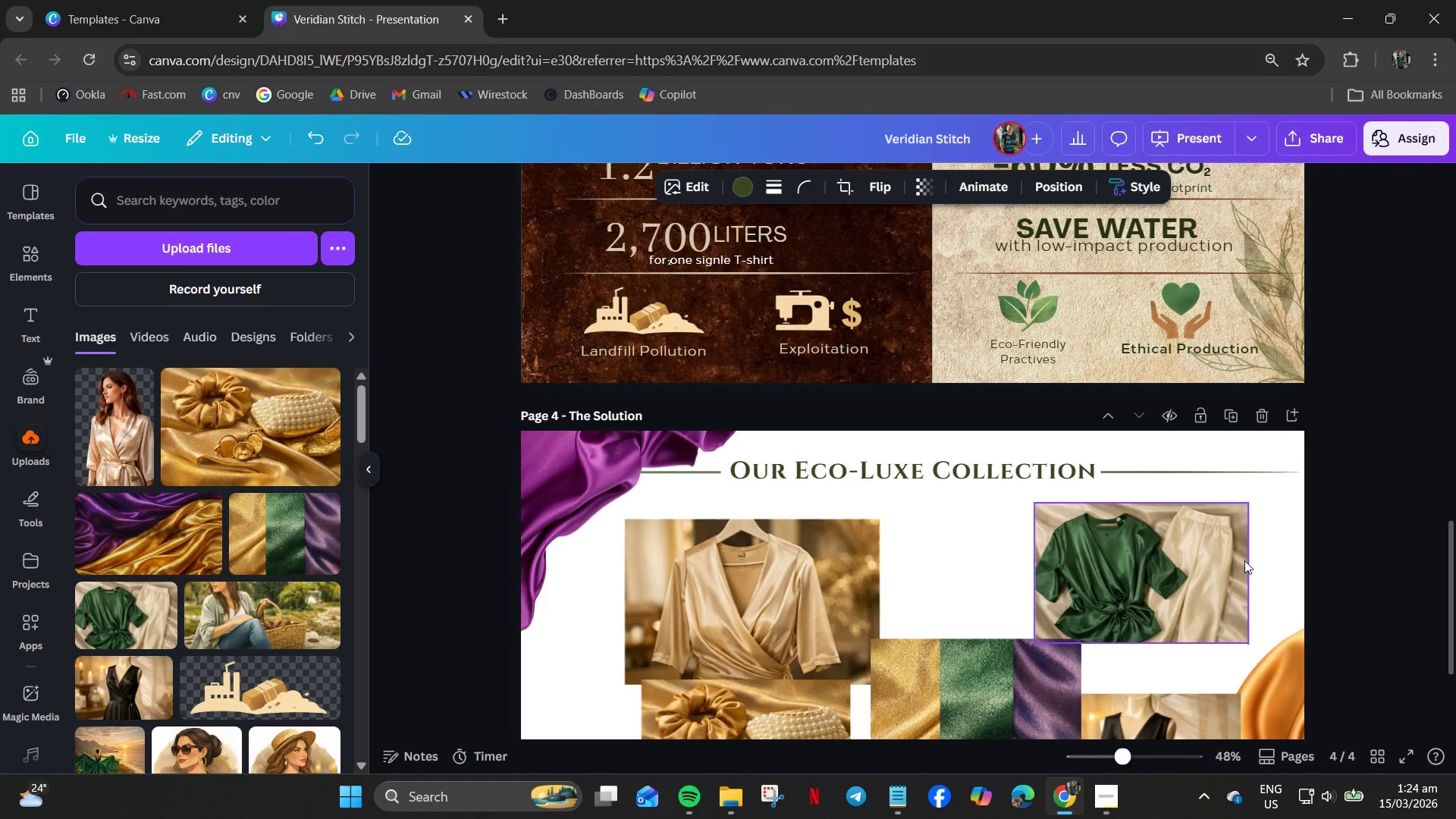 
key(ArrowLeft)
 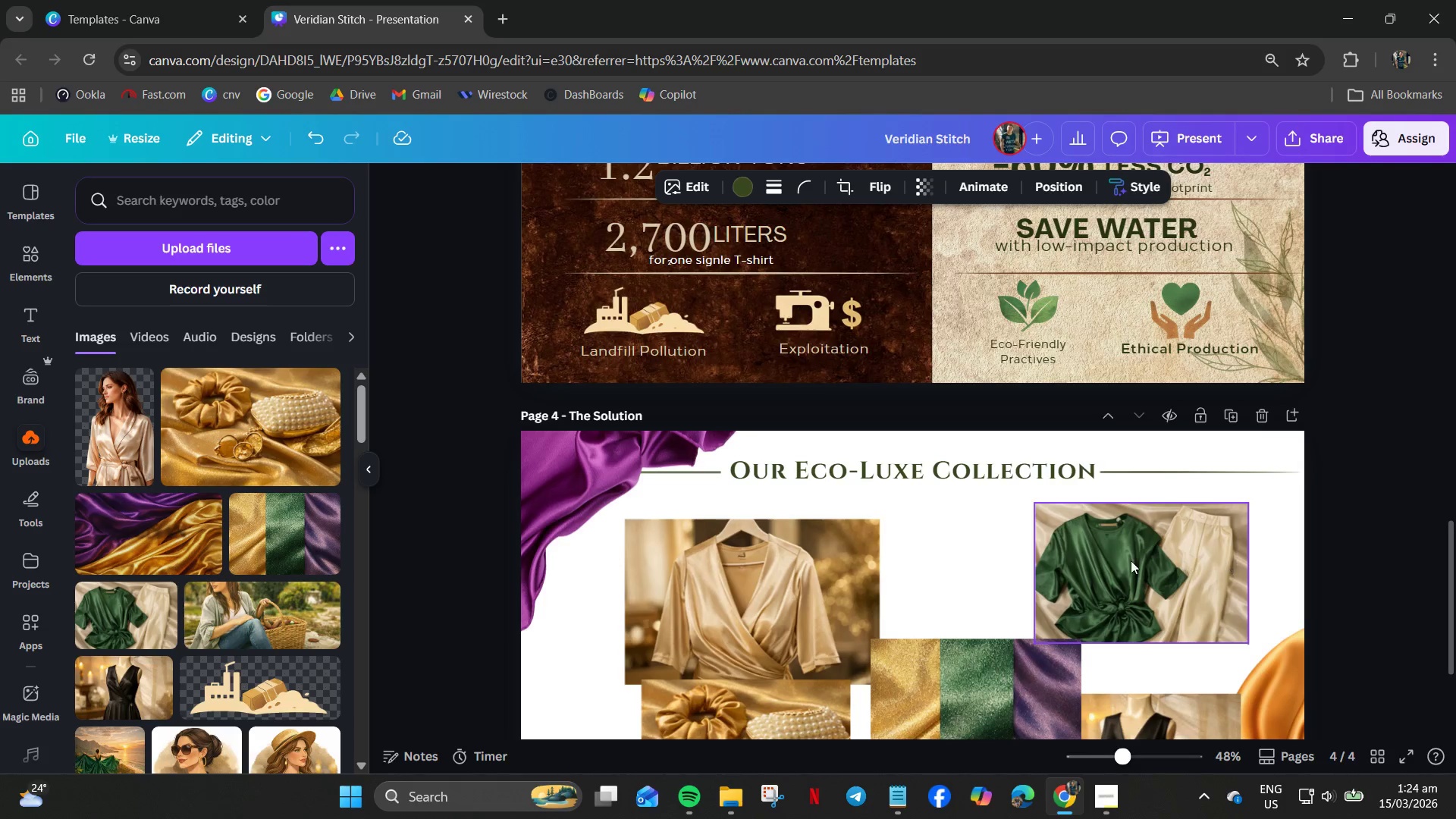 
key(ArrowLeft)
 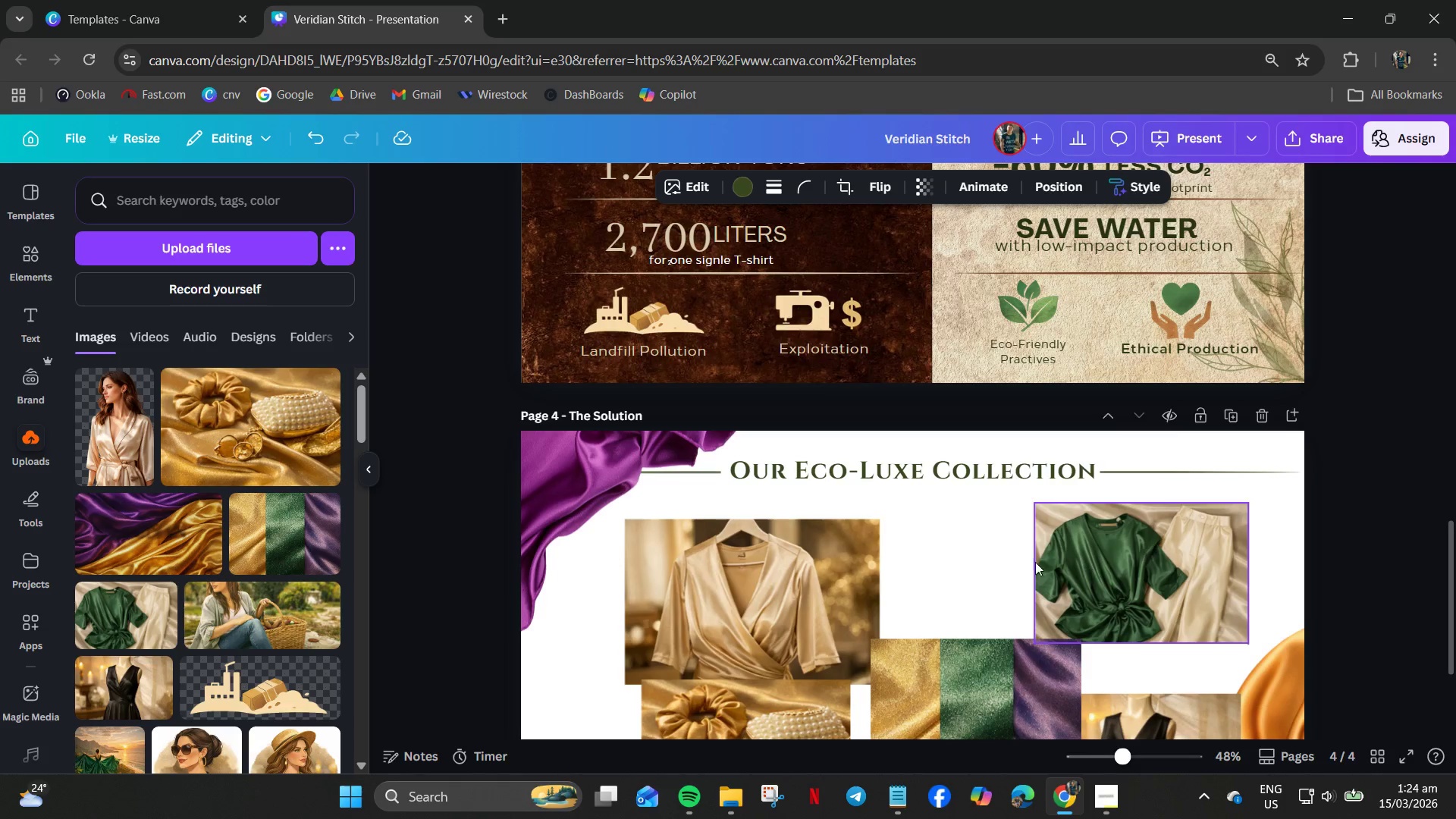 
key(ArrowLeft)
 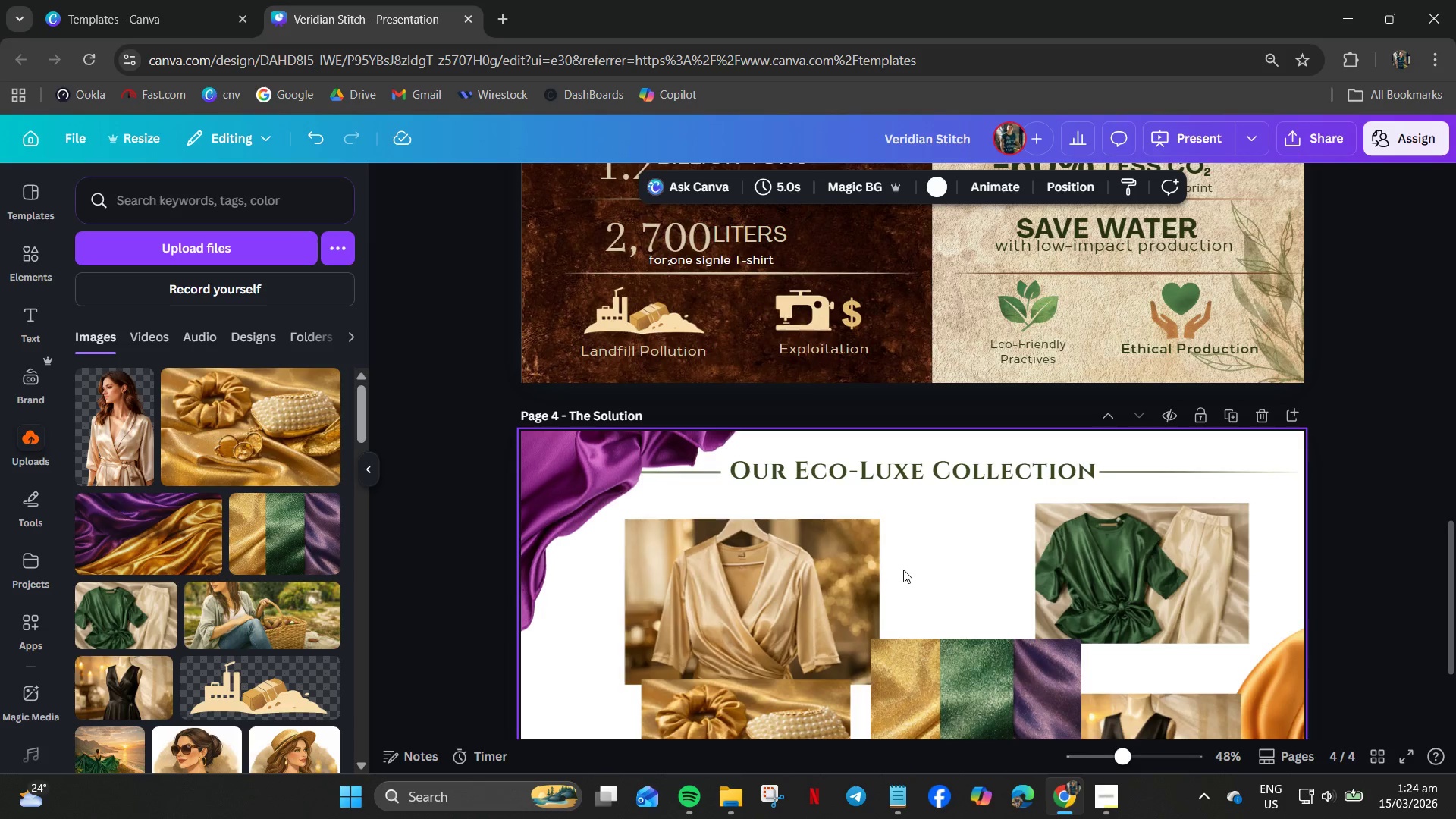 
double_click([834, 559])
 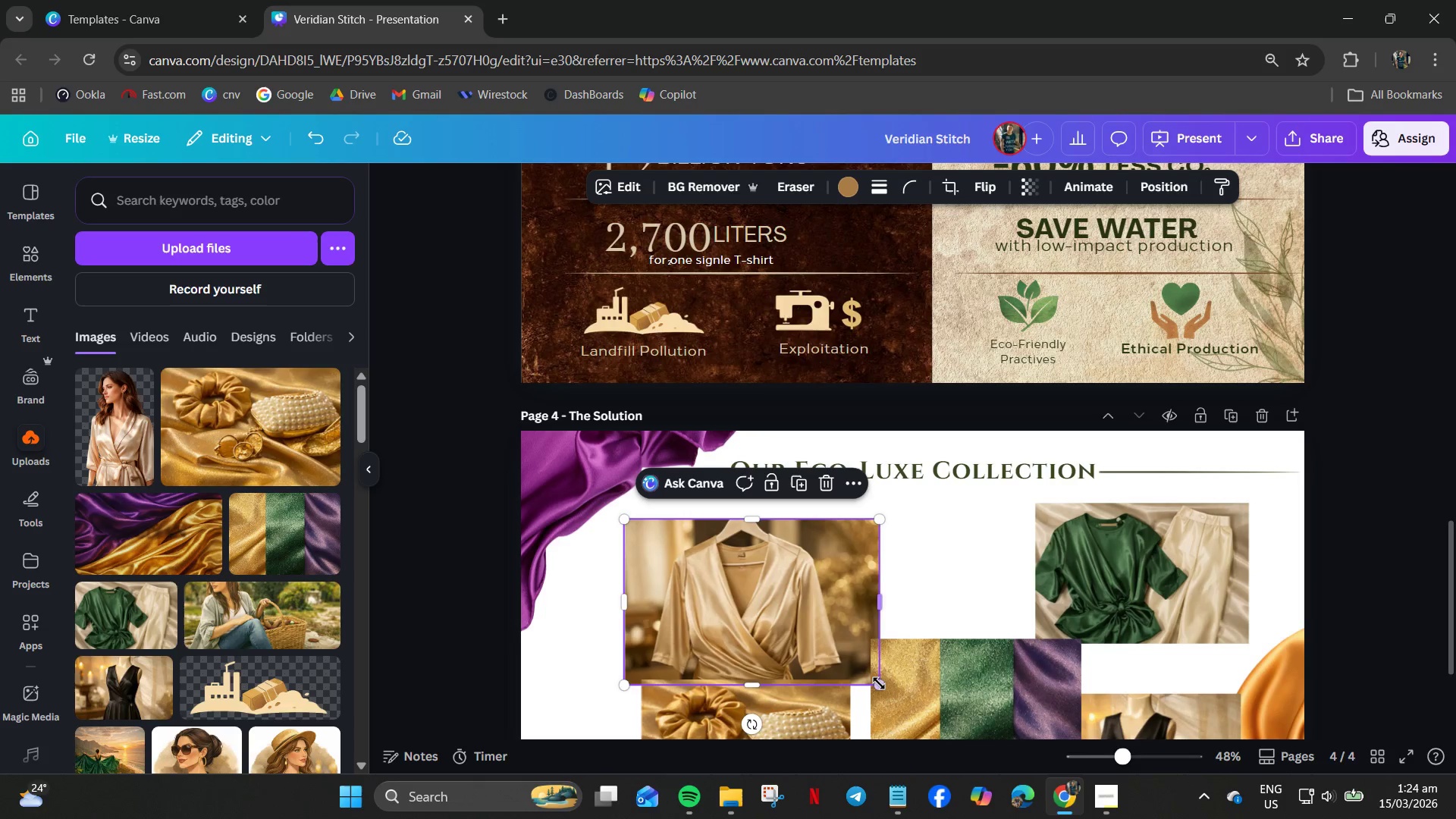 
left_click_drag(start_coordinate=[877, 686], to_coordinate=[817, 660])
 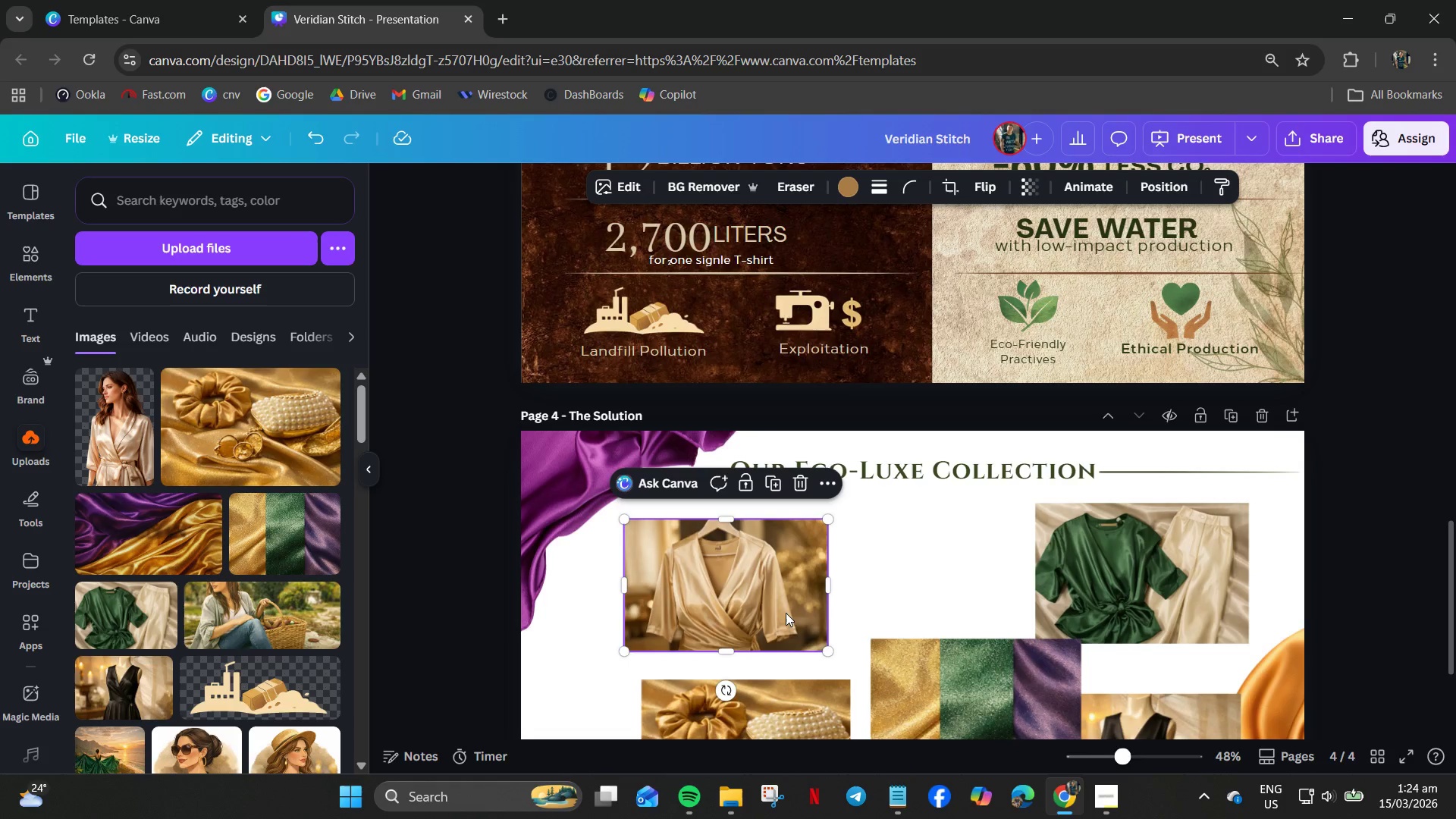 
left_click_drag(start_coordinate=[786, 613], to_coordinate=[780, 599])
 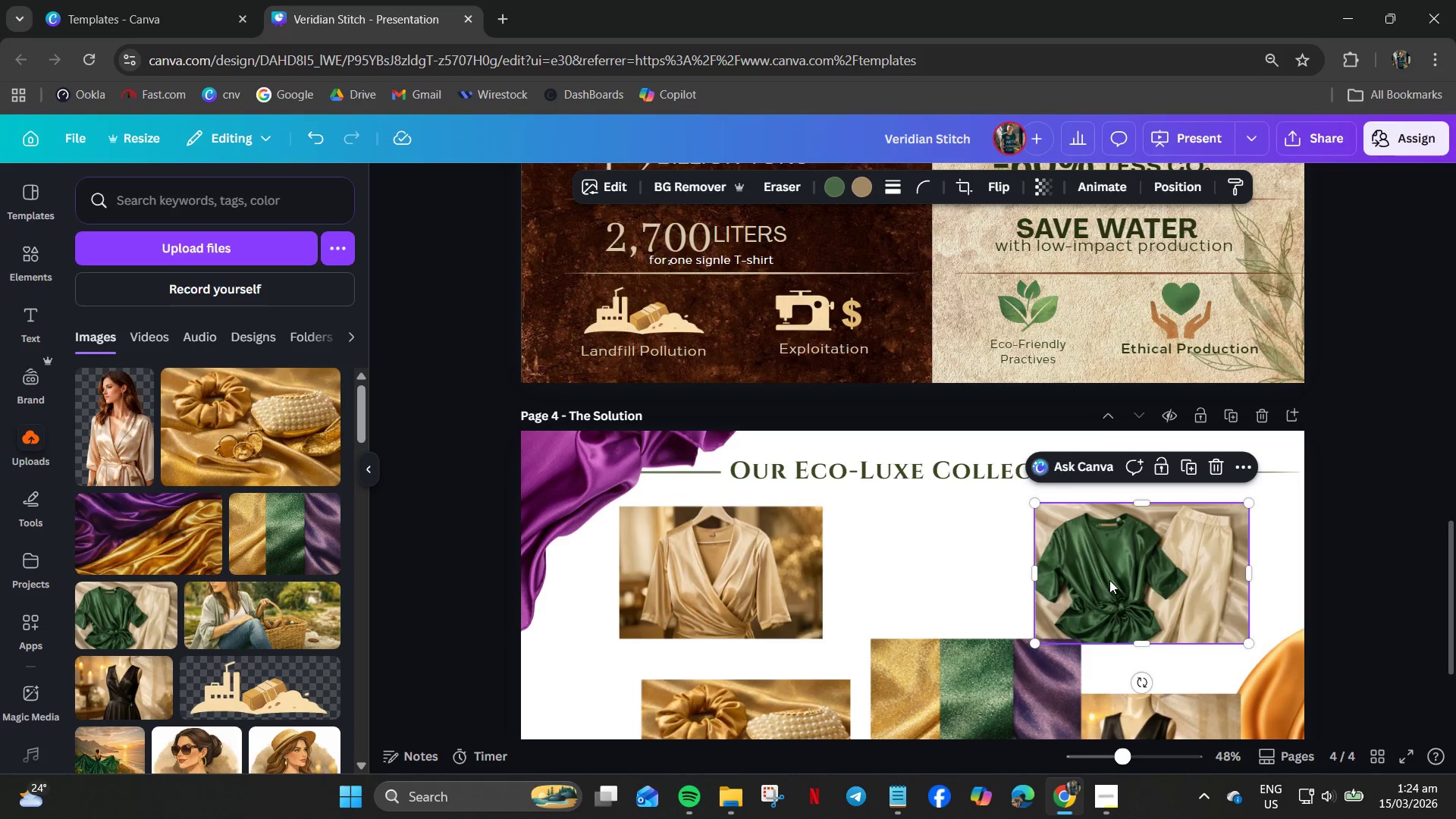 
left_click_drag(start_coordinate=[1118, 579], to_coordinate=[1111, 573])
 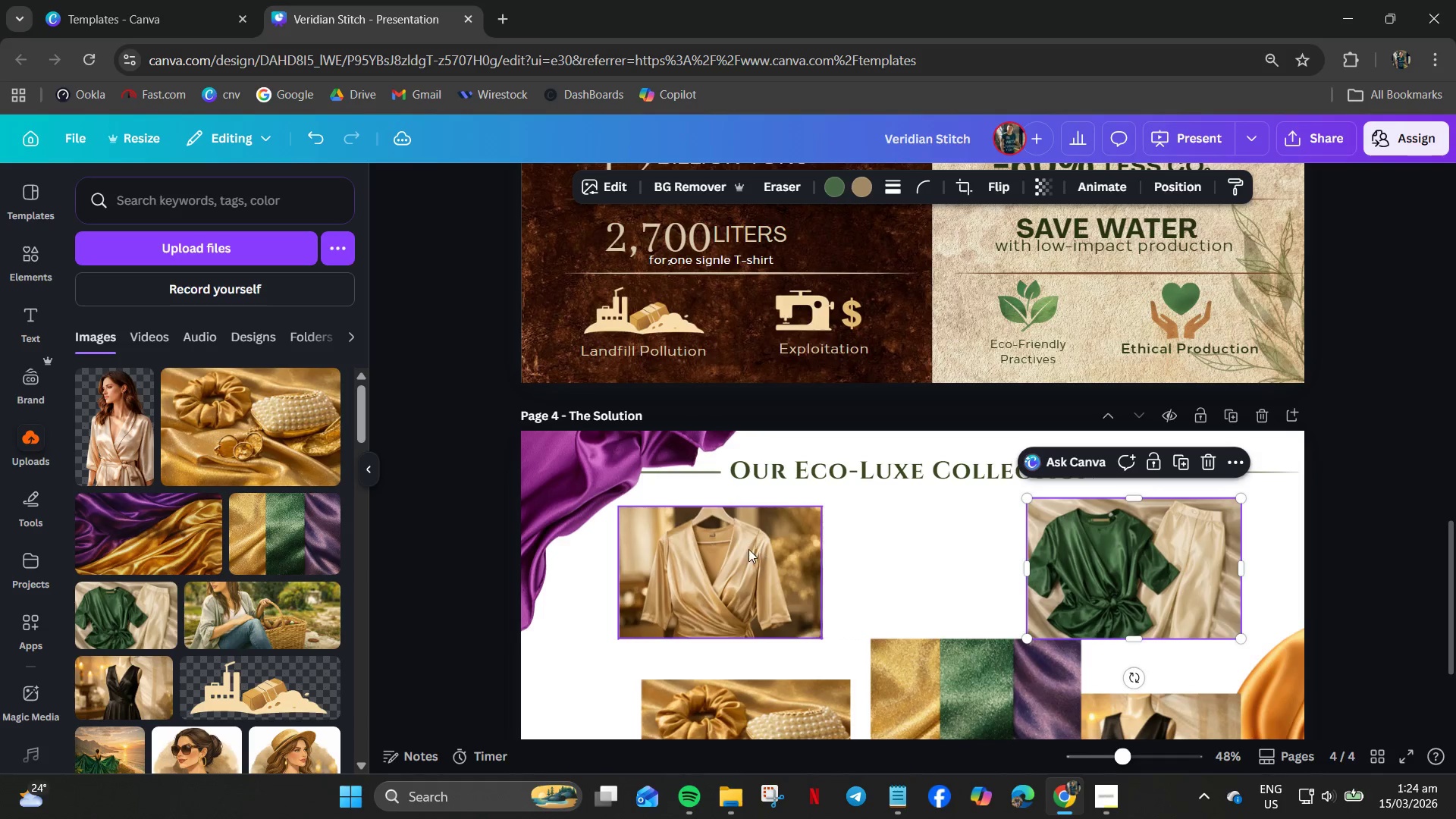 
left_click_drag(start_coordinate=[748, 549], to_coordinate=[748, 538])
 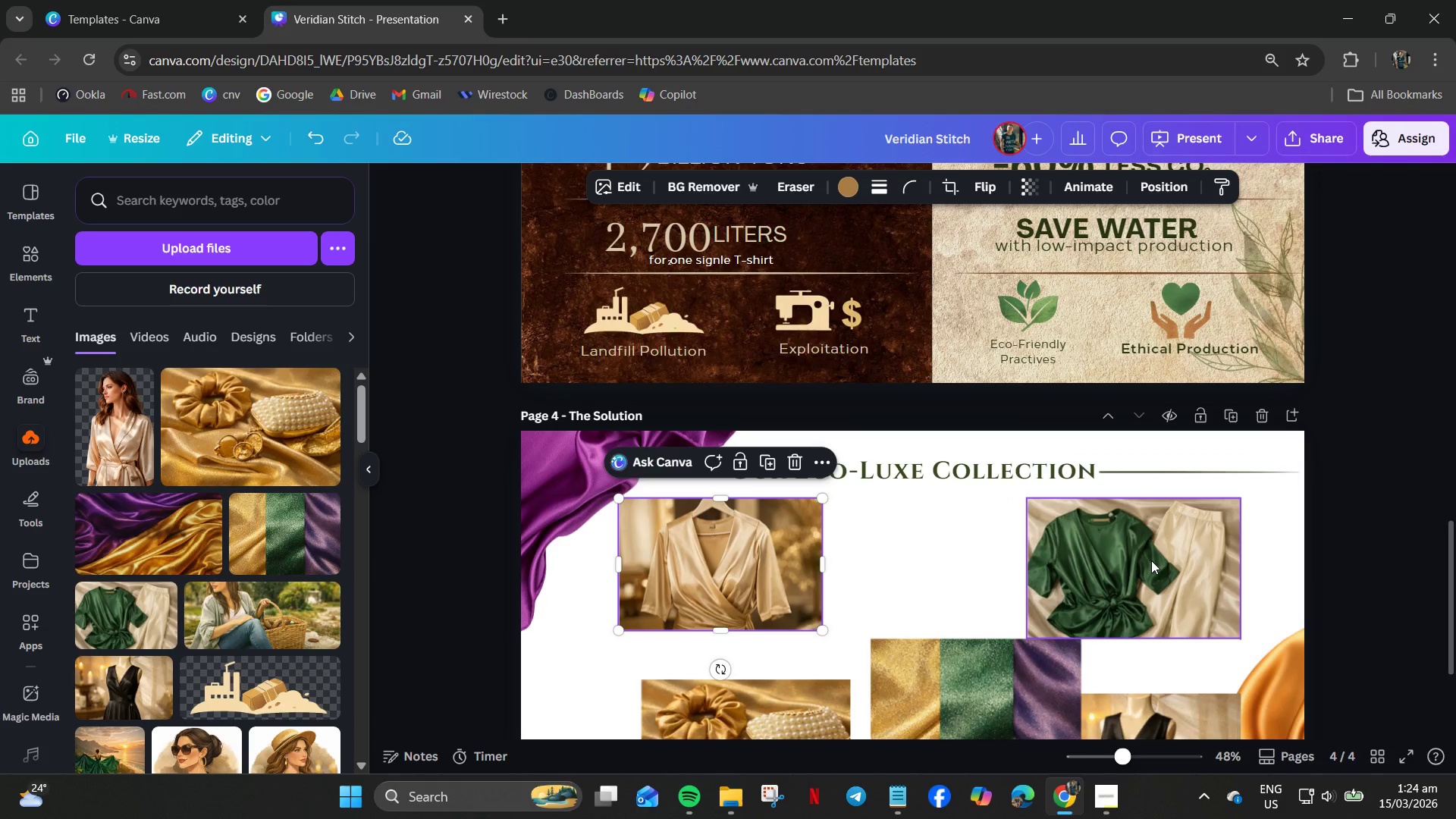 
left_click_drag(start_coordinate=[1152, 560], to_coordinate=[1150, 554])
 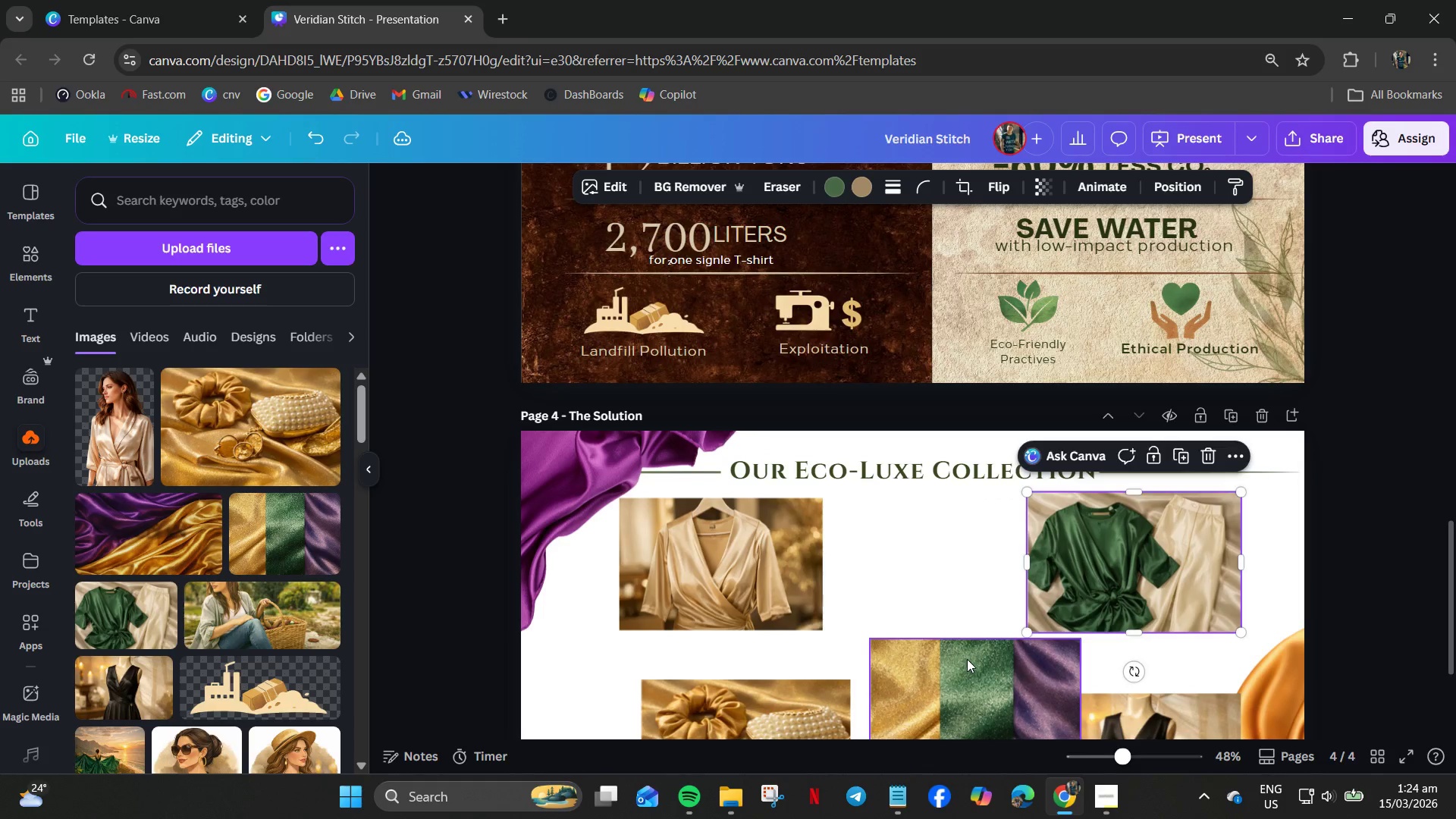 
left_click_drag(start_coordinate=[967, 659], to_coordinate=[912, 602])
 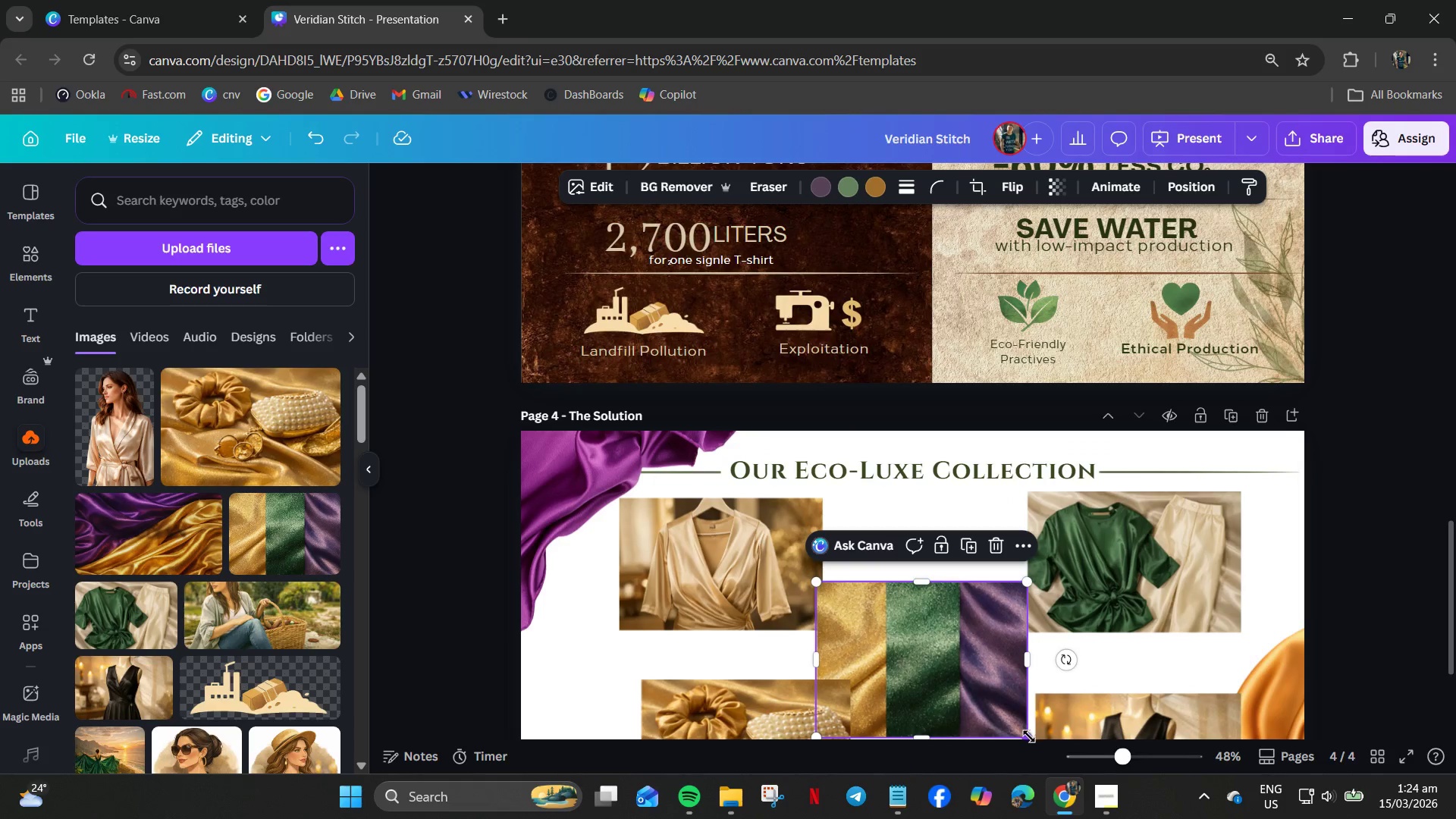 
left_click_drag(start_coordinate=[1027, 736], to_coordinate=[977, 681])
 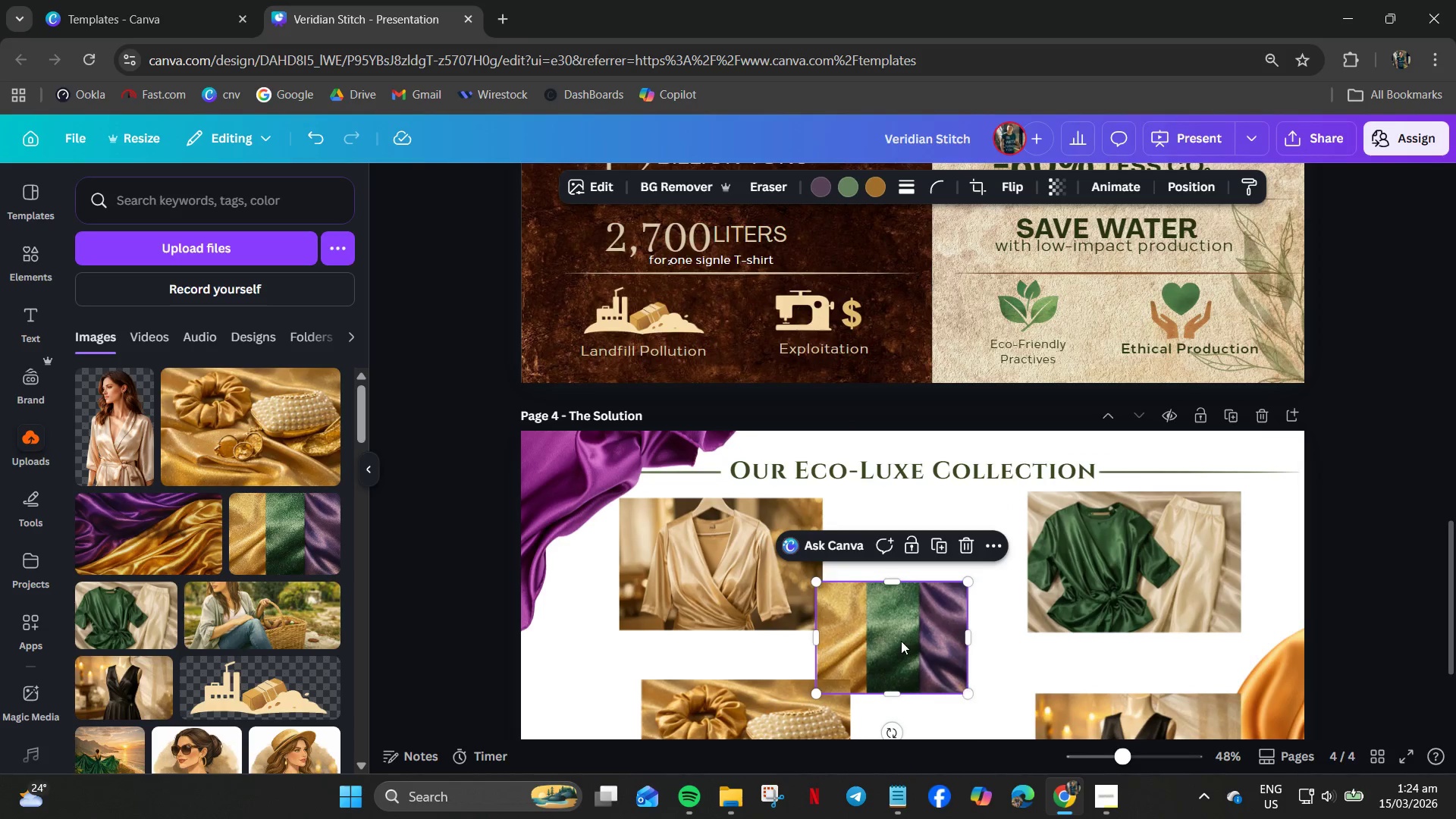 
left_click_drag(start_coordinate=[901, 640], to_coordinate=[940, 648])
 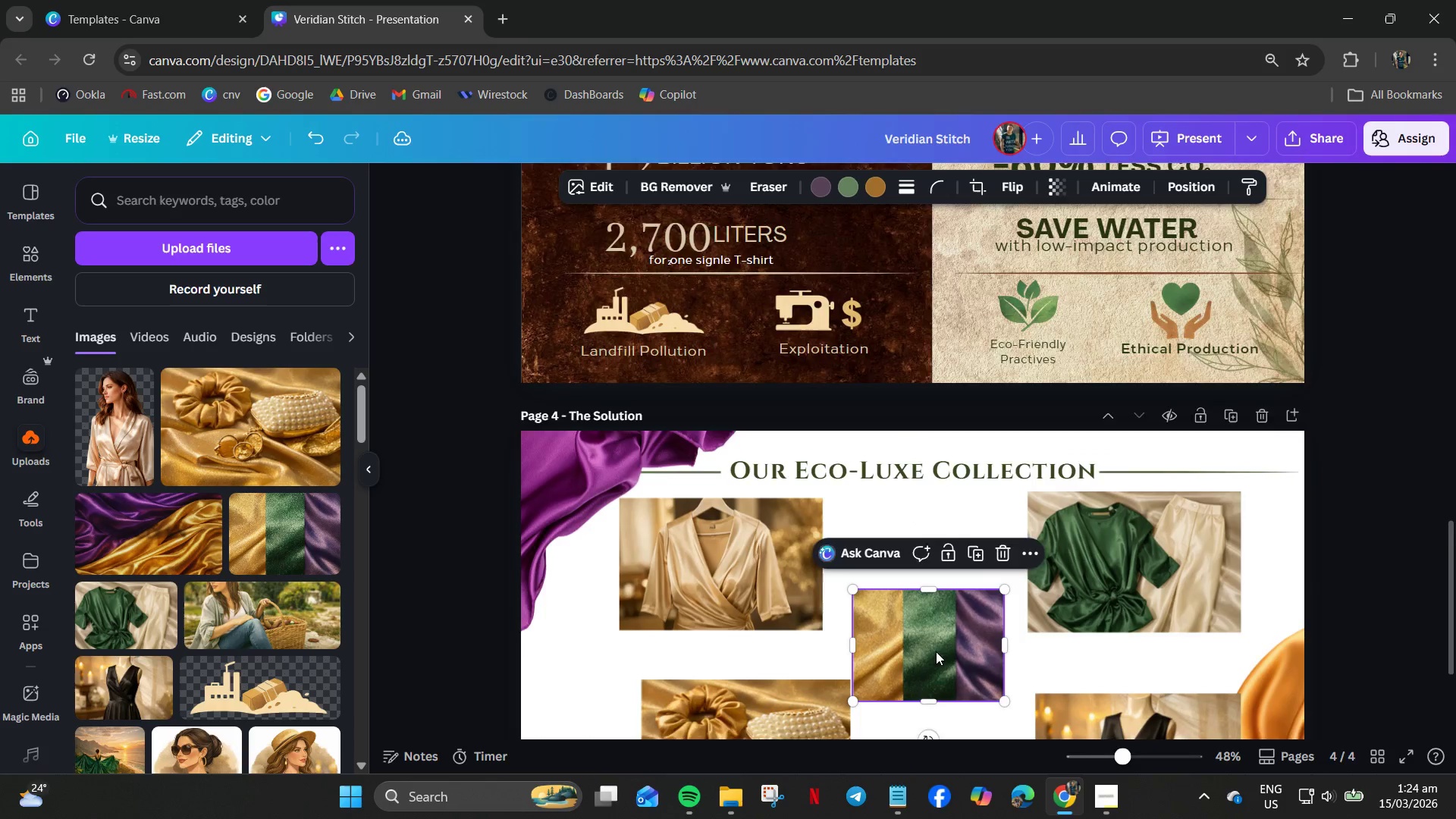 
scroll: coordinate [934, 652], scroll_direction: down, amount: 4.0
 